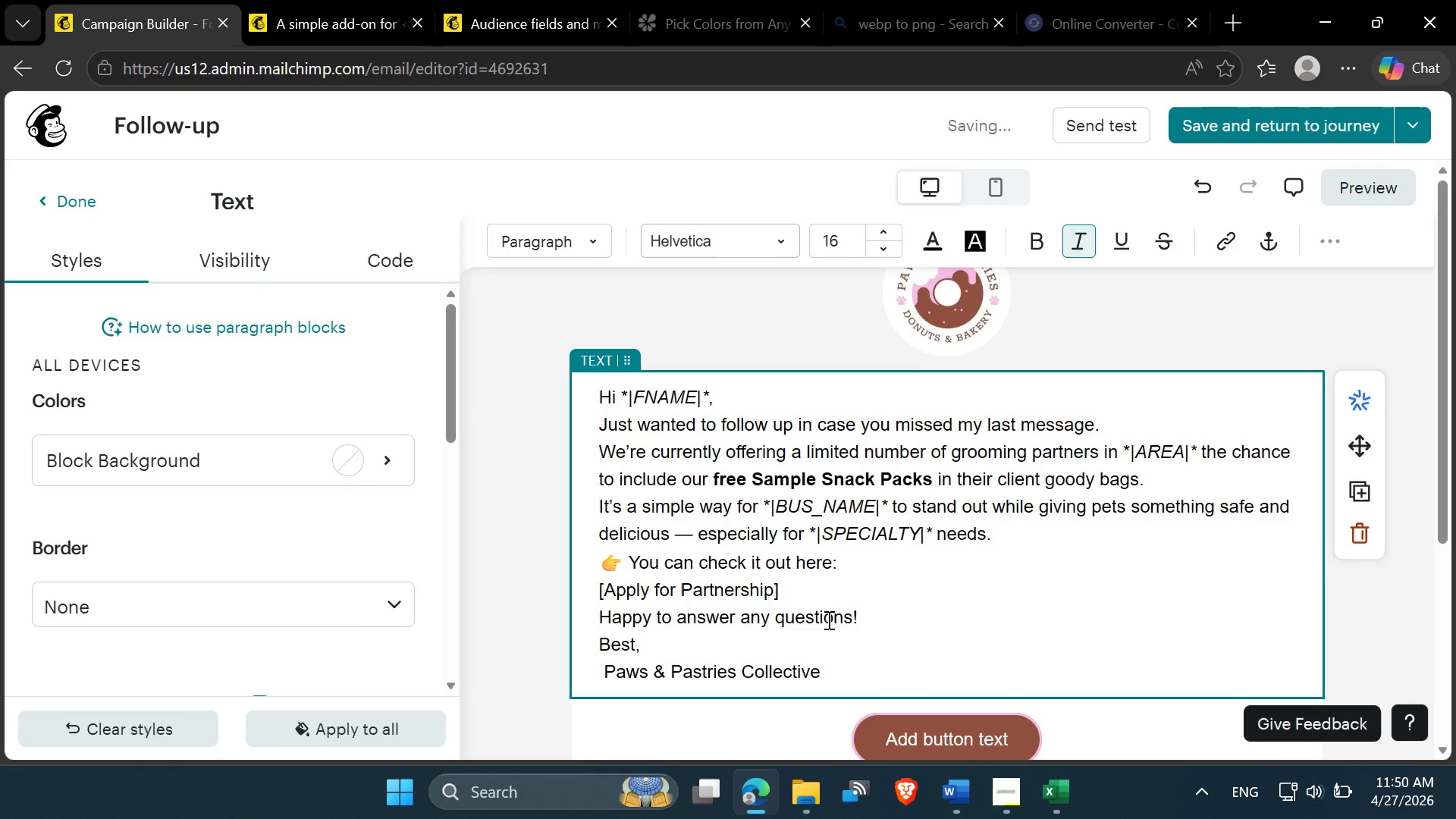 
scroll: coordinate [827, 620], scroll_direction: down, amount: 1.0
 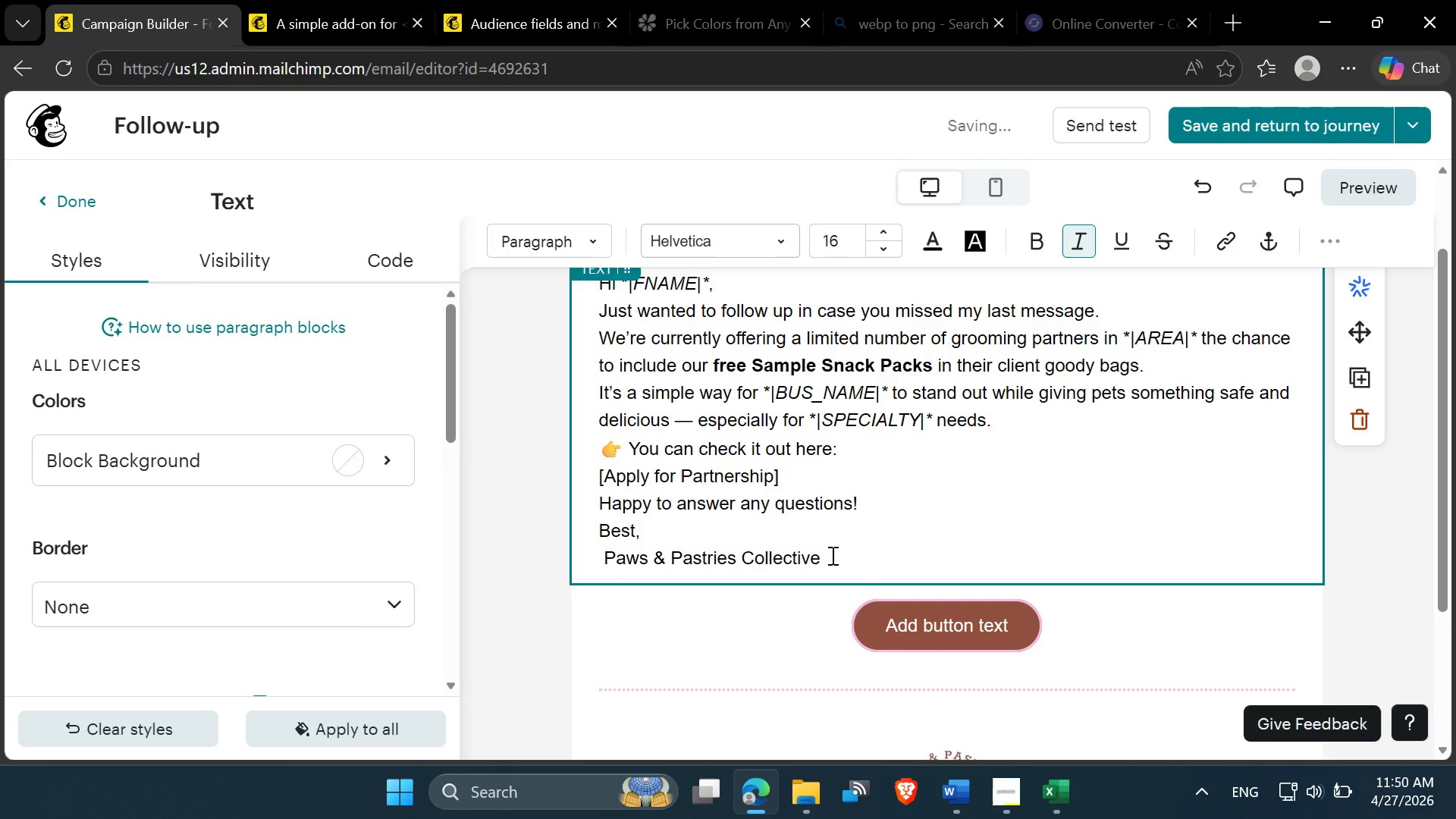 
left_click_drag(start_coordinate=[832, 557], to_coordinate=[601, 513])
 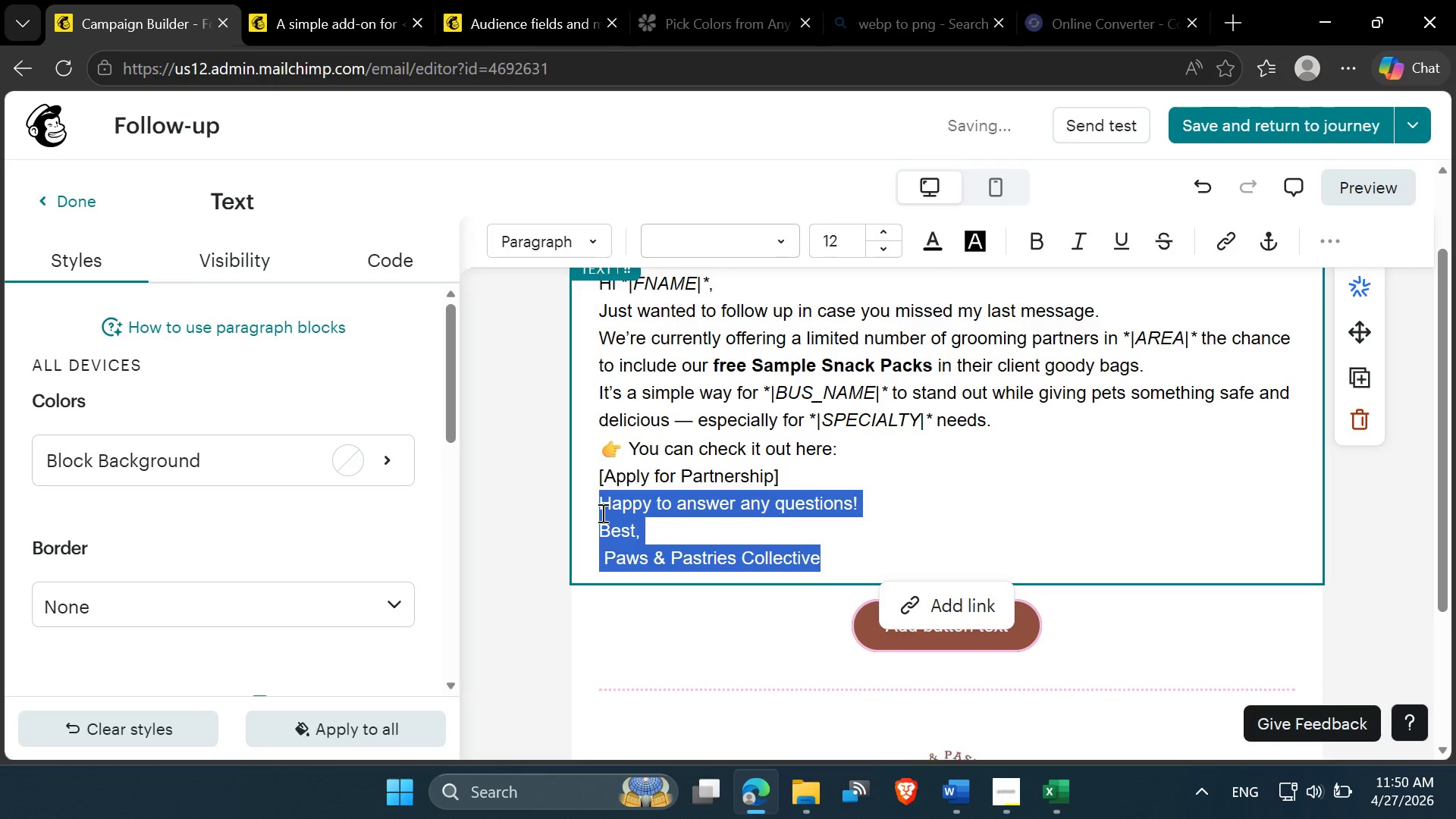 
key(Control+X)
 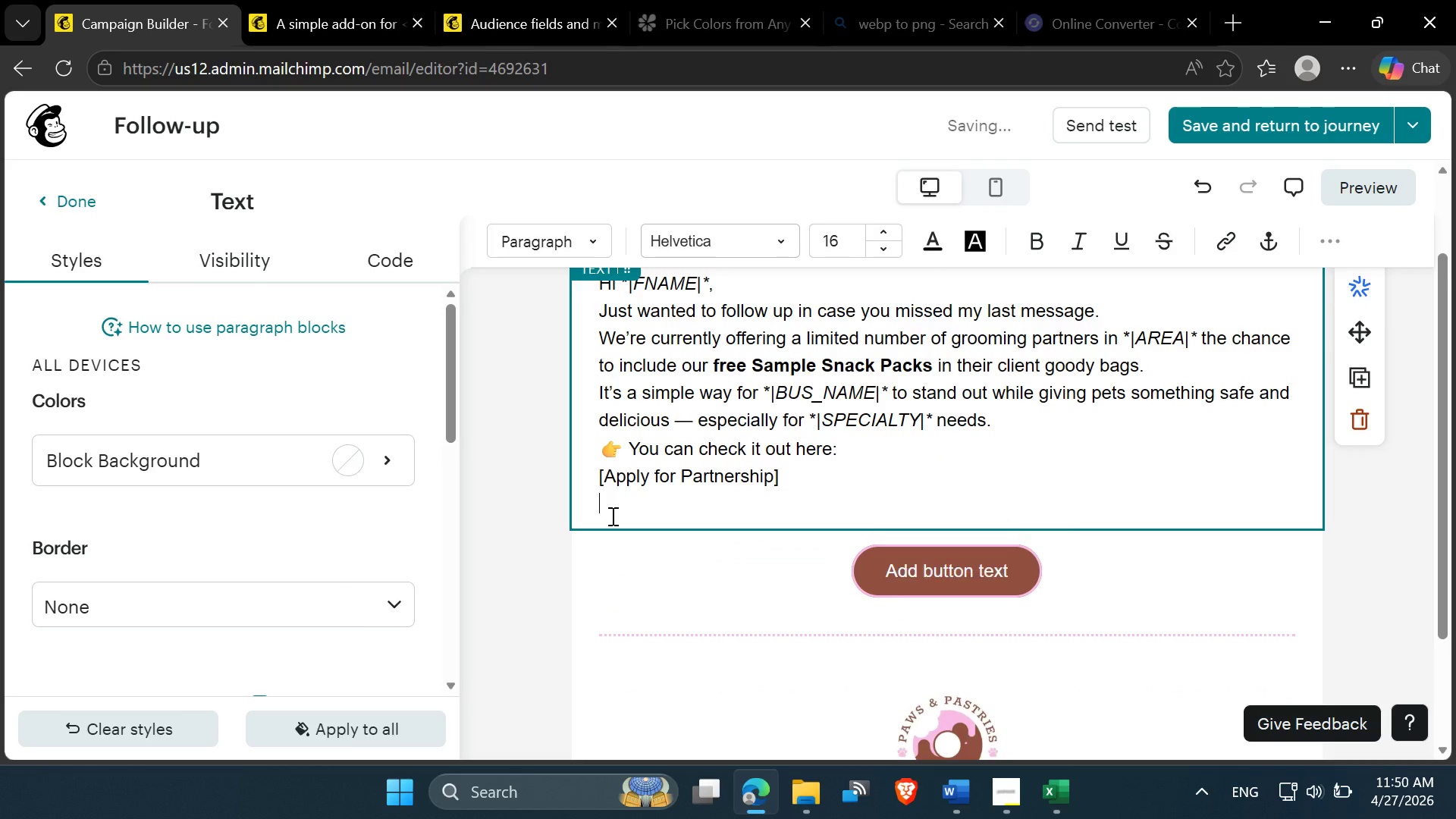 
key(Backspace)
 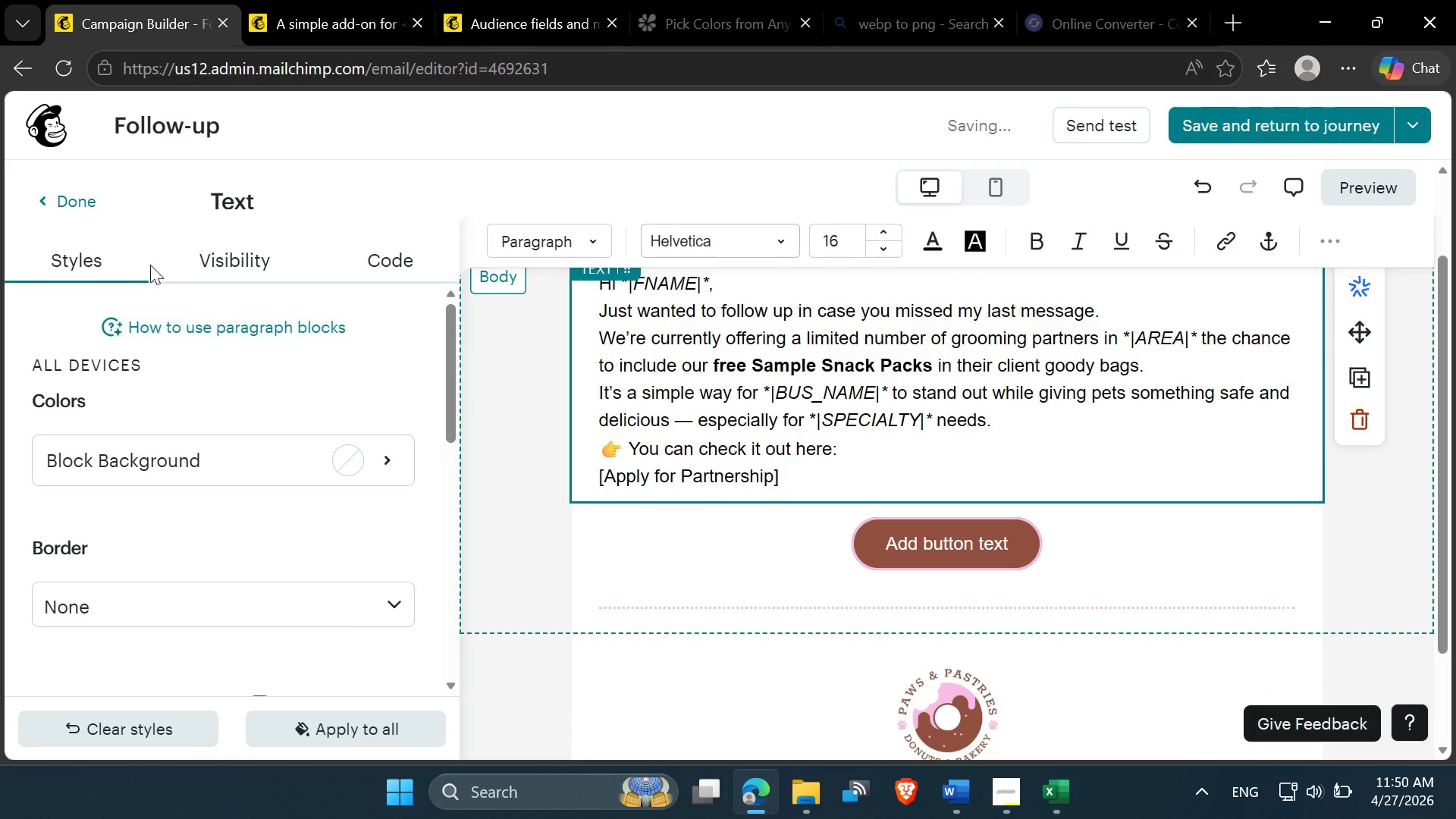 
left_click([85, 206])
 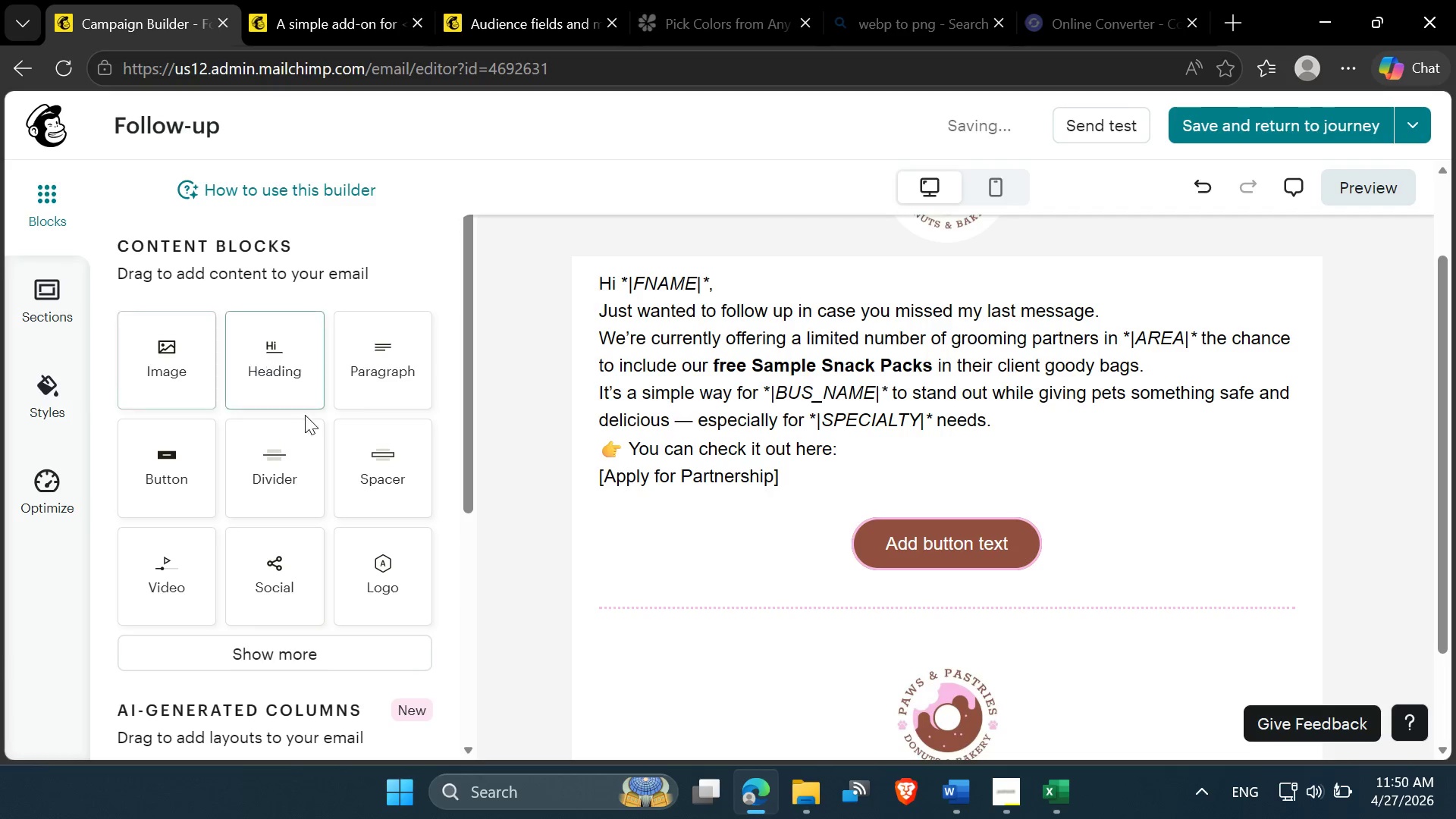 
left_click_drag(start_coordinate=[383, 377], to_coordinate=[796, 579])
 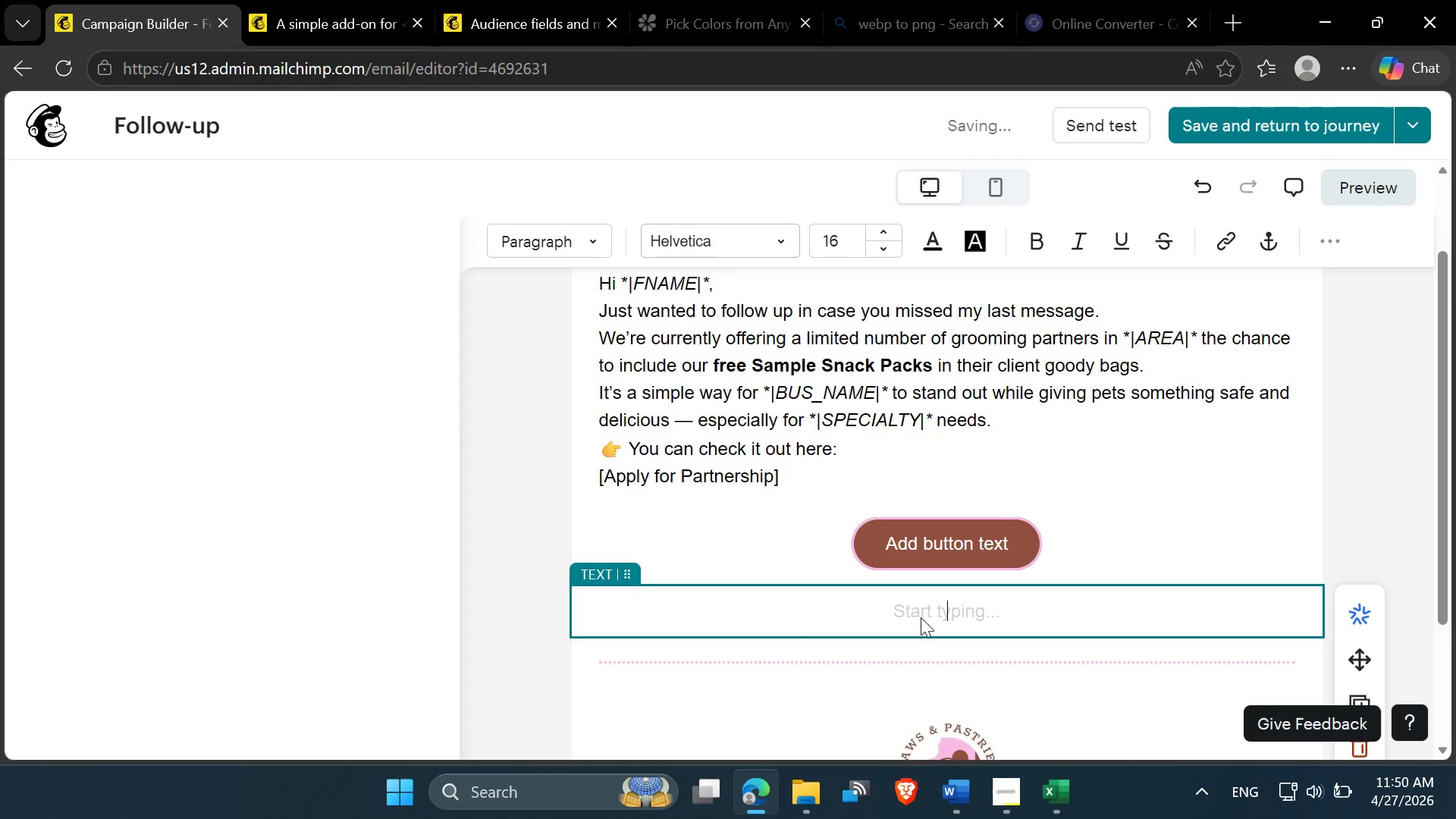 
key(Control+V)
 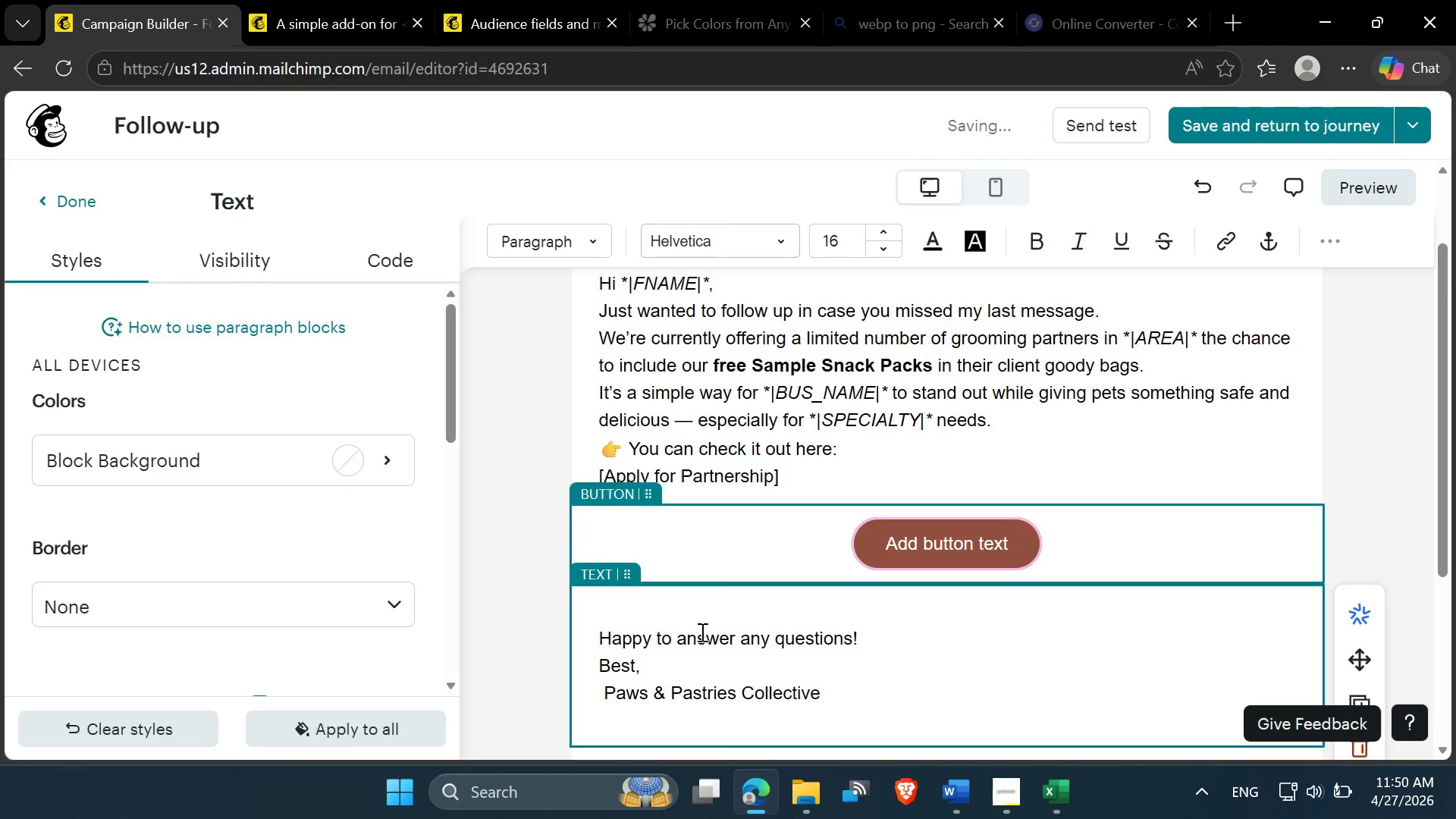 
left_click([613, 615])
 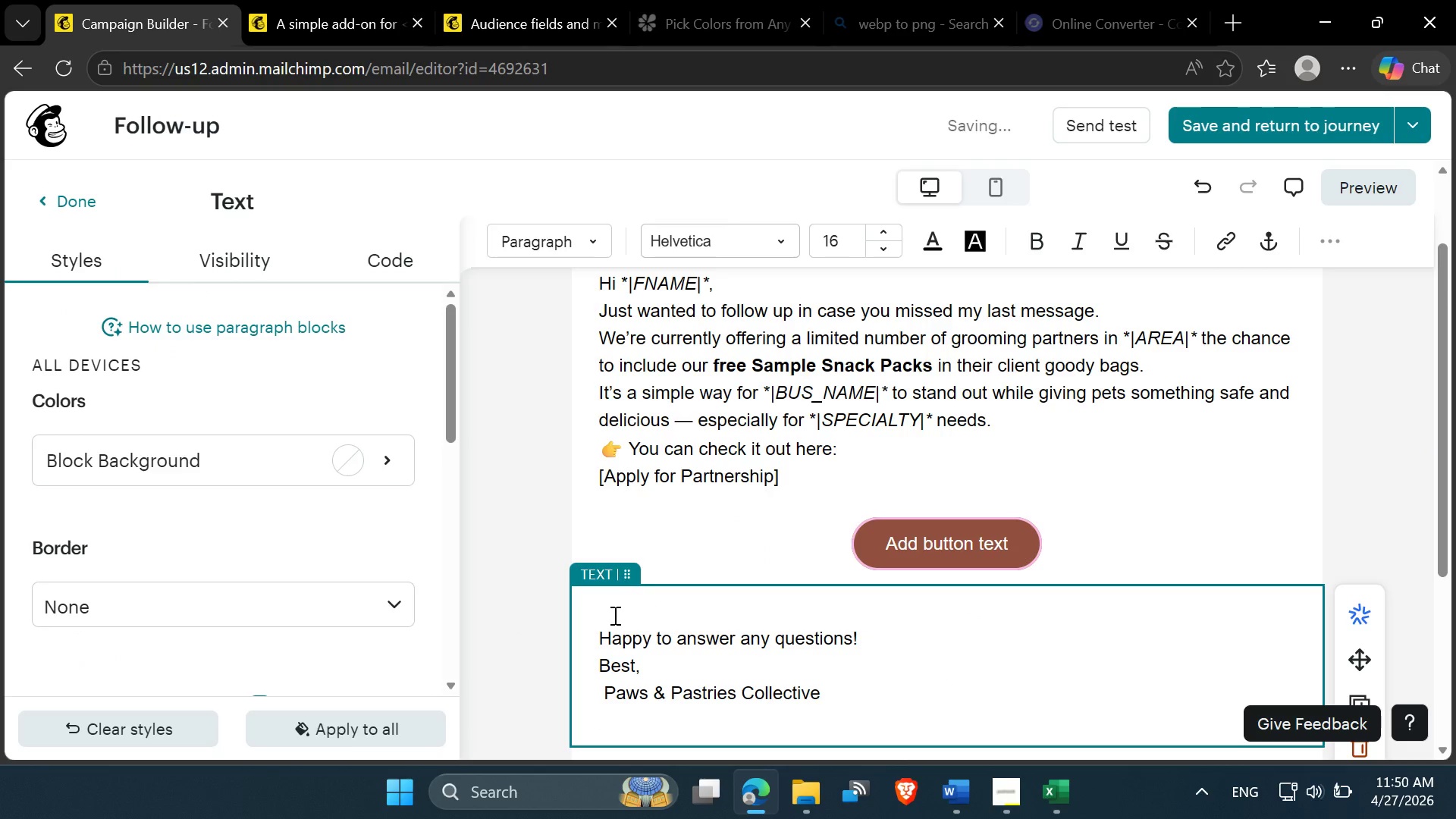 
key(Delete)
 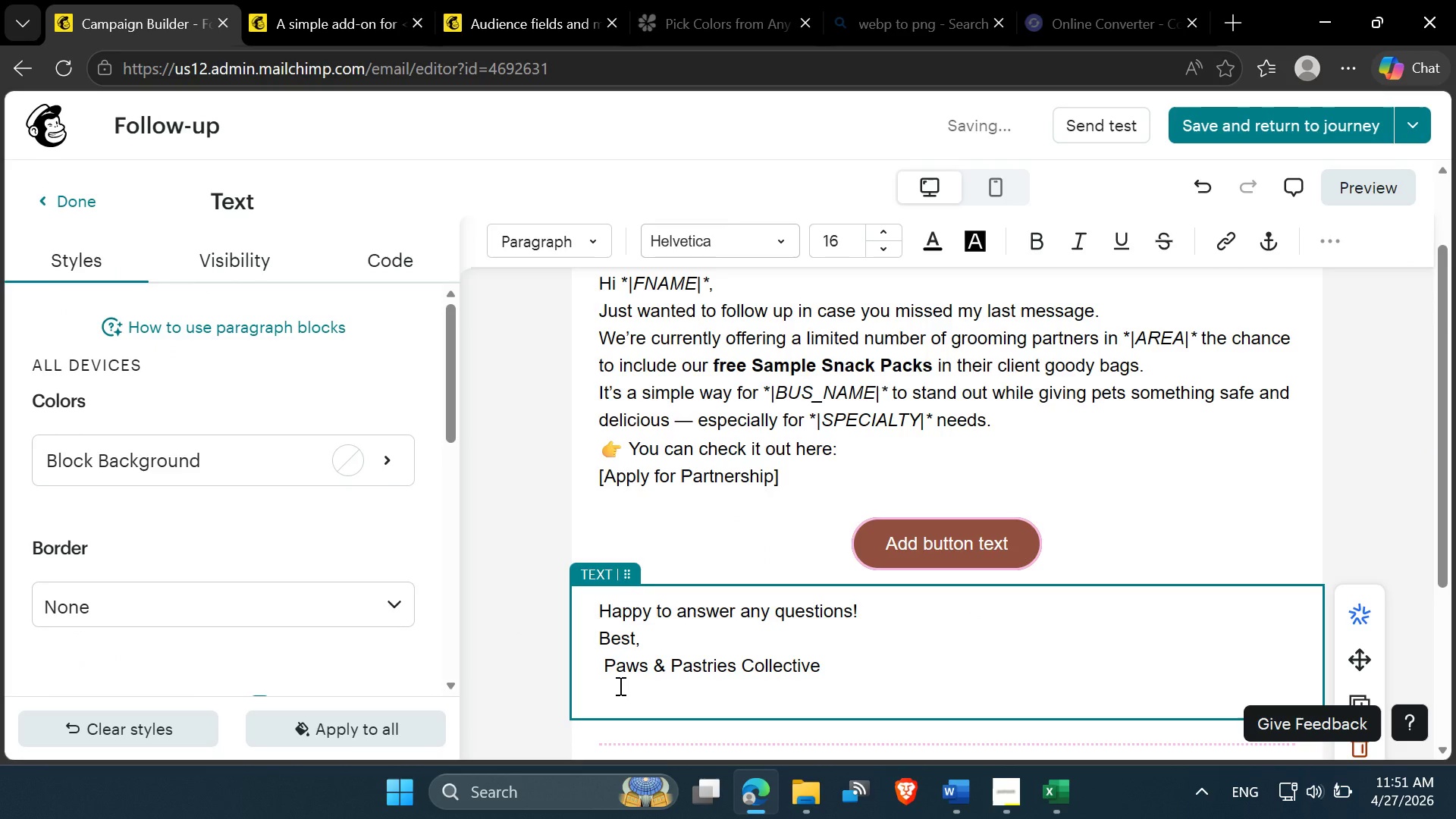 
left_click([619, 686])
 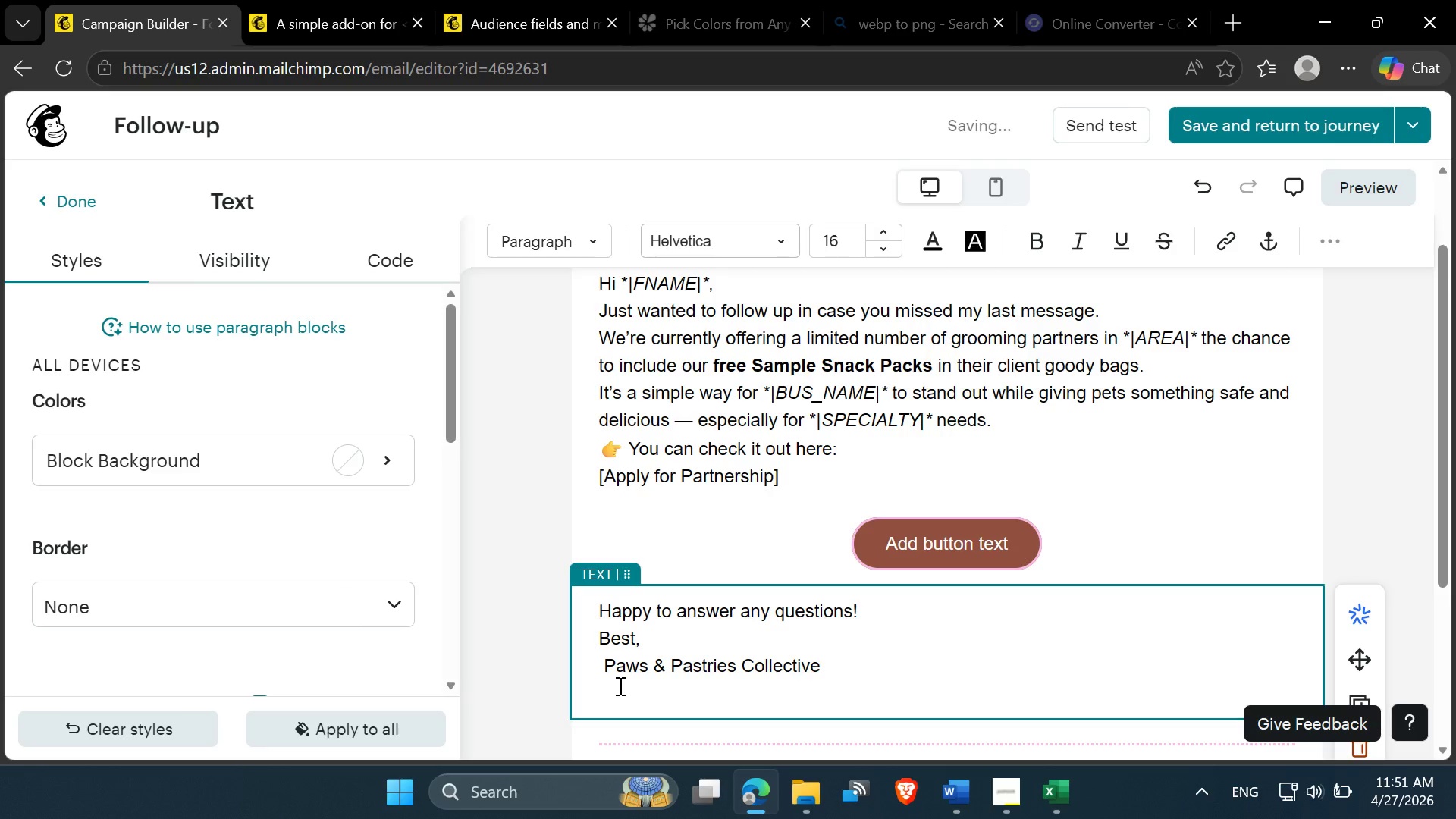 
key(Backspace)
 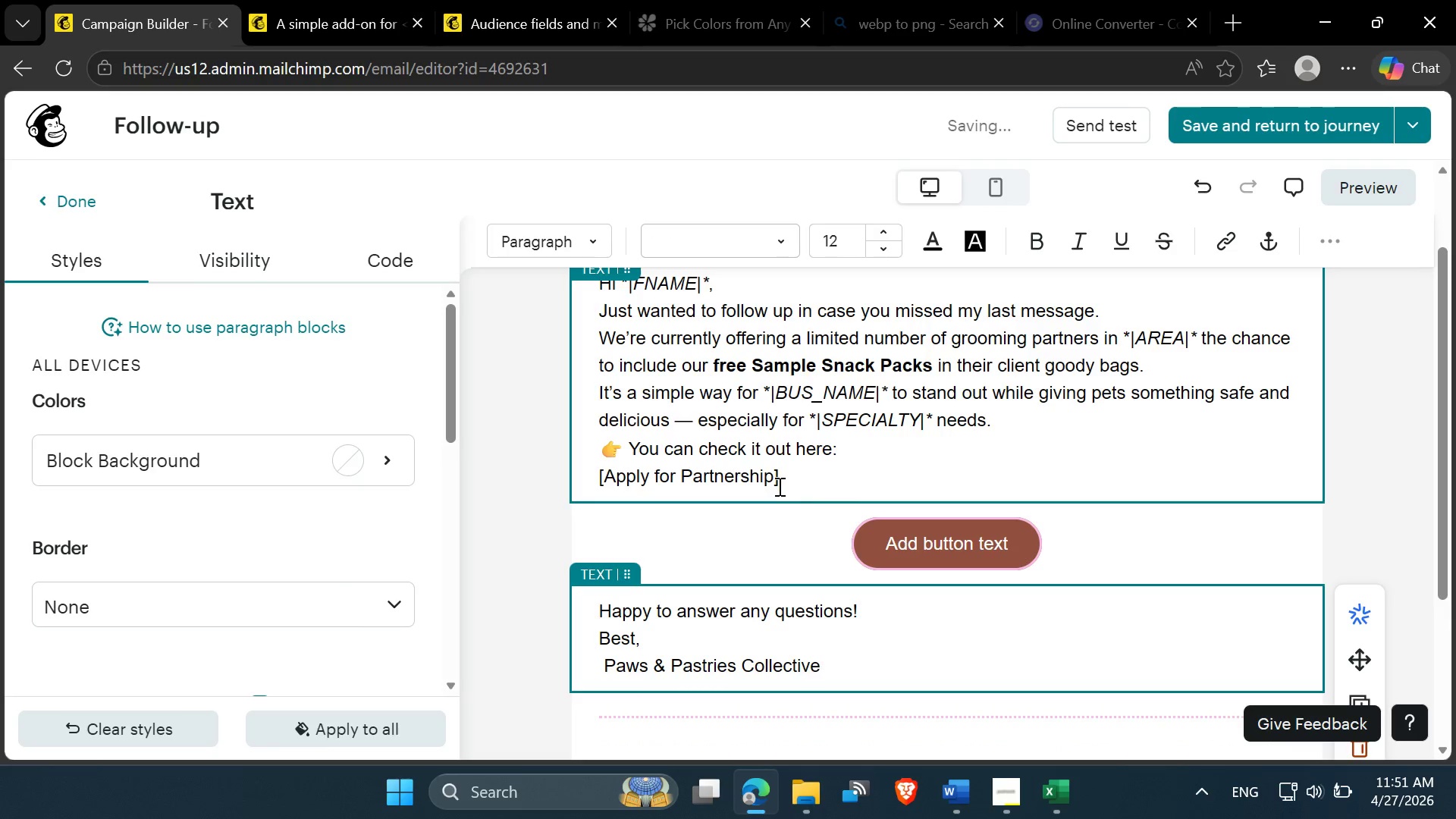 
double_click([753, 477])
 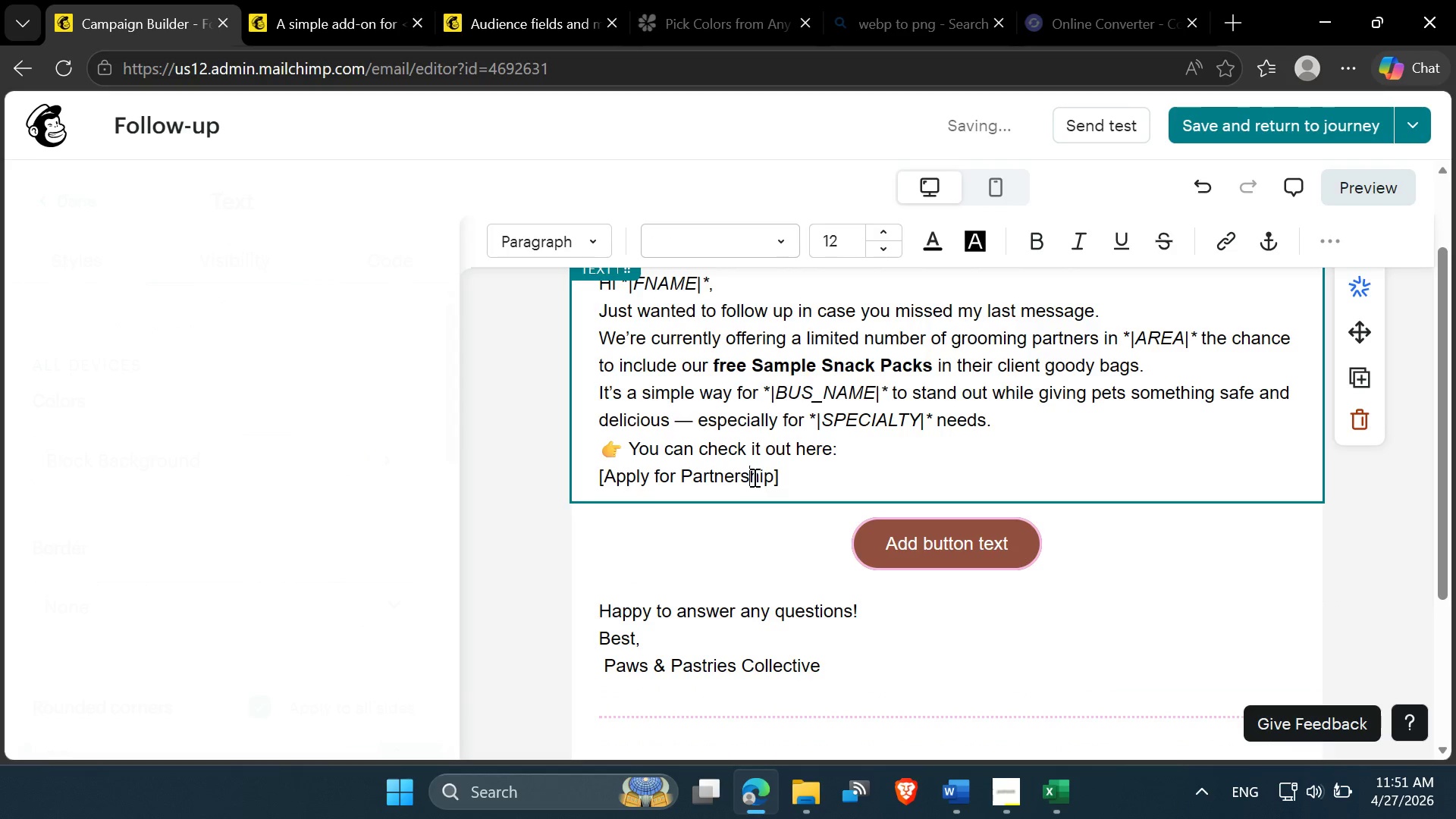 
triple_click([753, 477])
 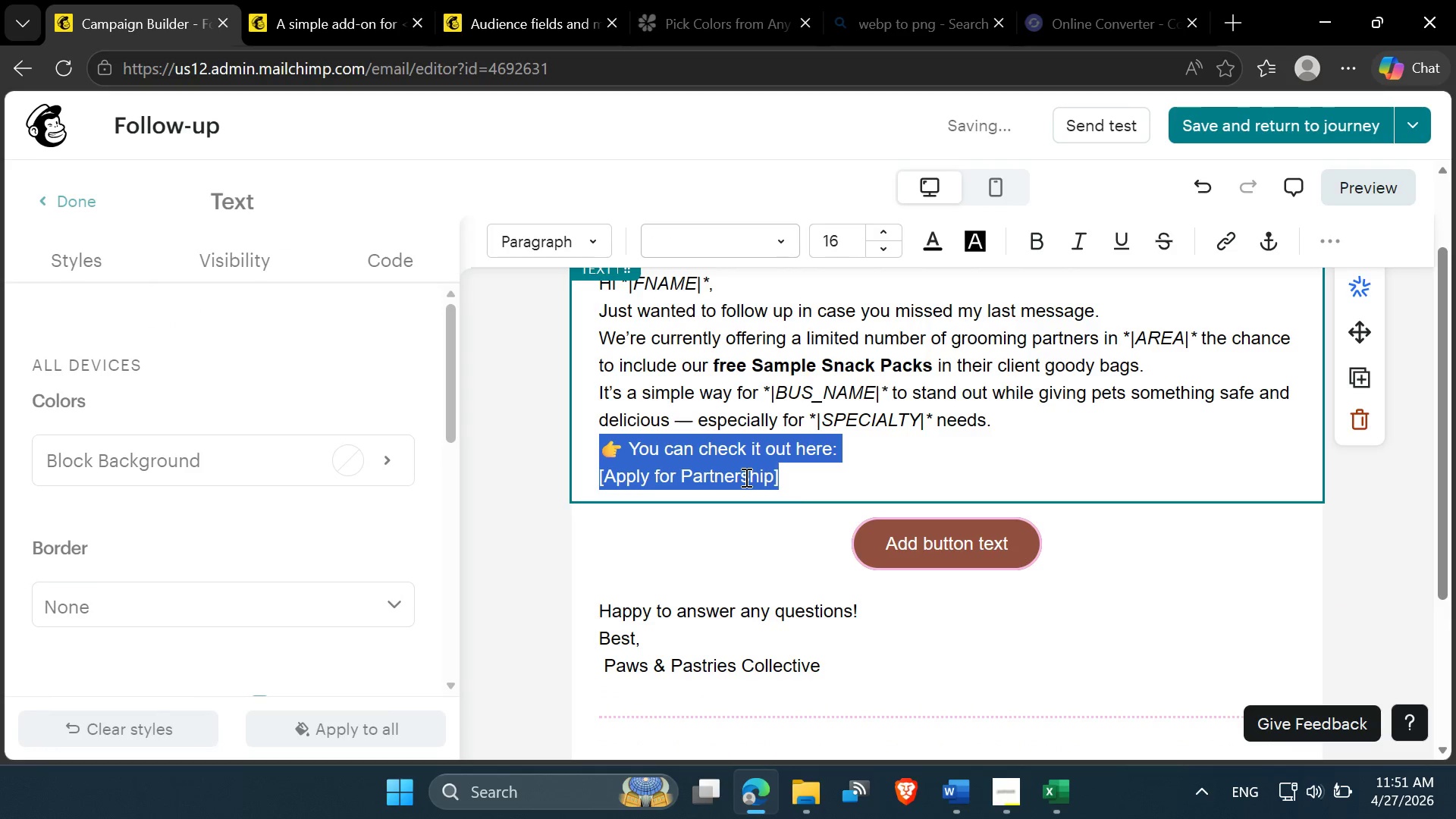 
double_click([745, 477])
 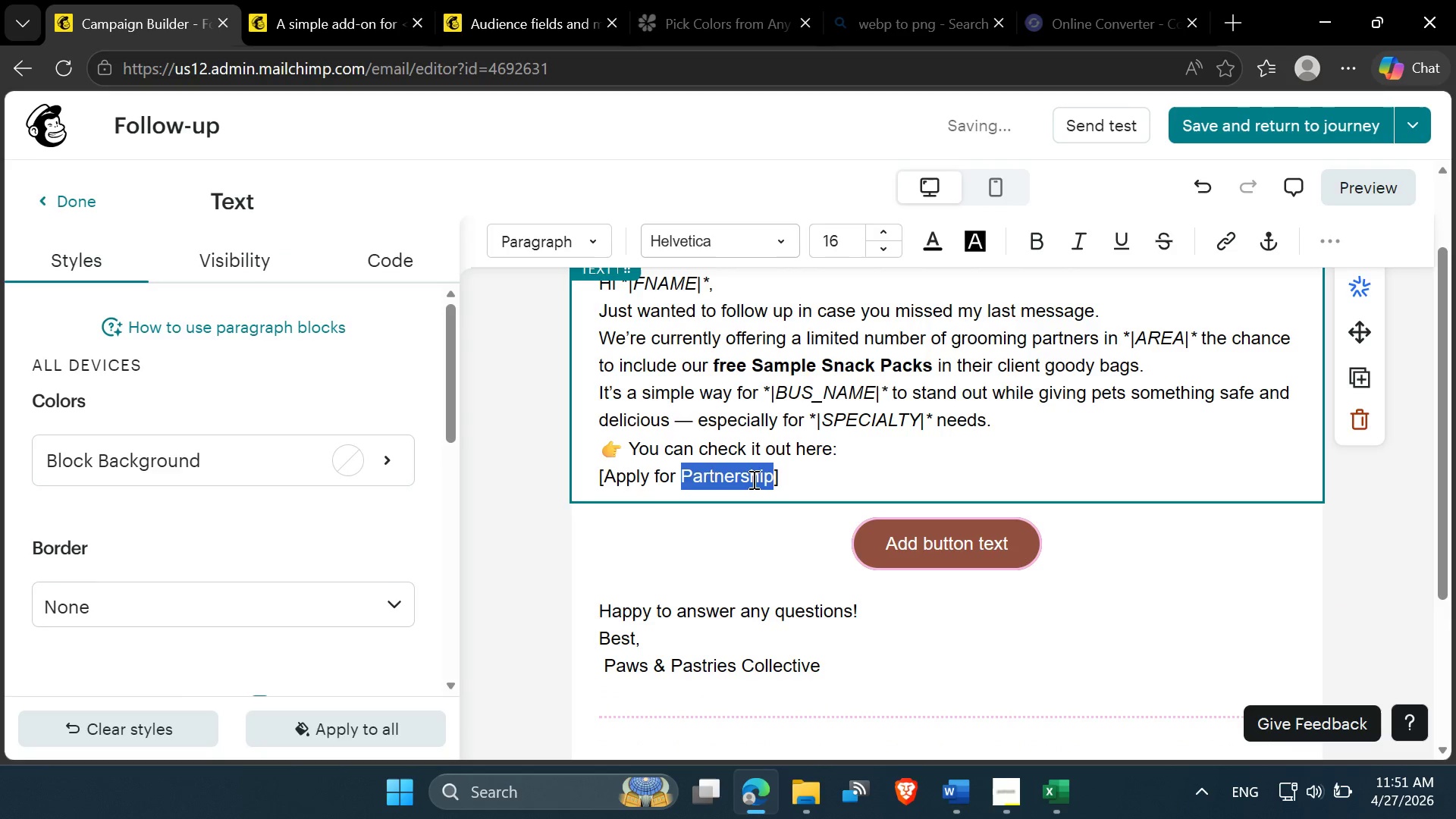 
double_click([752, 479])
 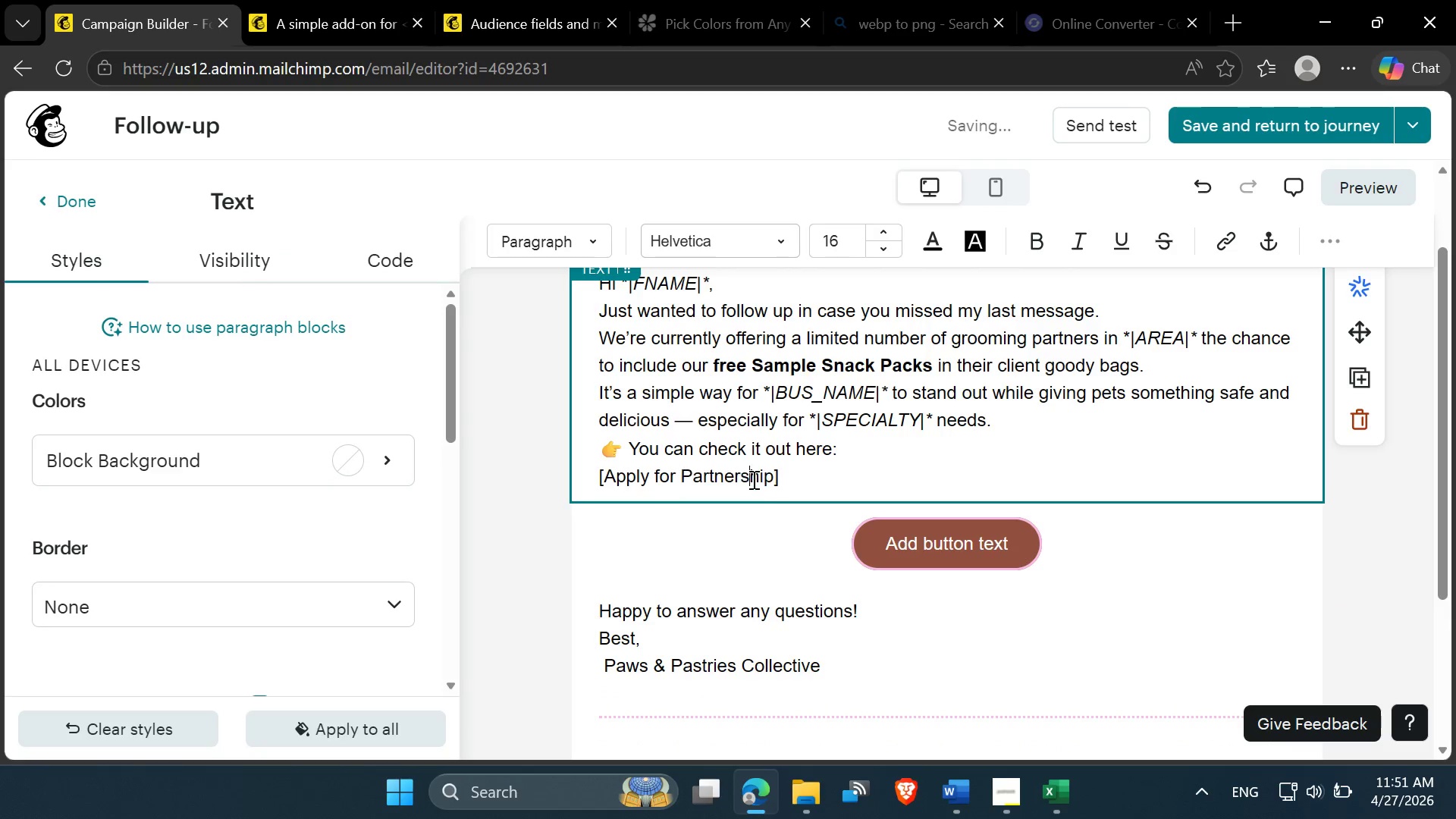 
triple_click([752, 479])
 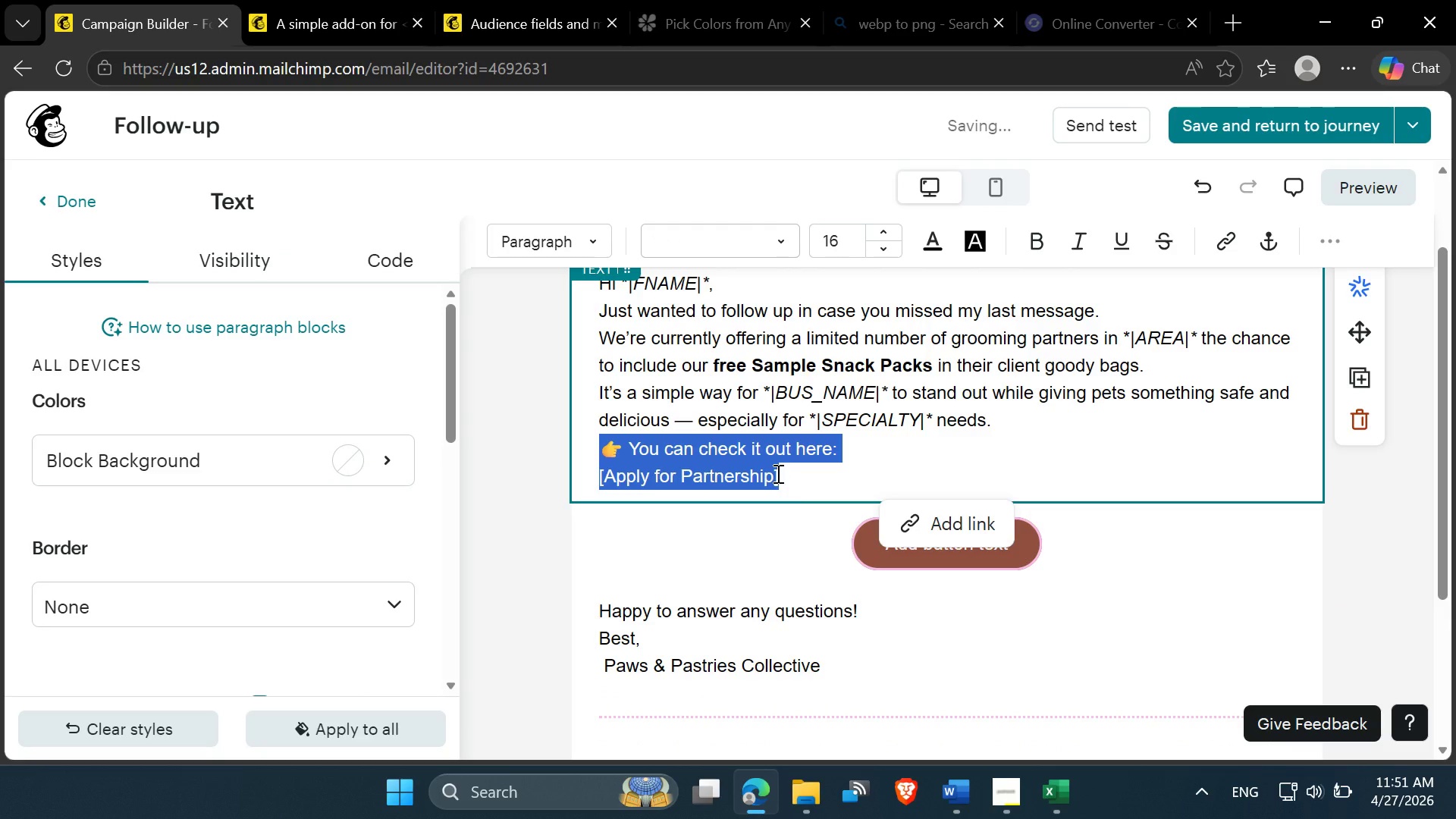 
left_click([771, 475])
 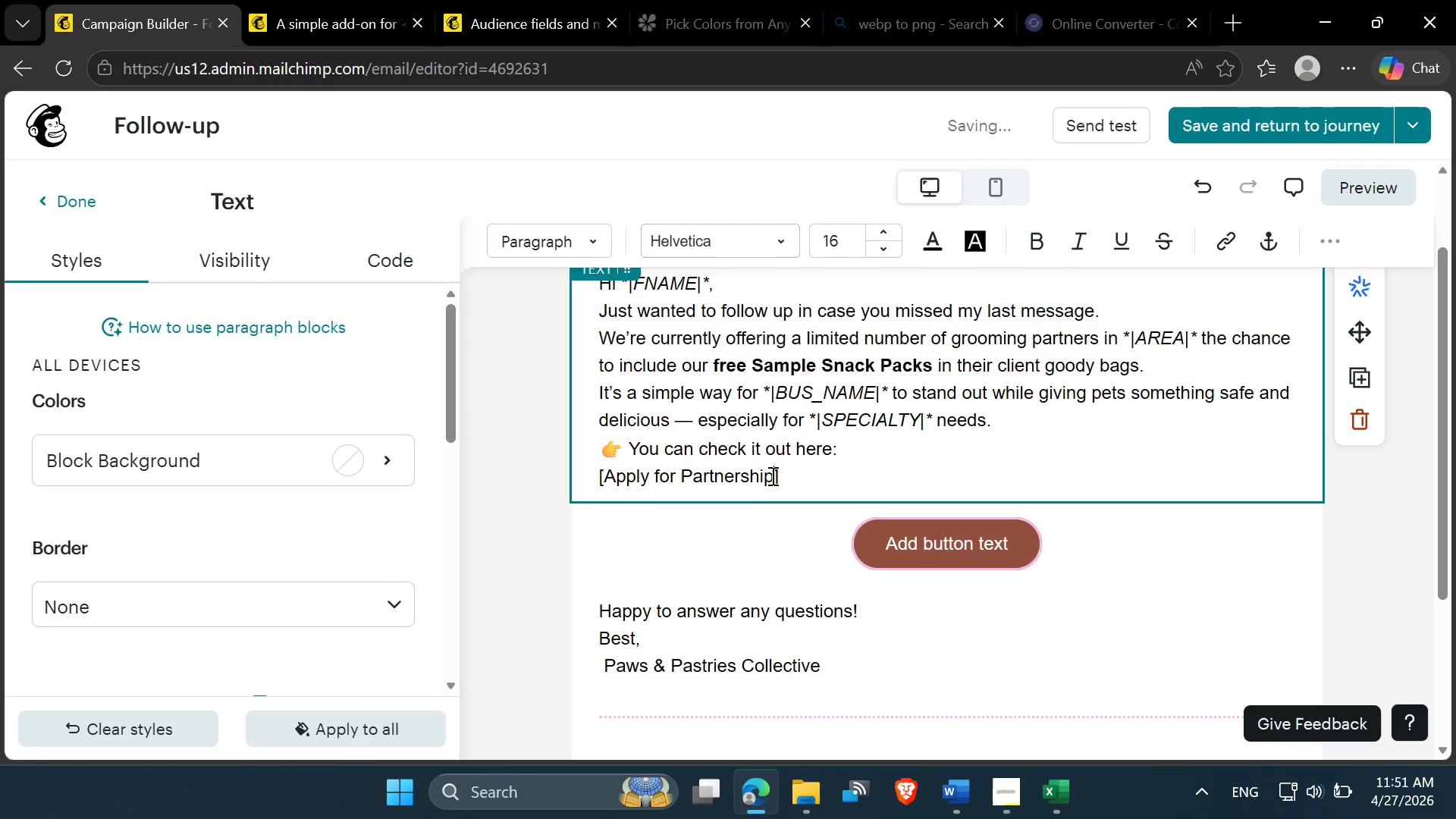 
left_click_drag(start_coordinate=[771, 475], to_coordinate=[605, 473])
 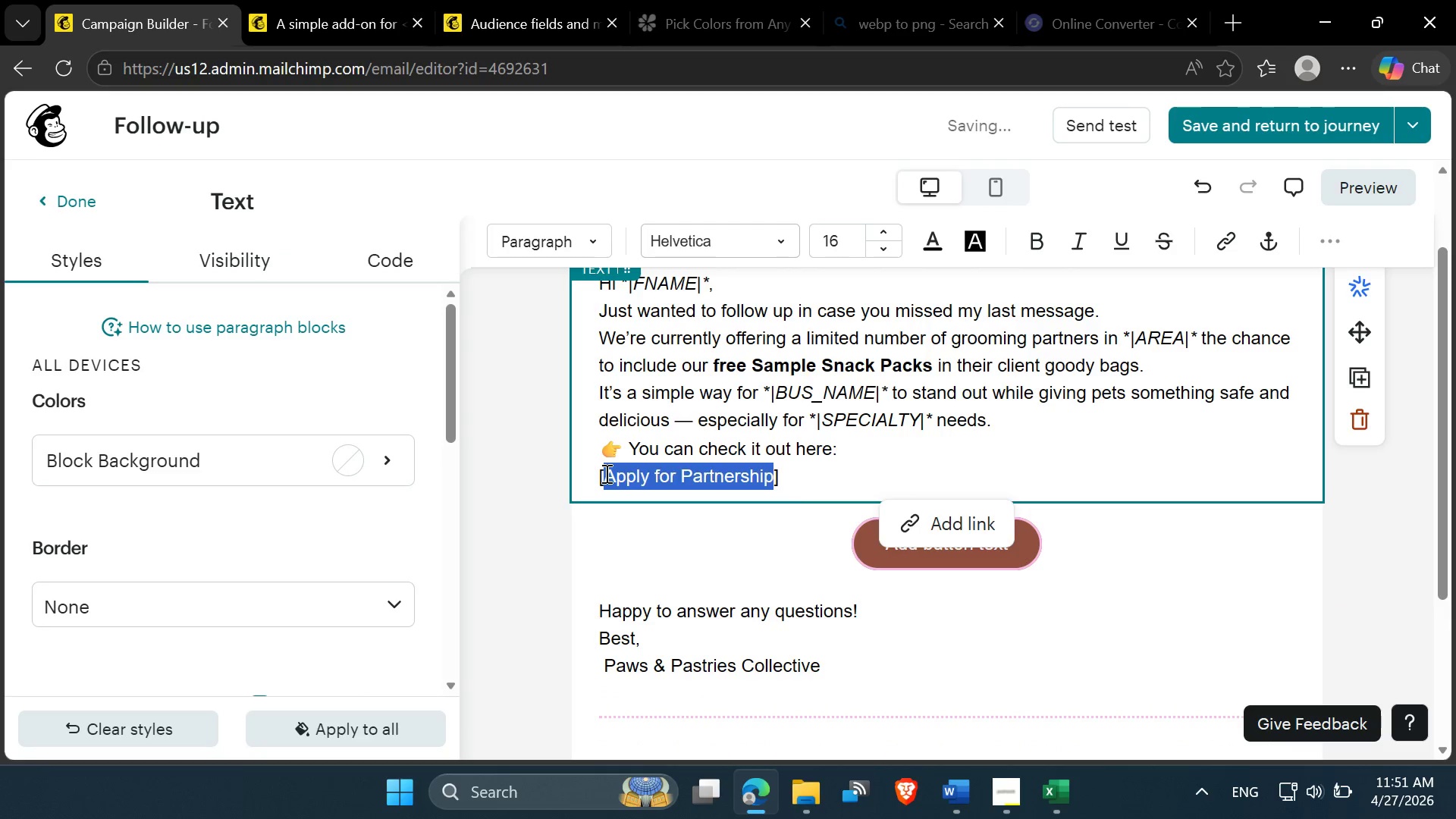 
key(Control+X)
 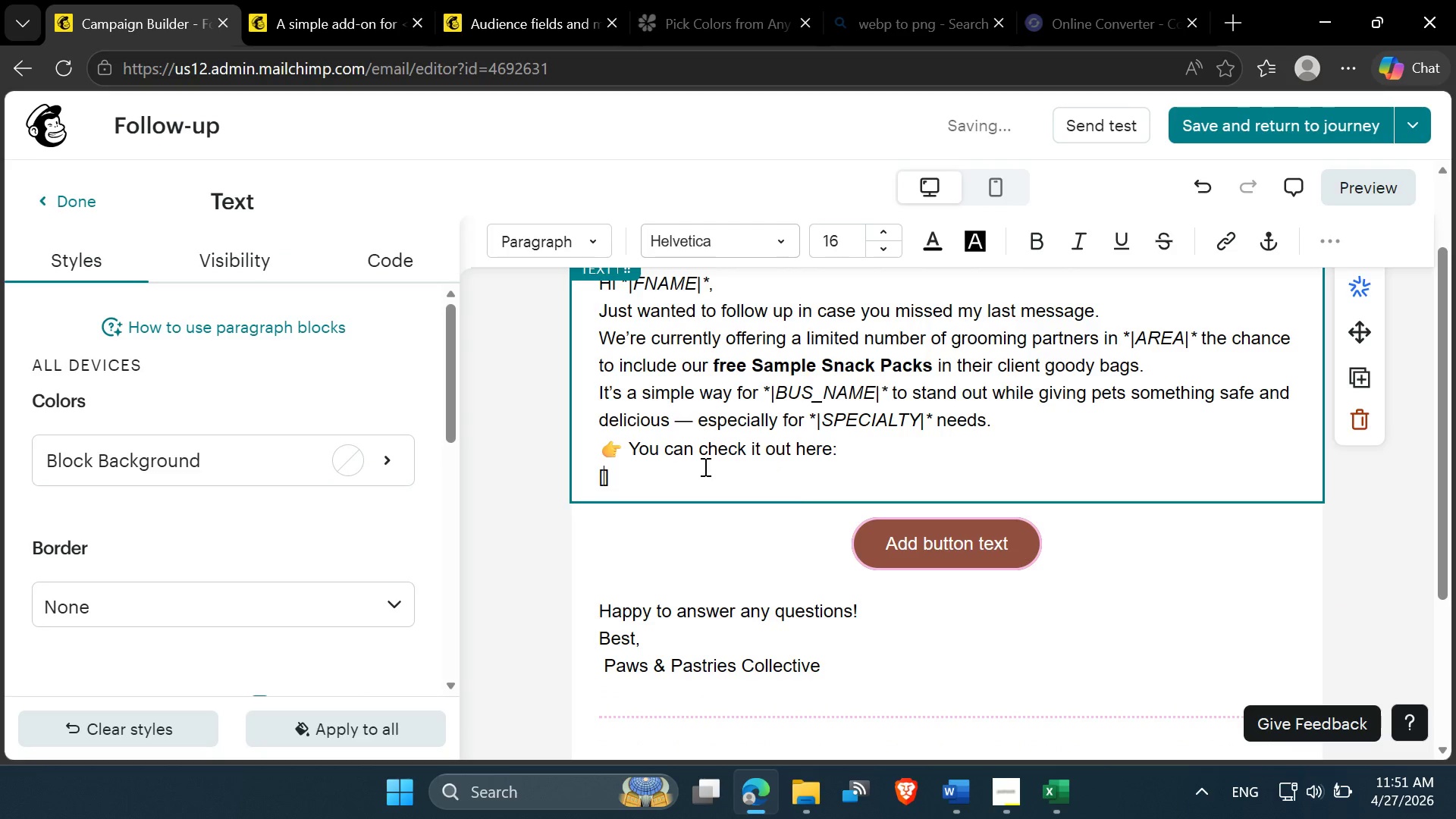 
left_click_drag(start_coordinate=[701, 467], to_coordinate=[582, 469])
 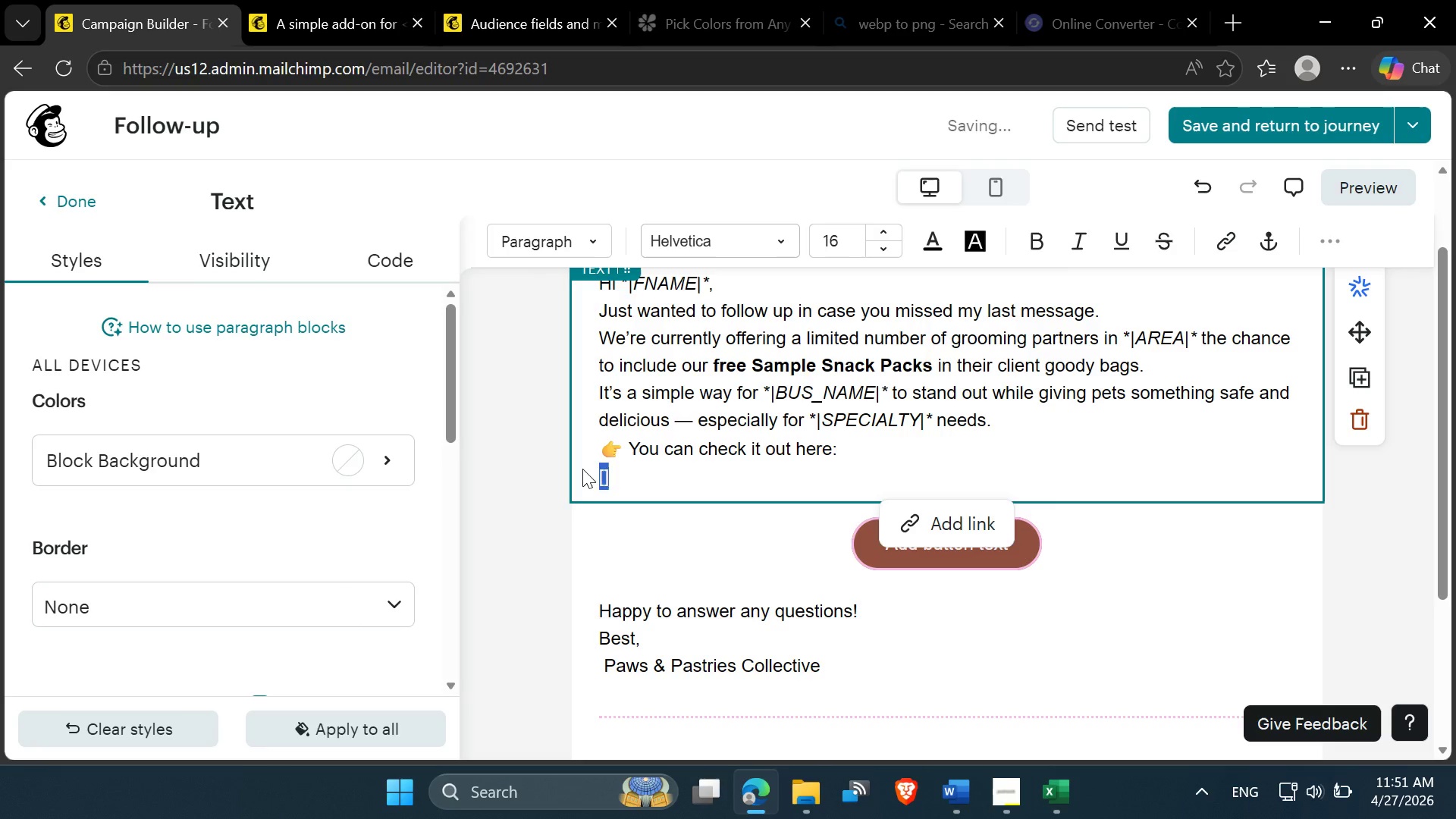 
key(Backspace)
 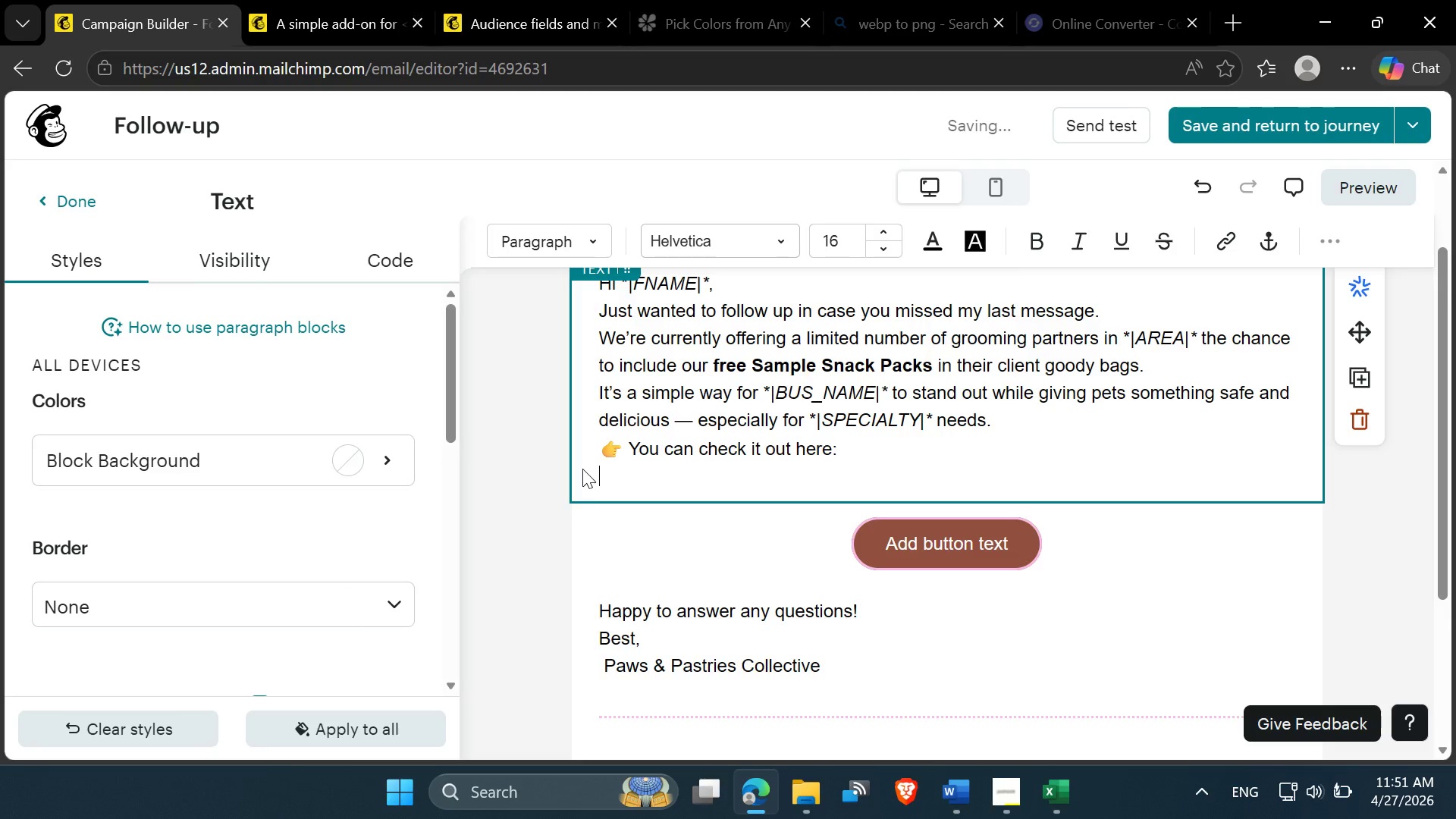 
key(Backspace)
 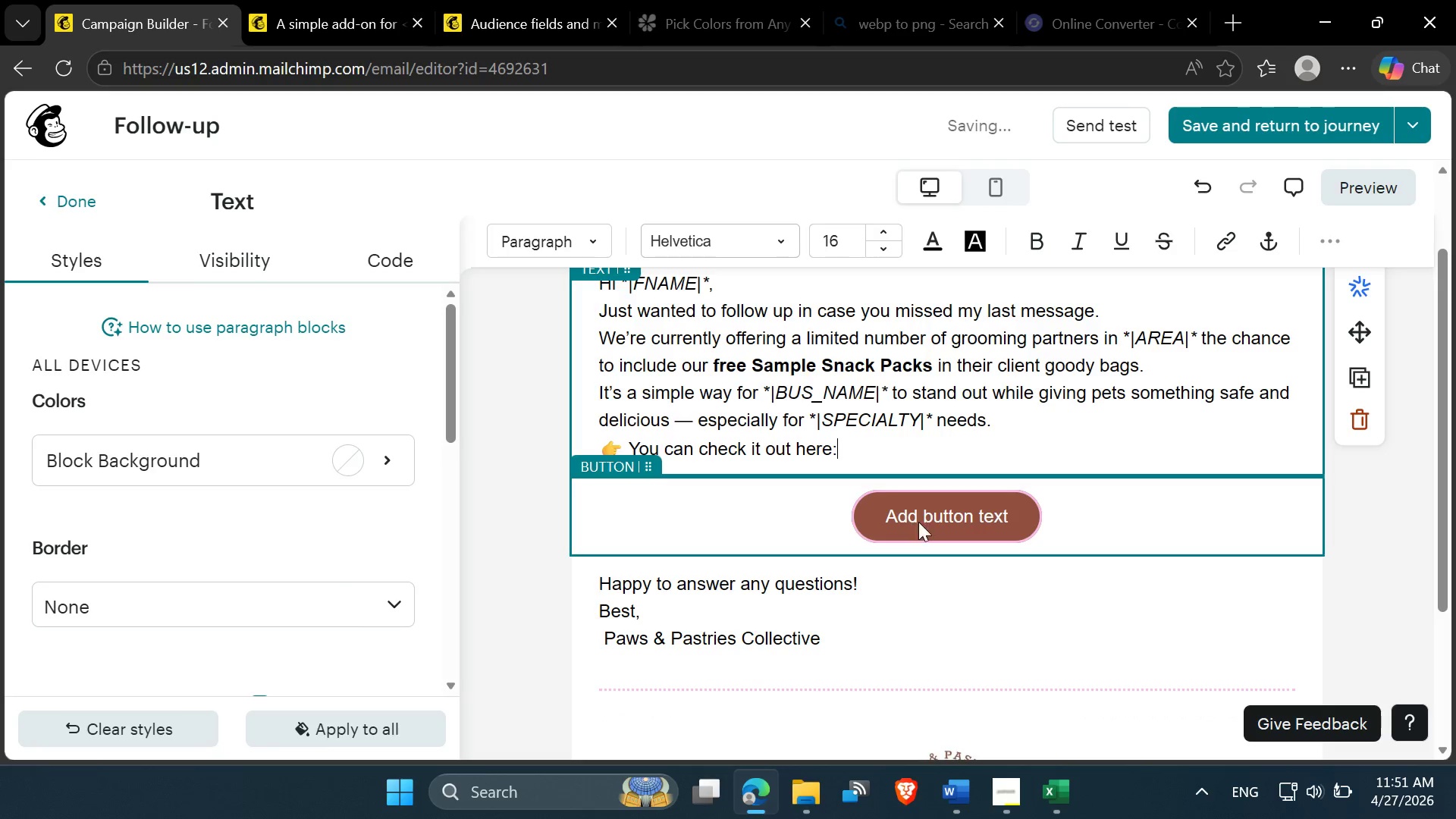 
double_click([932, 514])
 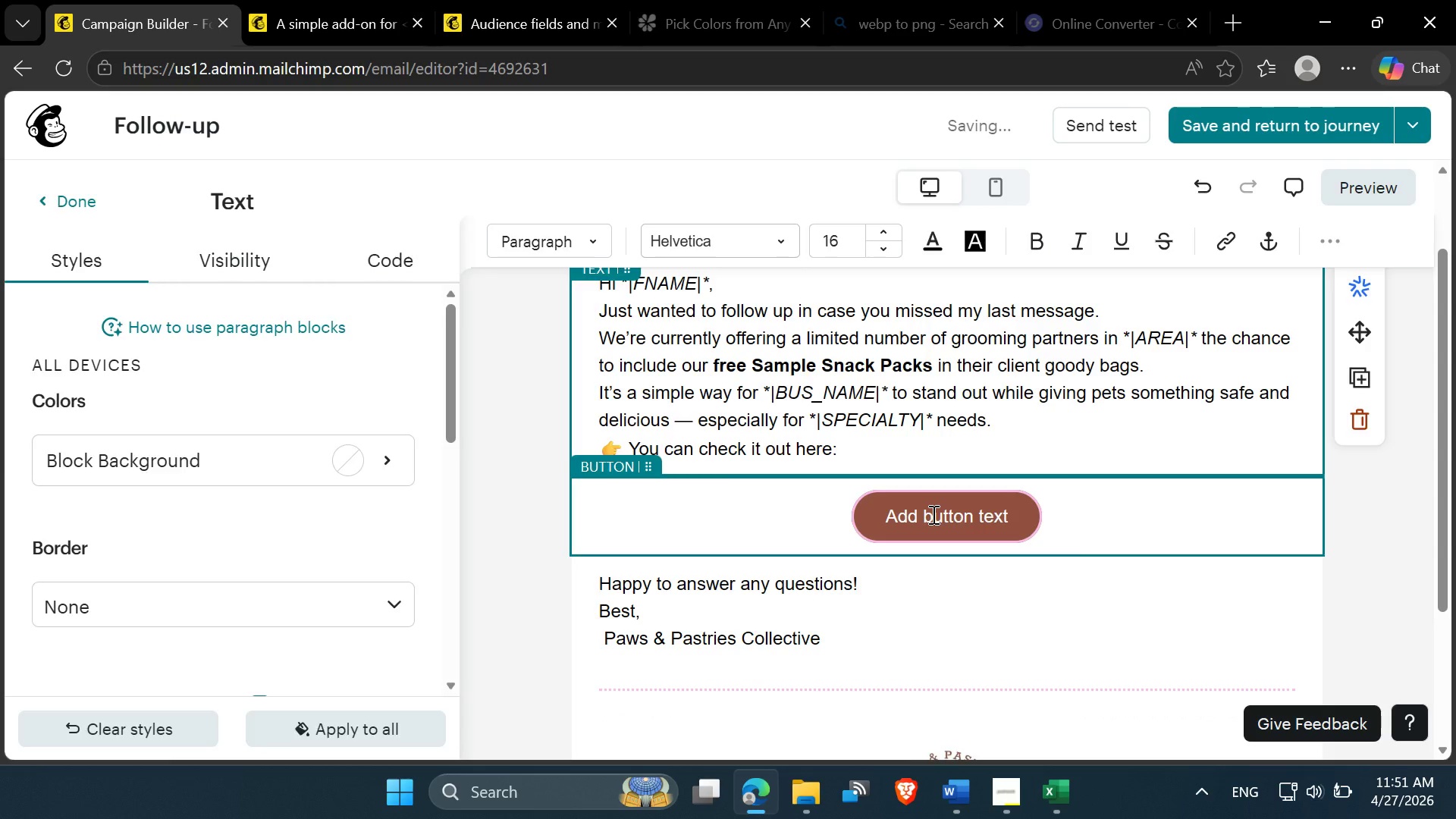 
triple_click([932, 514])
 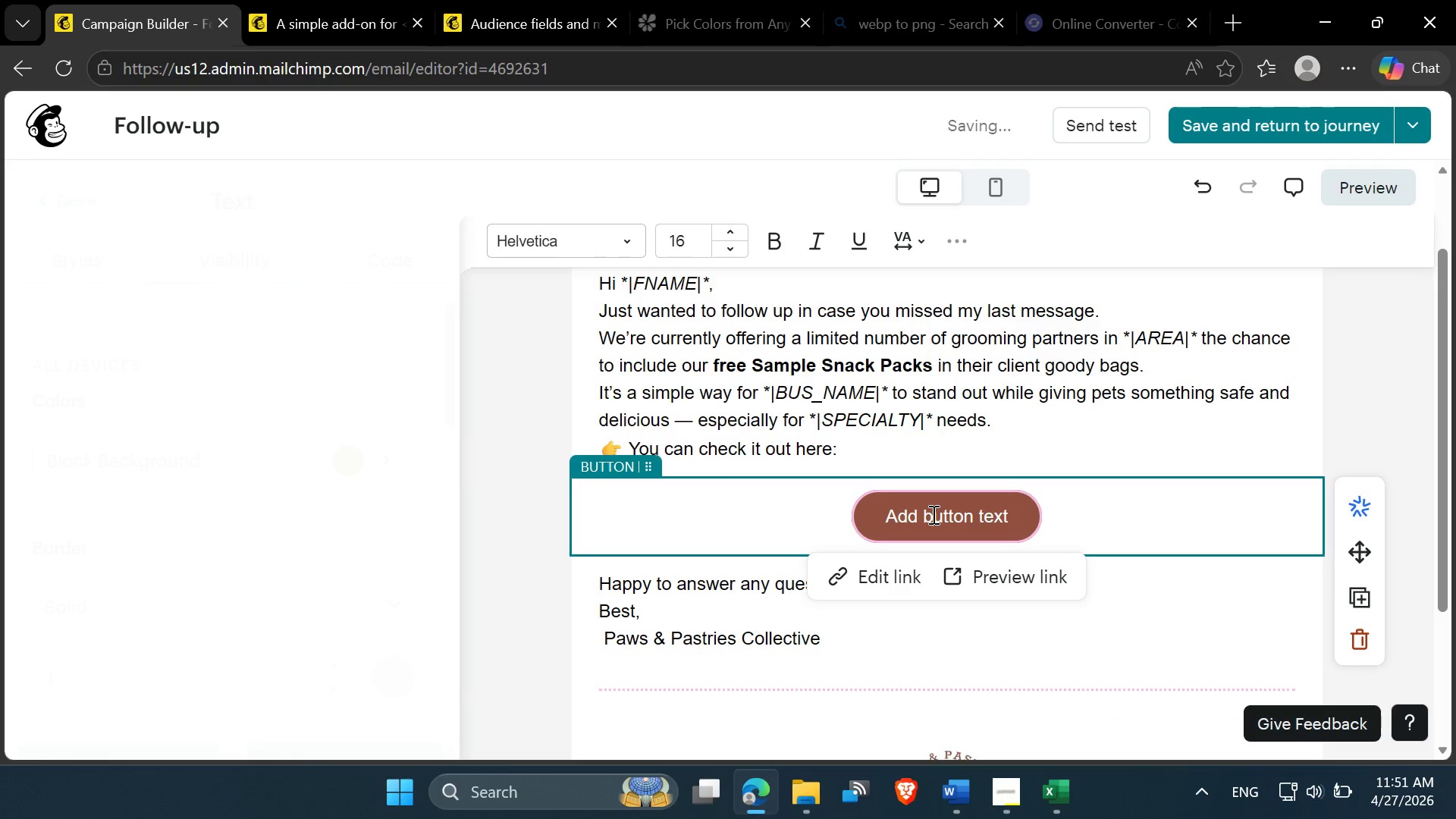 
triple_click([932, 514])
 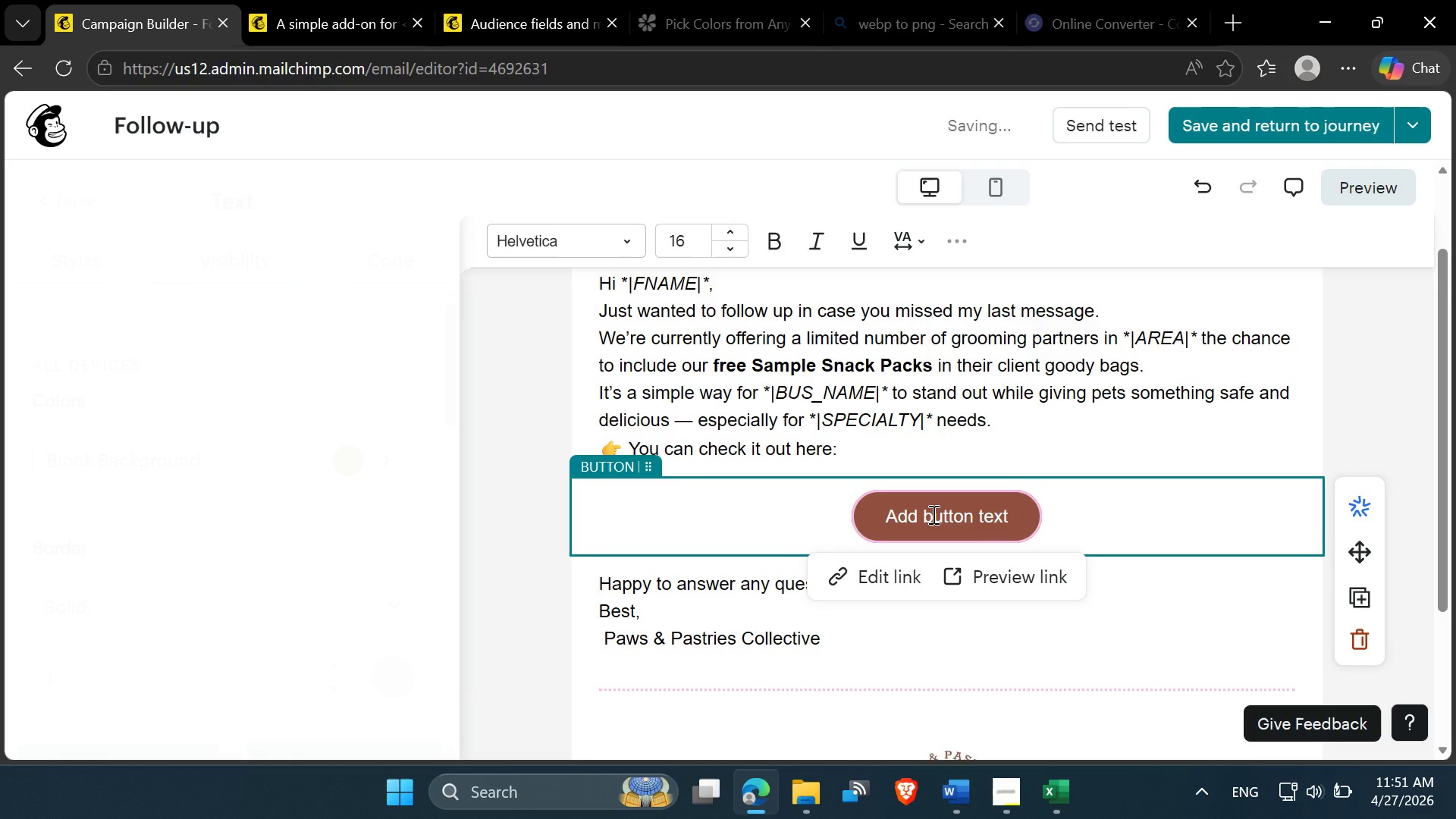 
triple_click([932, 514])
 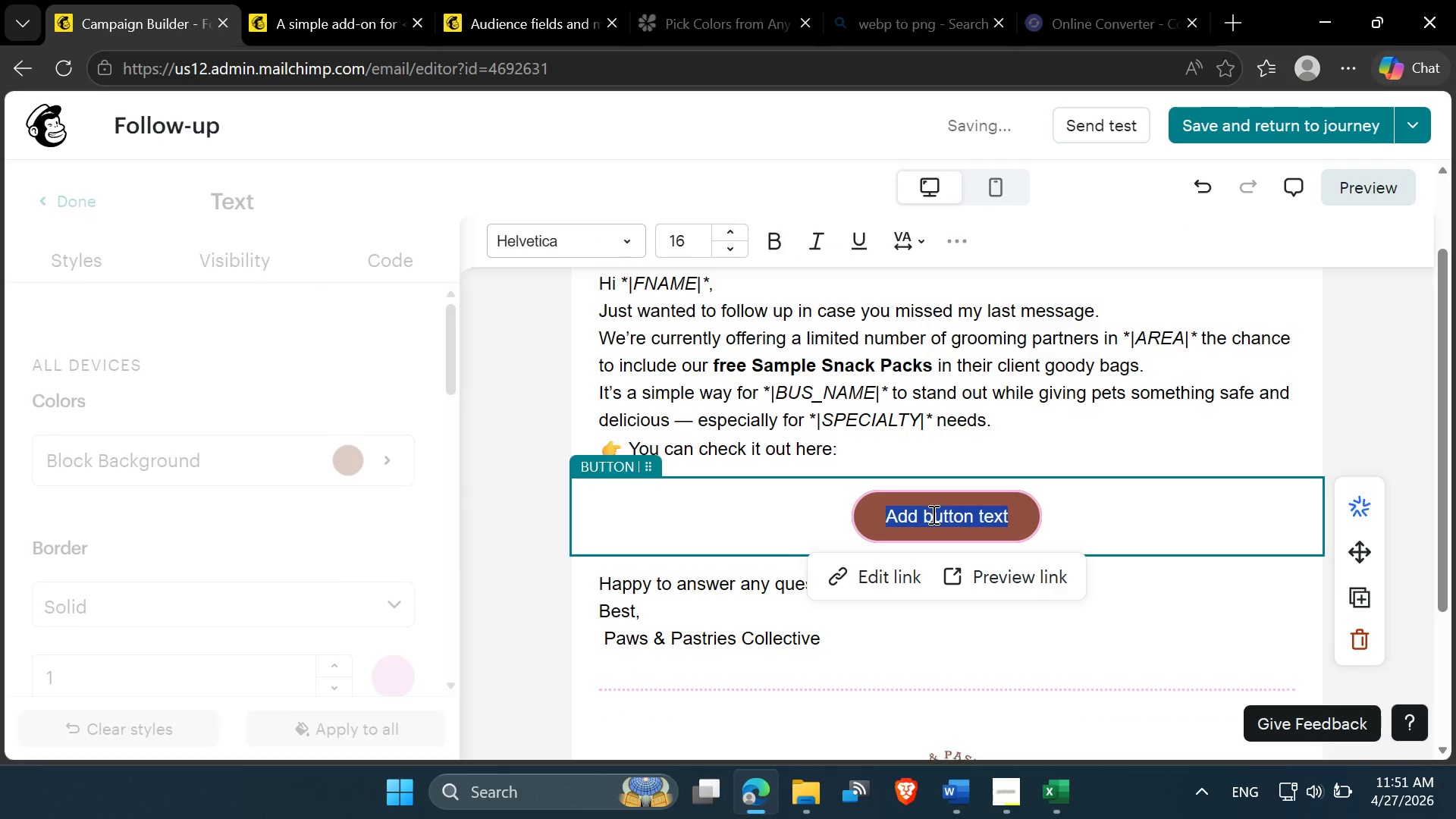 
double_click([932, 514])
 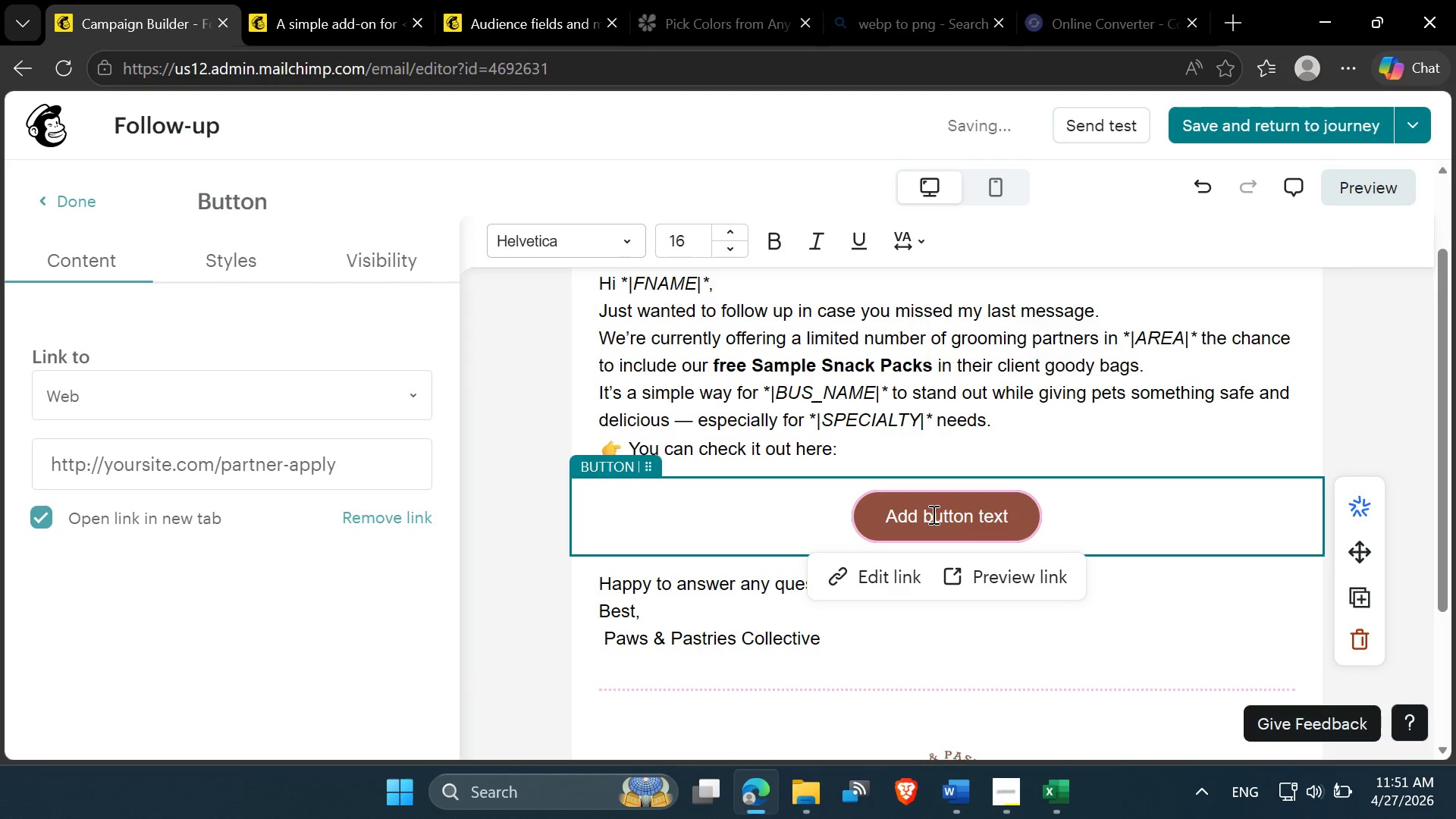 
double_click([932, 514])
 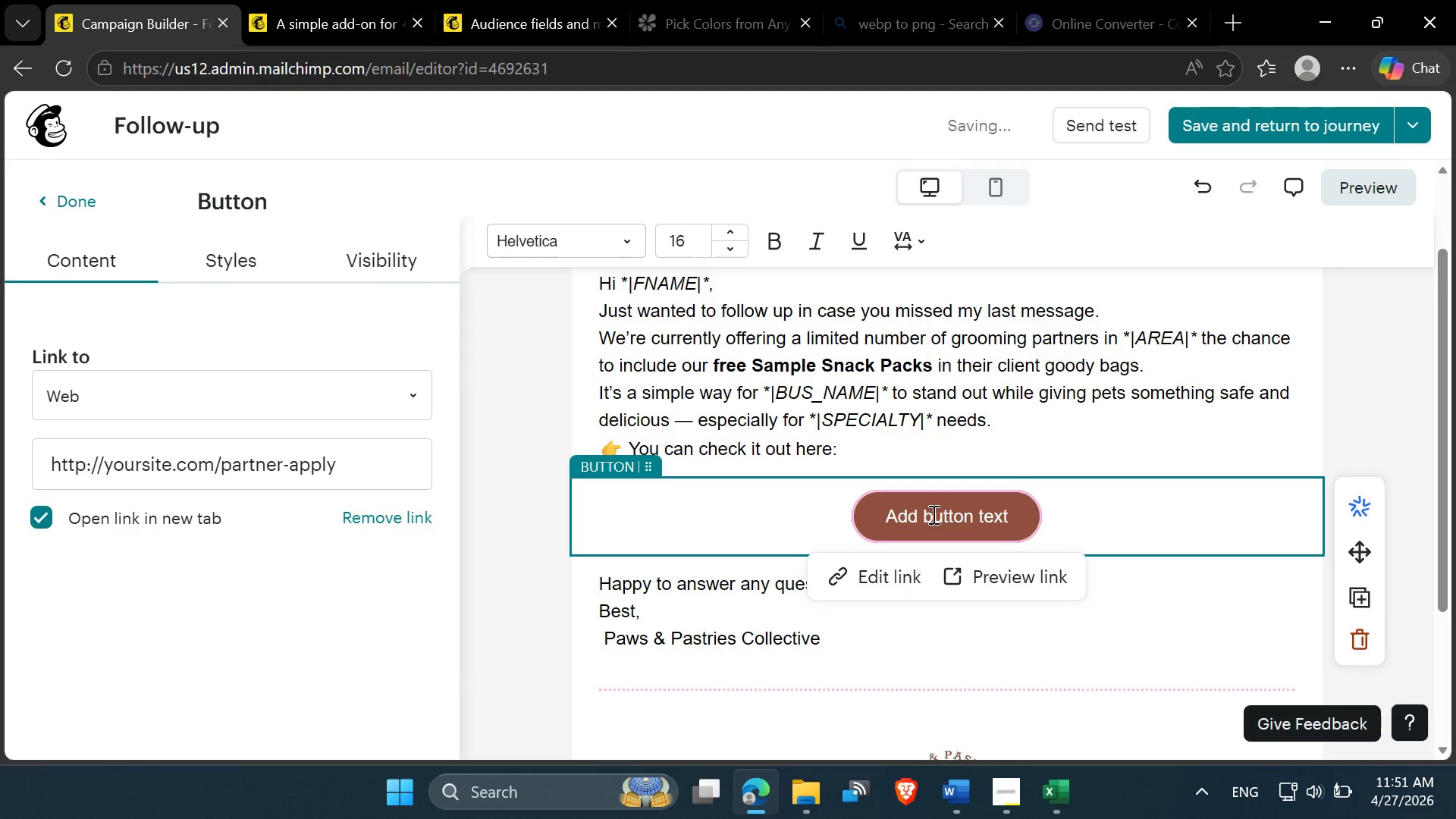 
double_click([932, 514])
 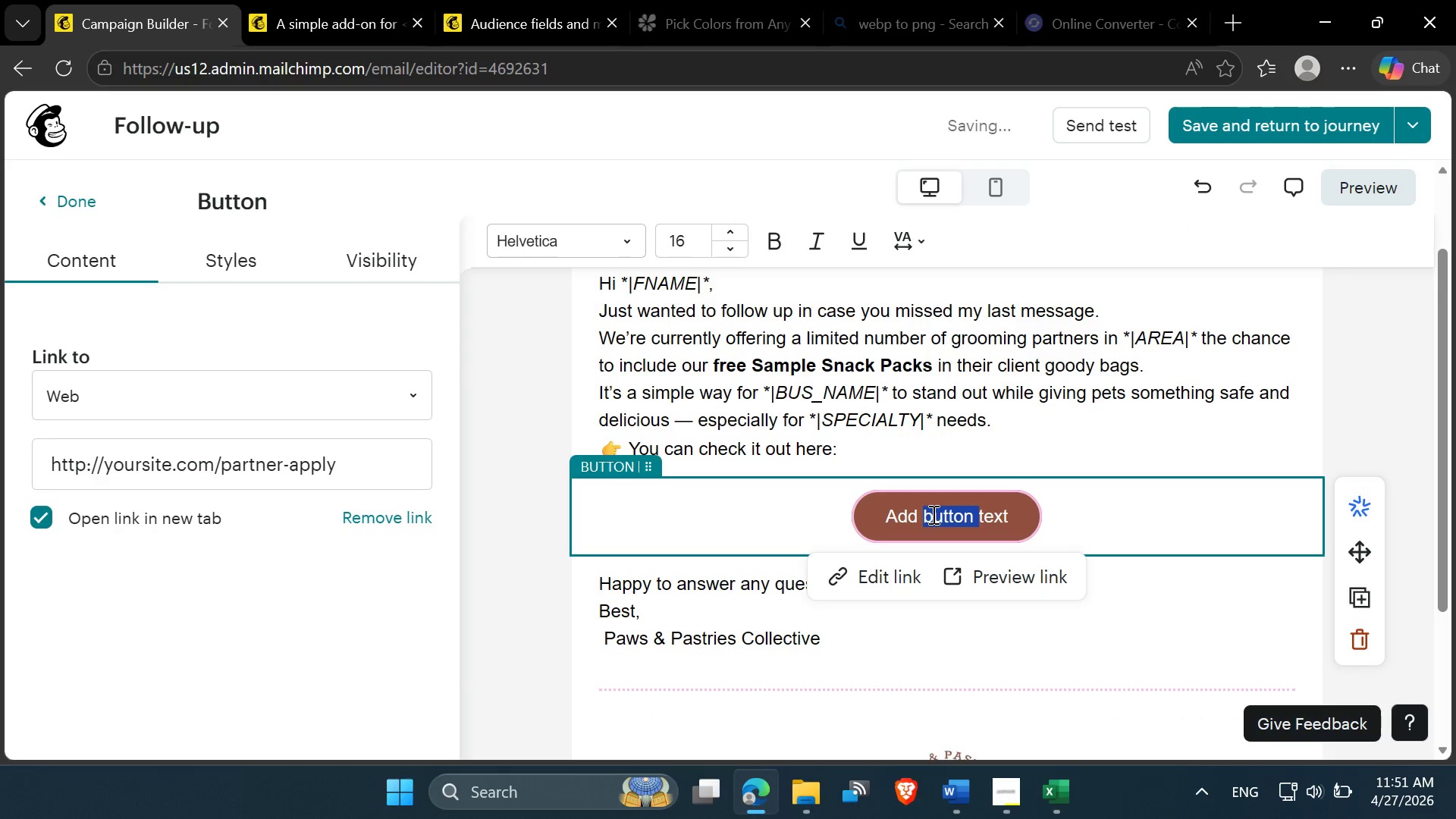 
triple_click([932, 514])
 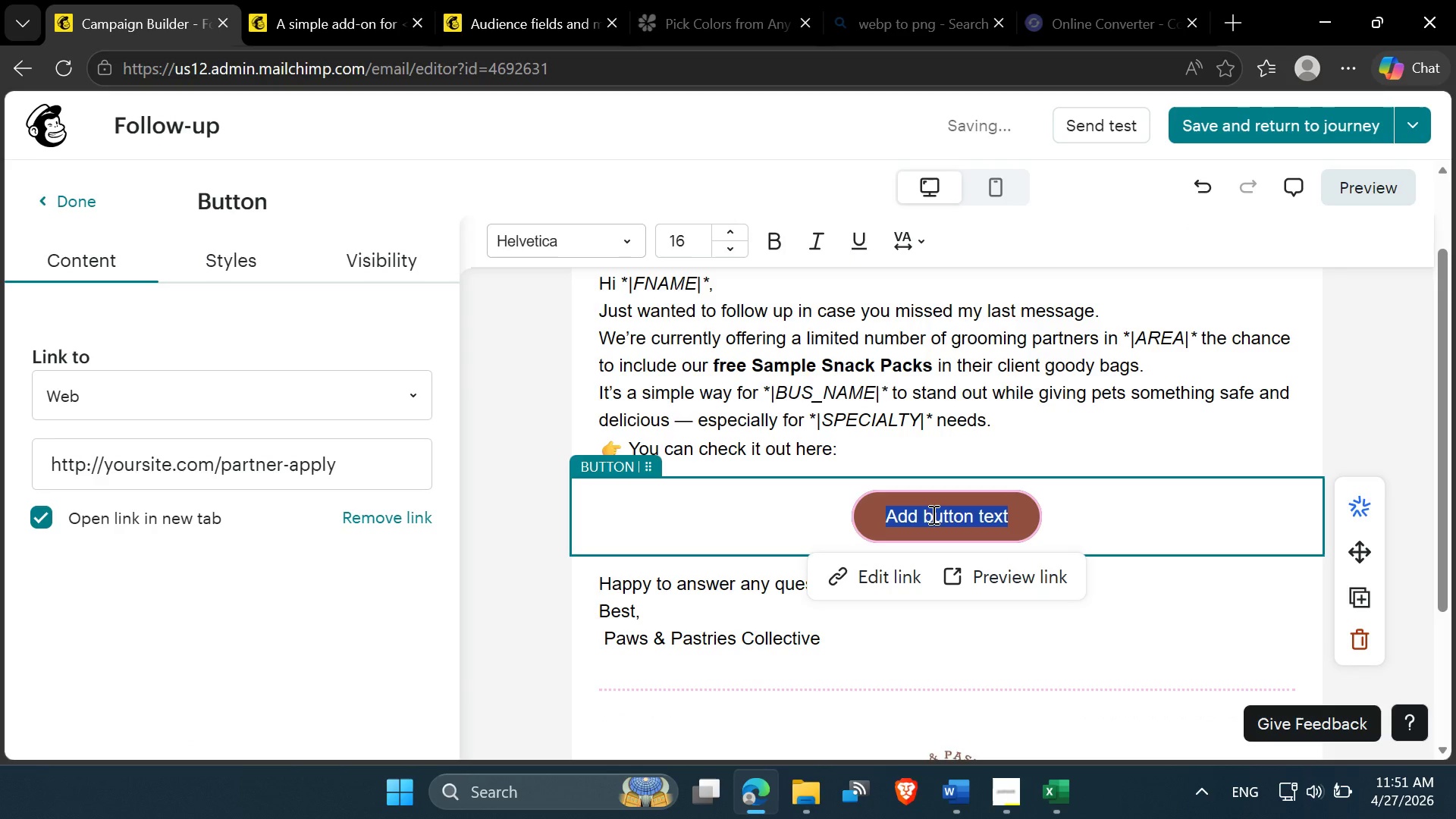 
triple_click([932, 514])
 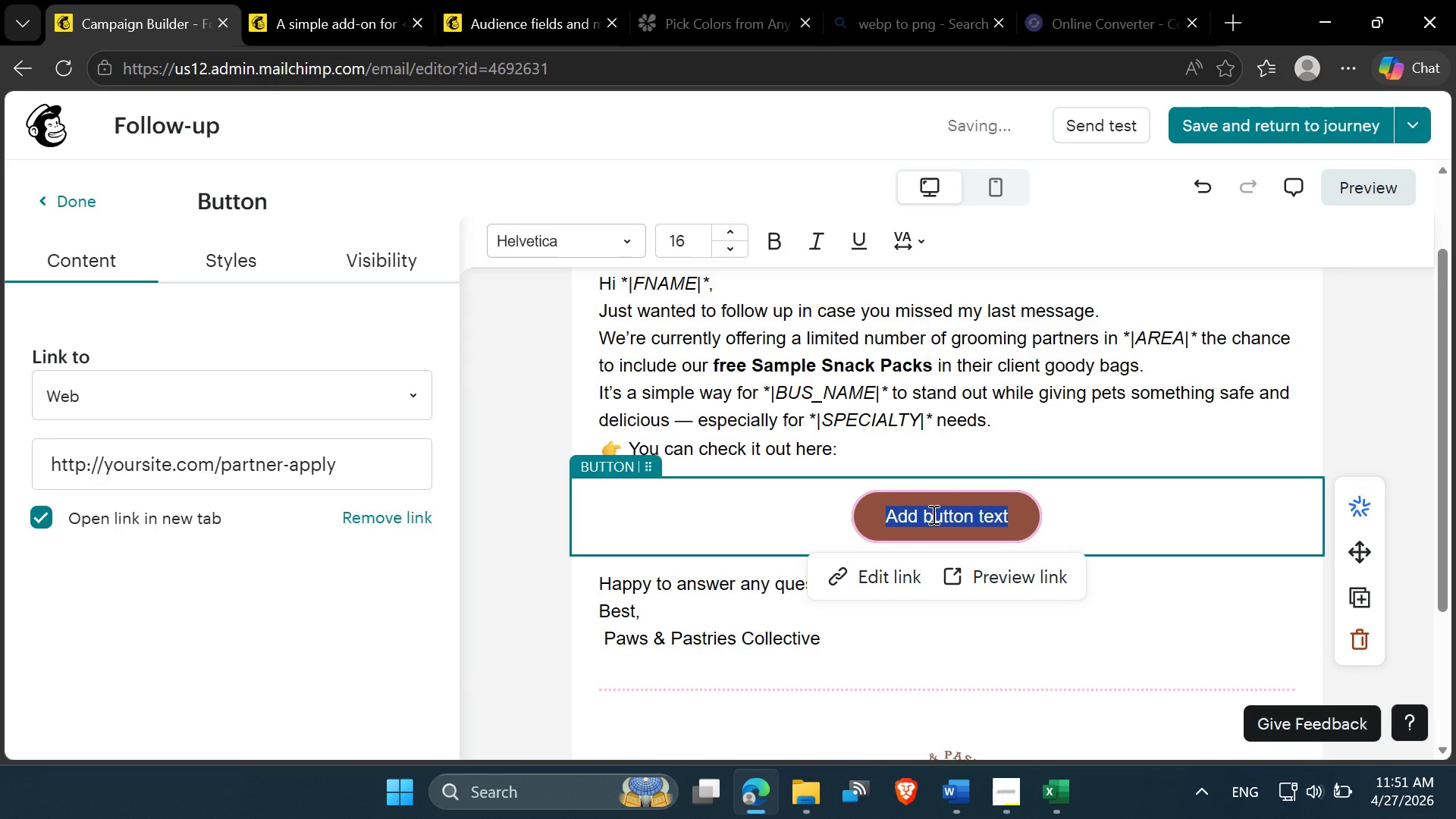 
hold_key(key=ControlLeft, duration=0.36)
 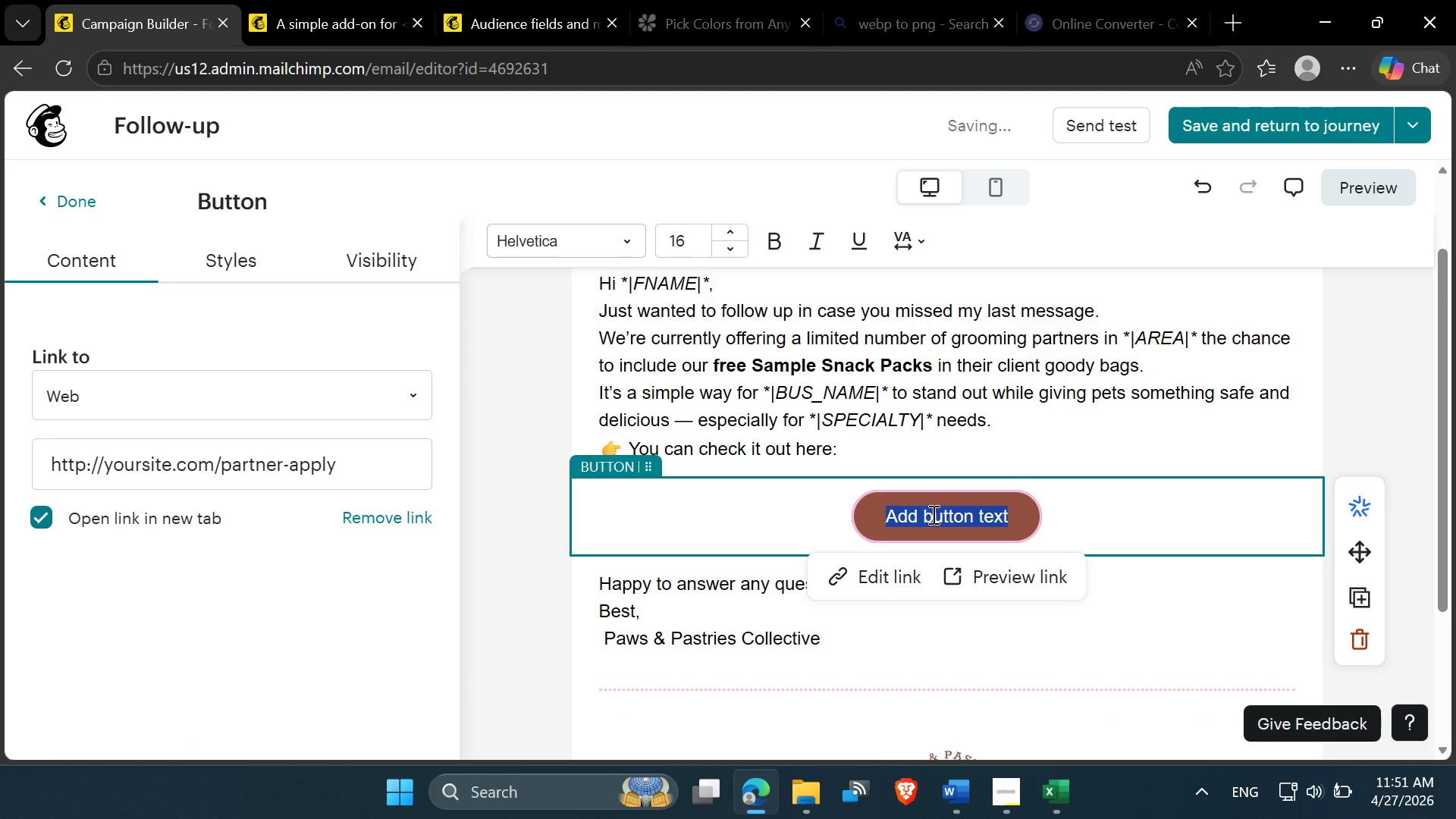 
key(Control+V)
 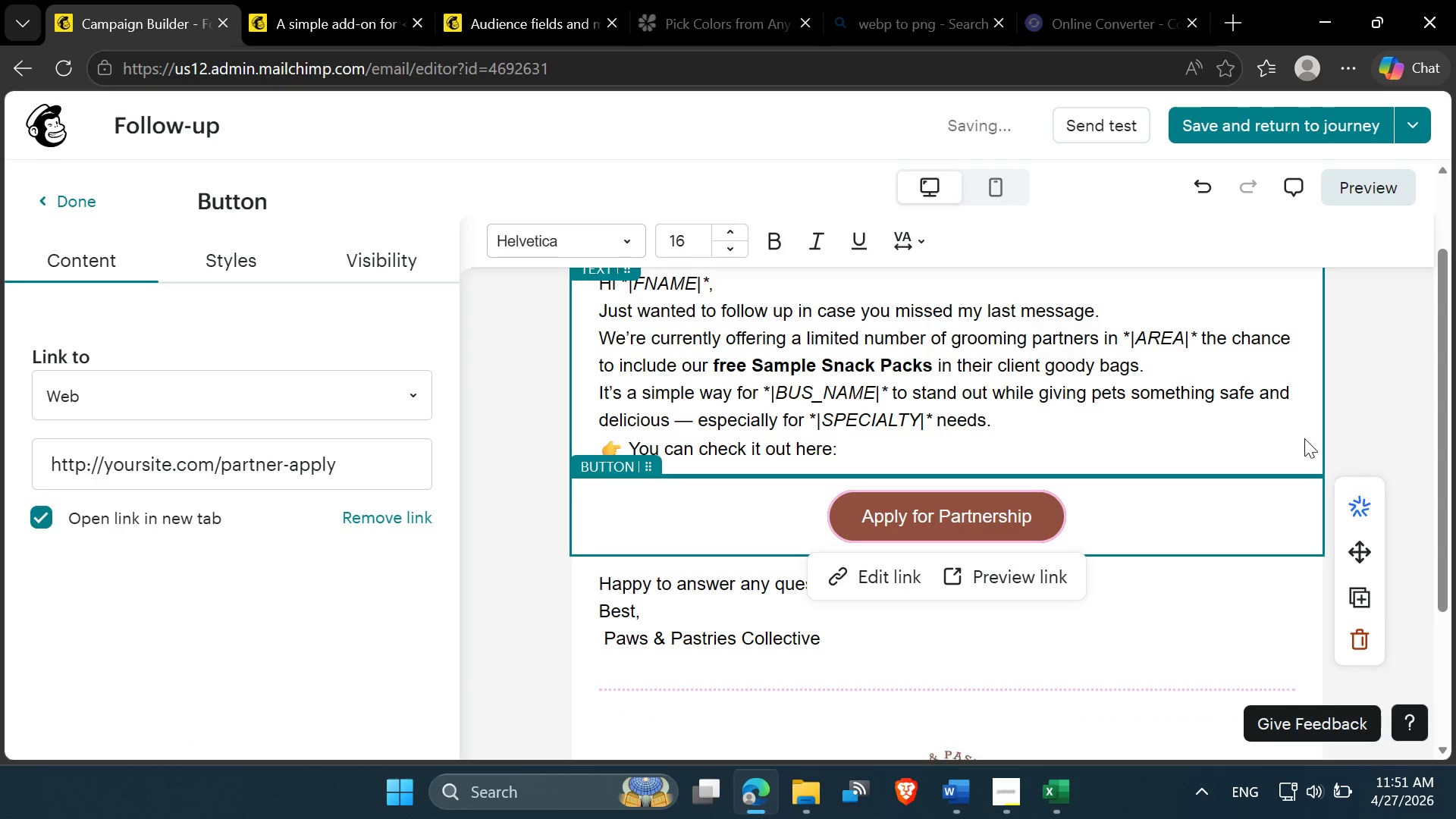 
left_click([1334, 425])
 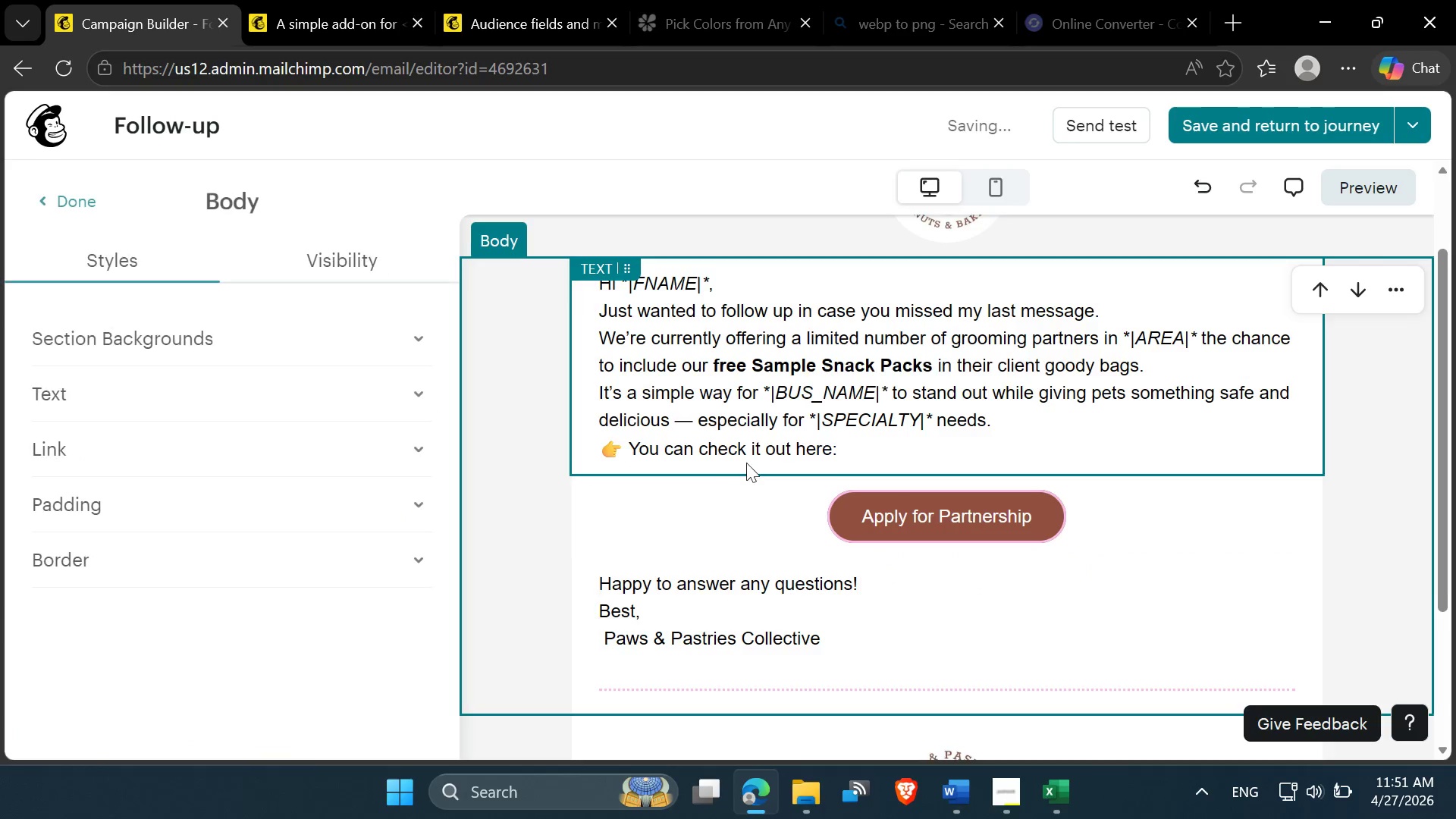 
scroll: coordinate [758, 463], scroll_direction: up, amount: 2.0
 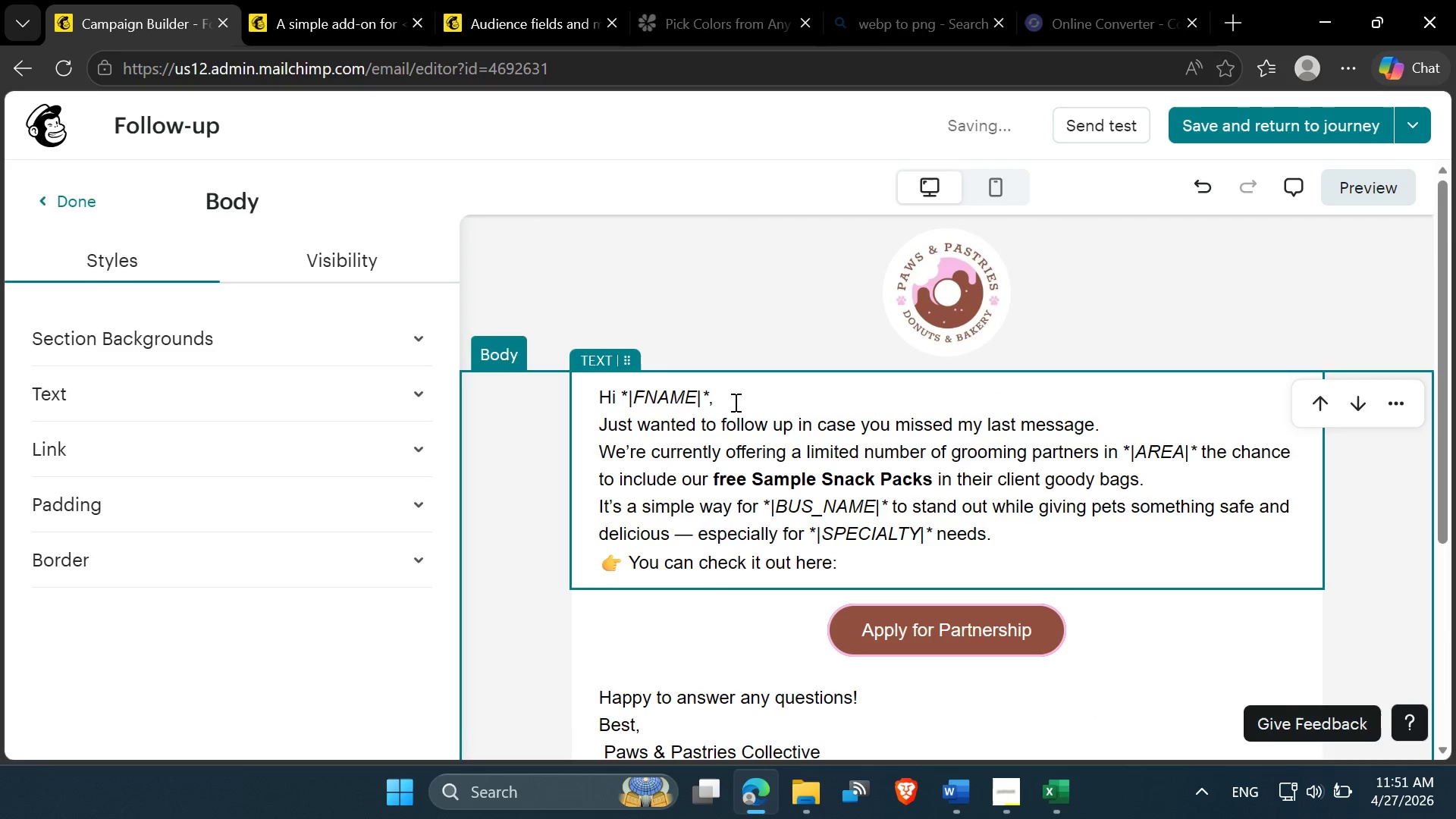 
left_click([738, 399])
 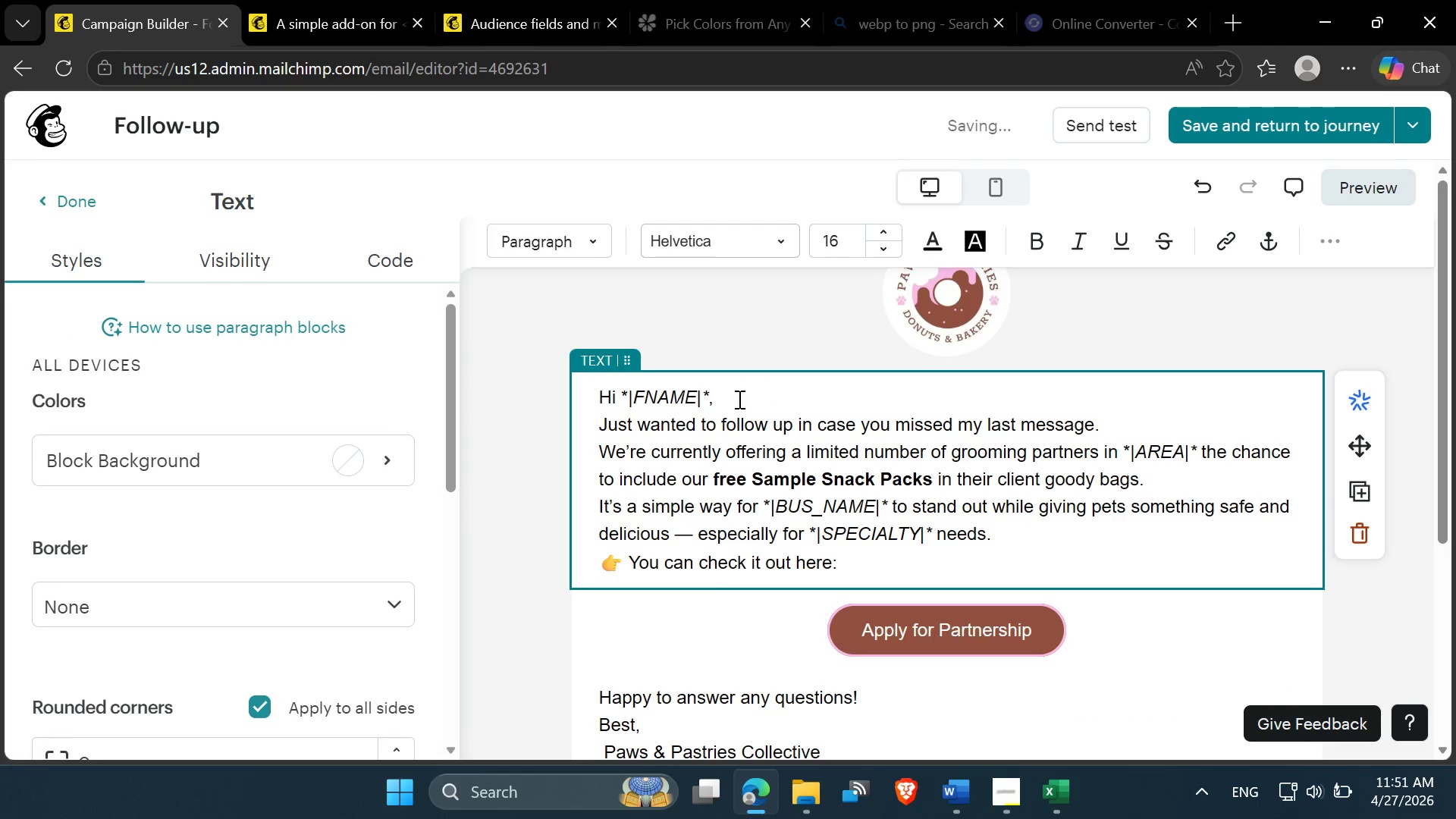 
key(Enter)
 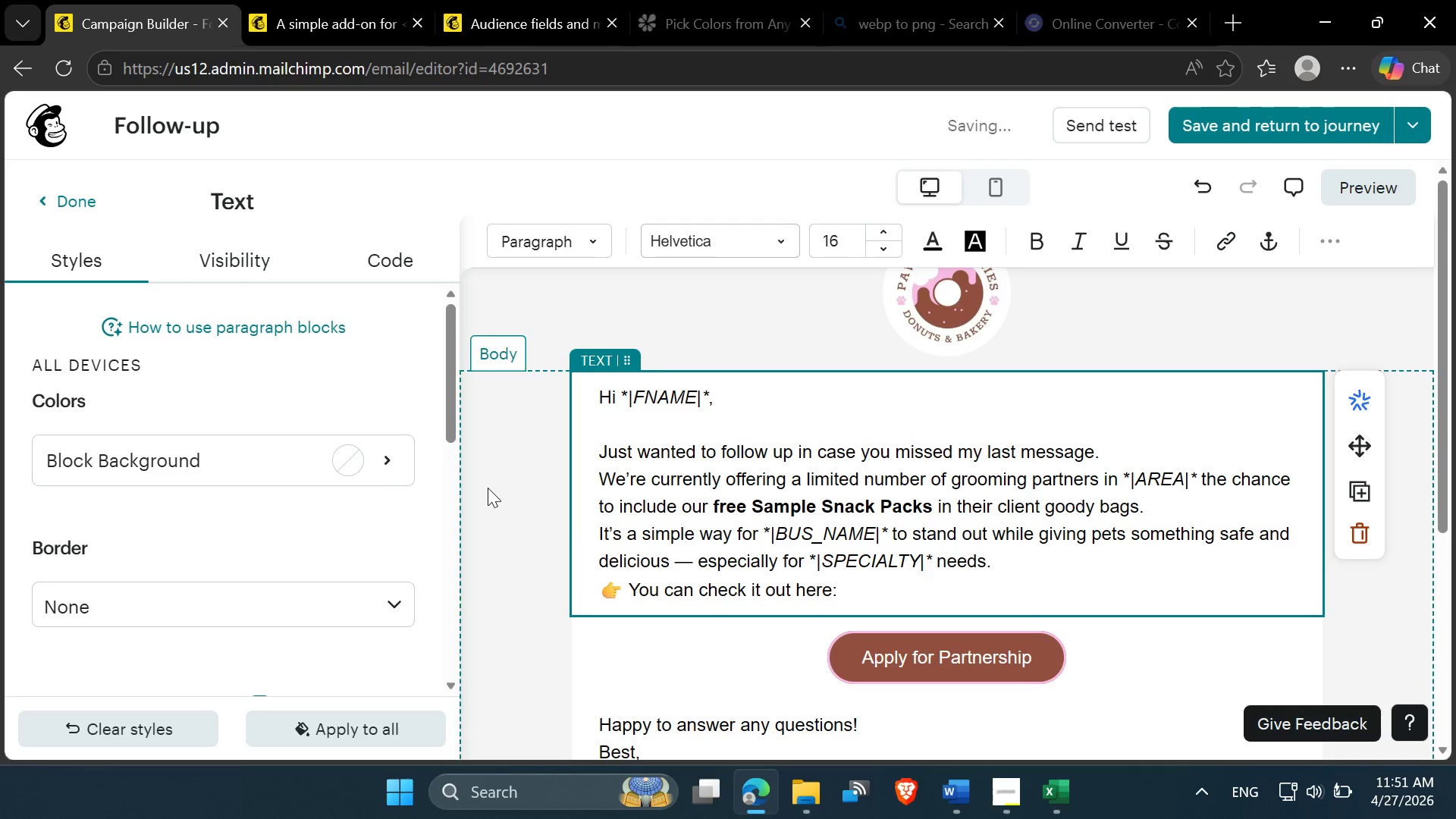 
left_click([526, 492])
 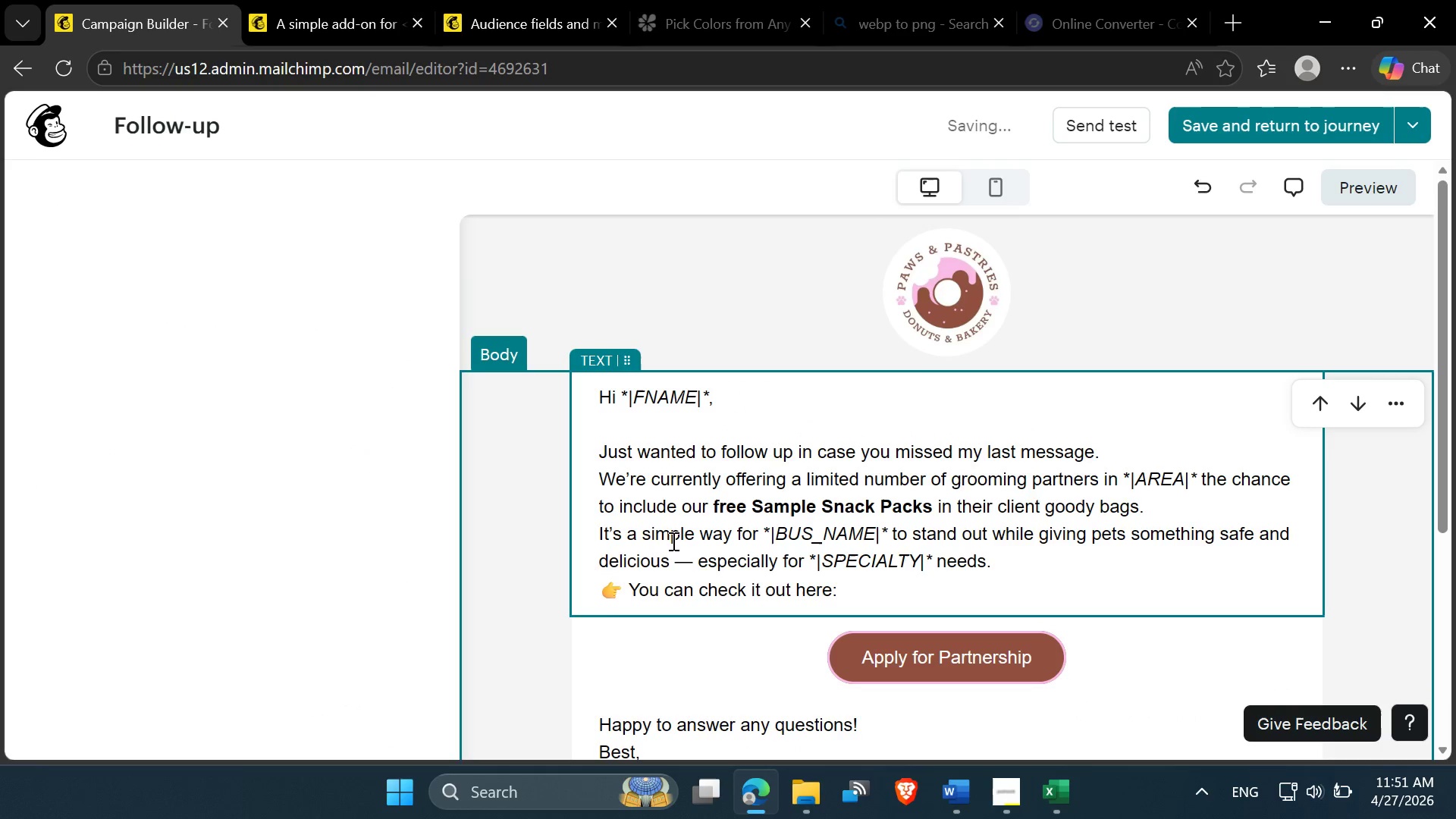 
scroll: coordinate [676, 549], scroll_direction: down, amount: 2.0
 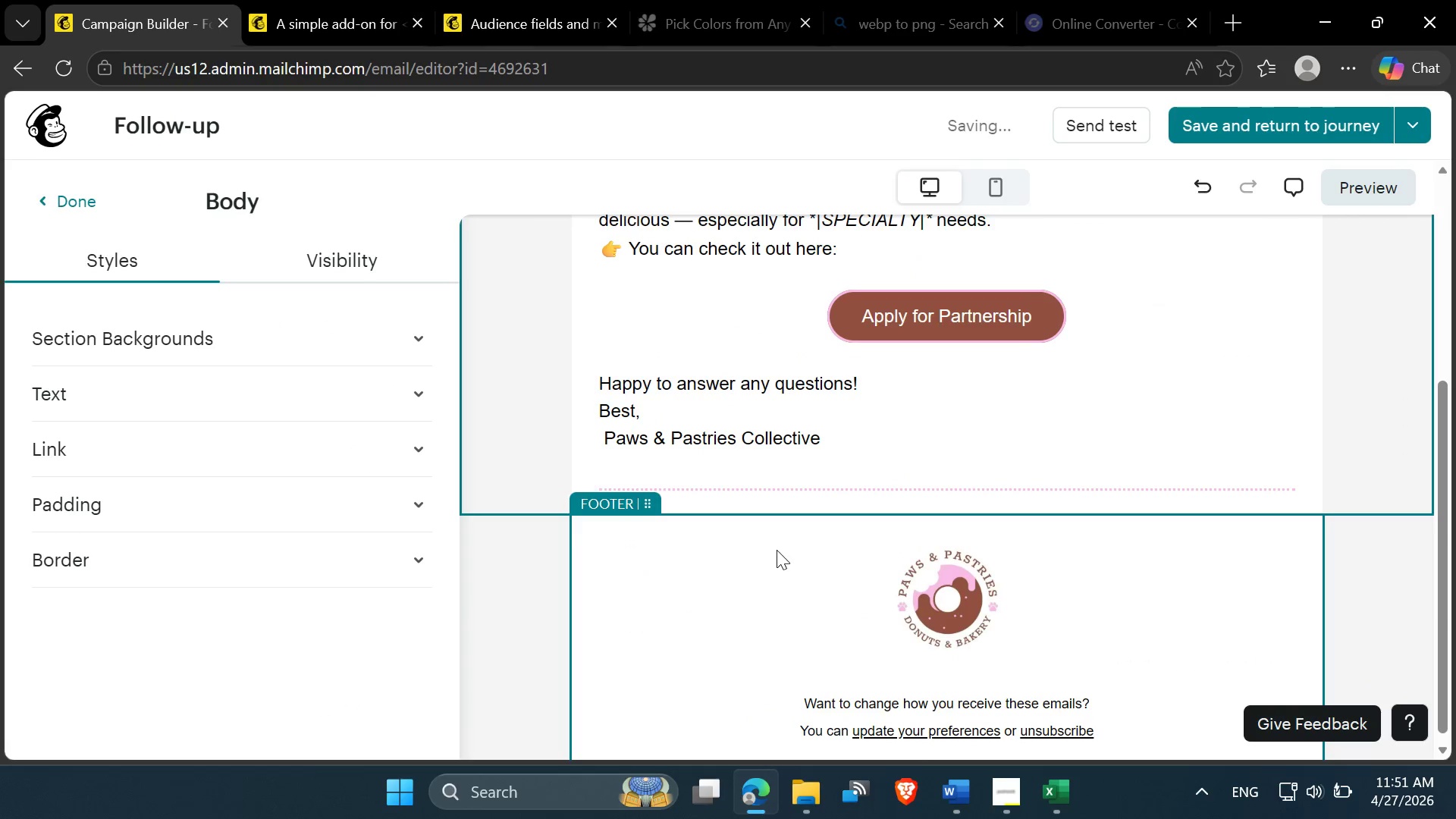 
scroll: coordinate [1002, 530], scroll_direction: up, amount: 2.0
 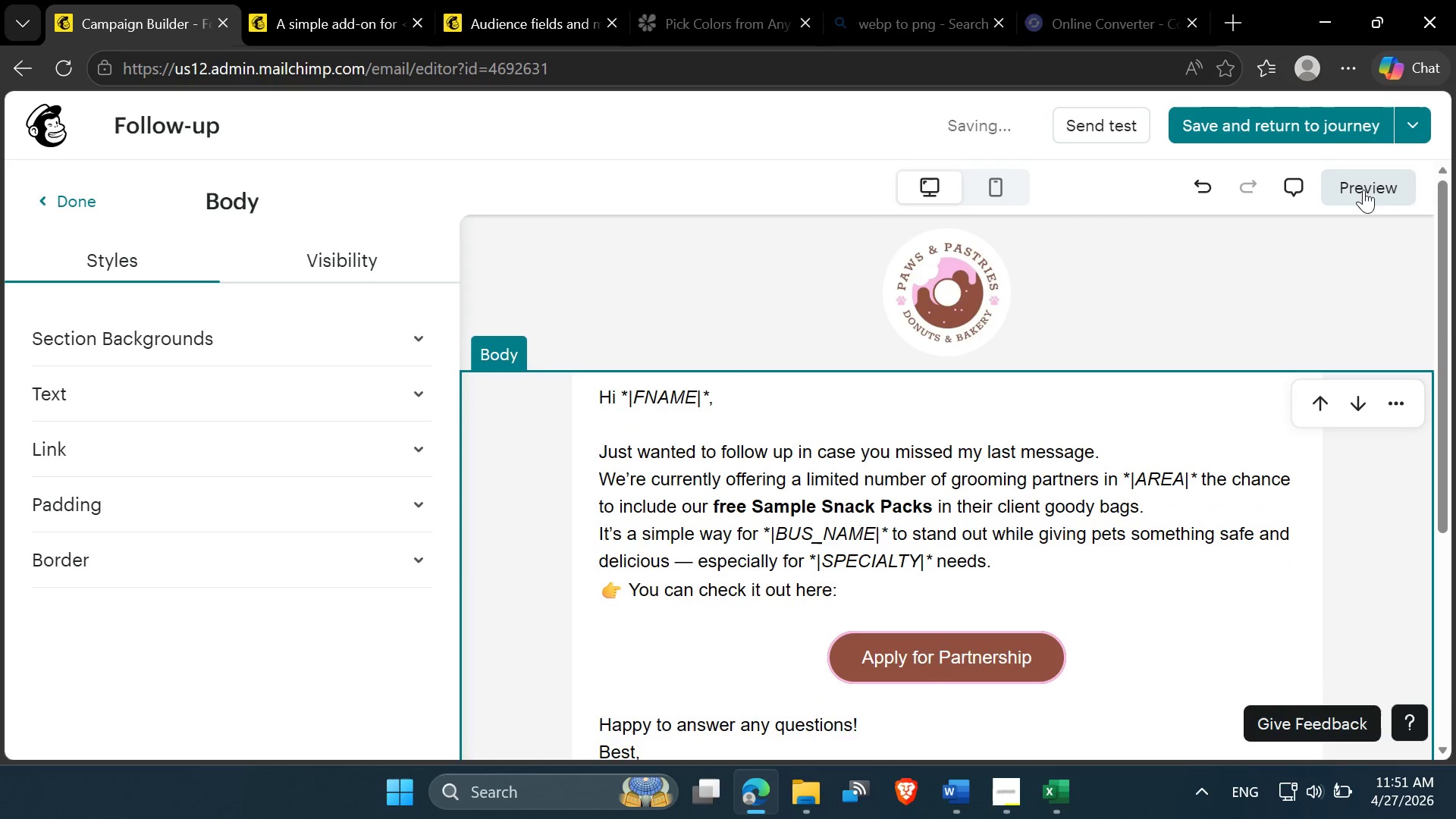 
left_click([1362, 190])
 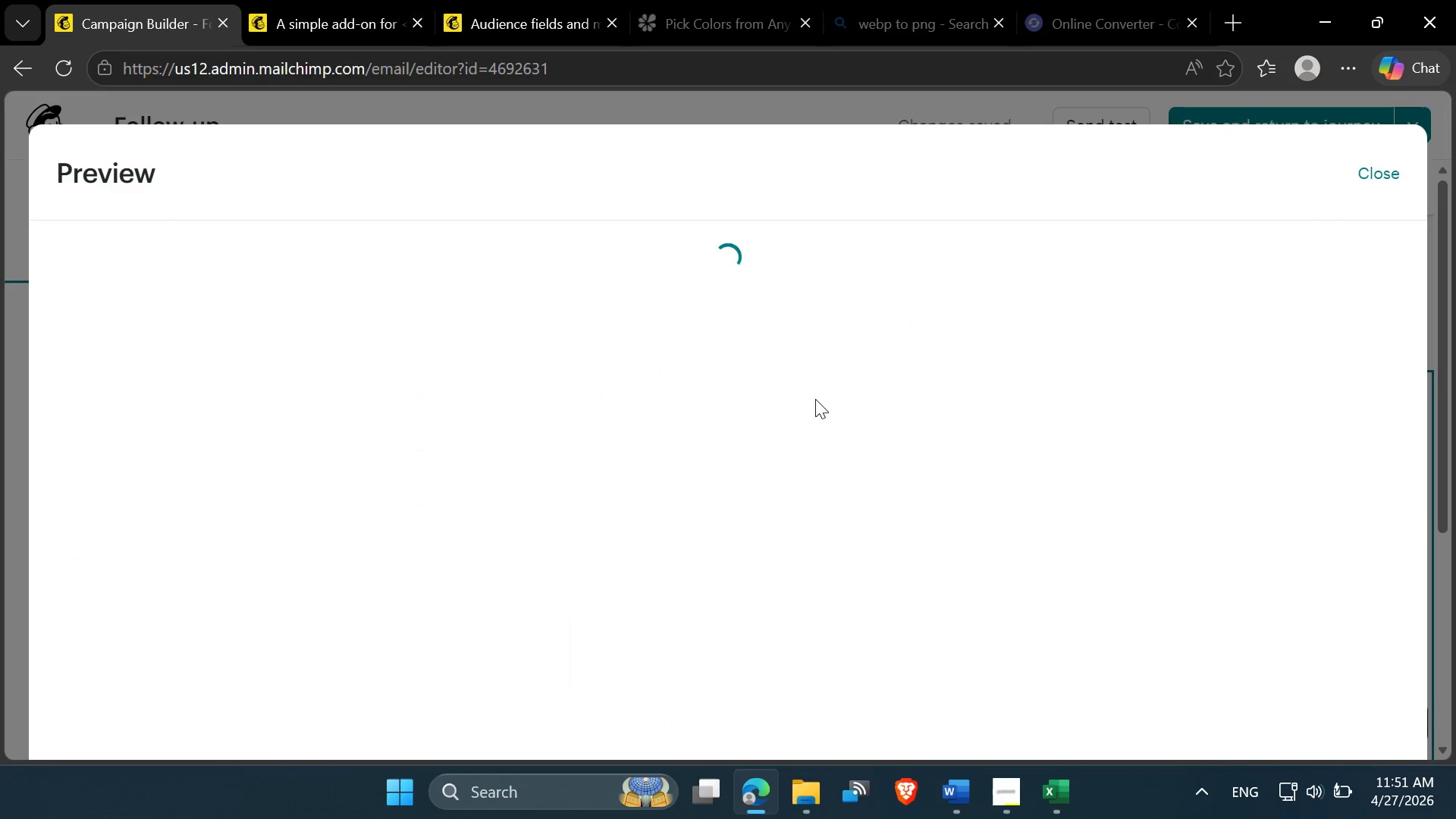 
wait(11.39)
 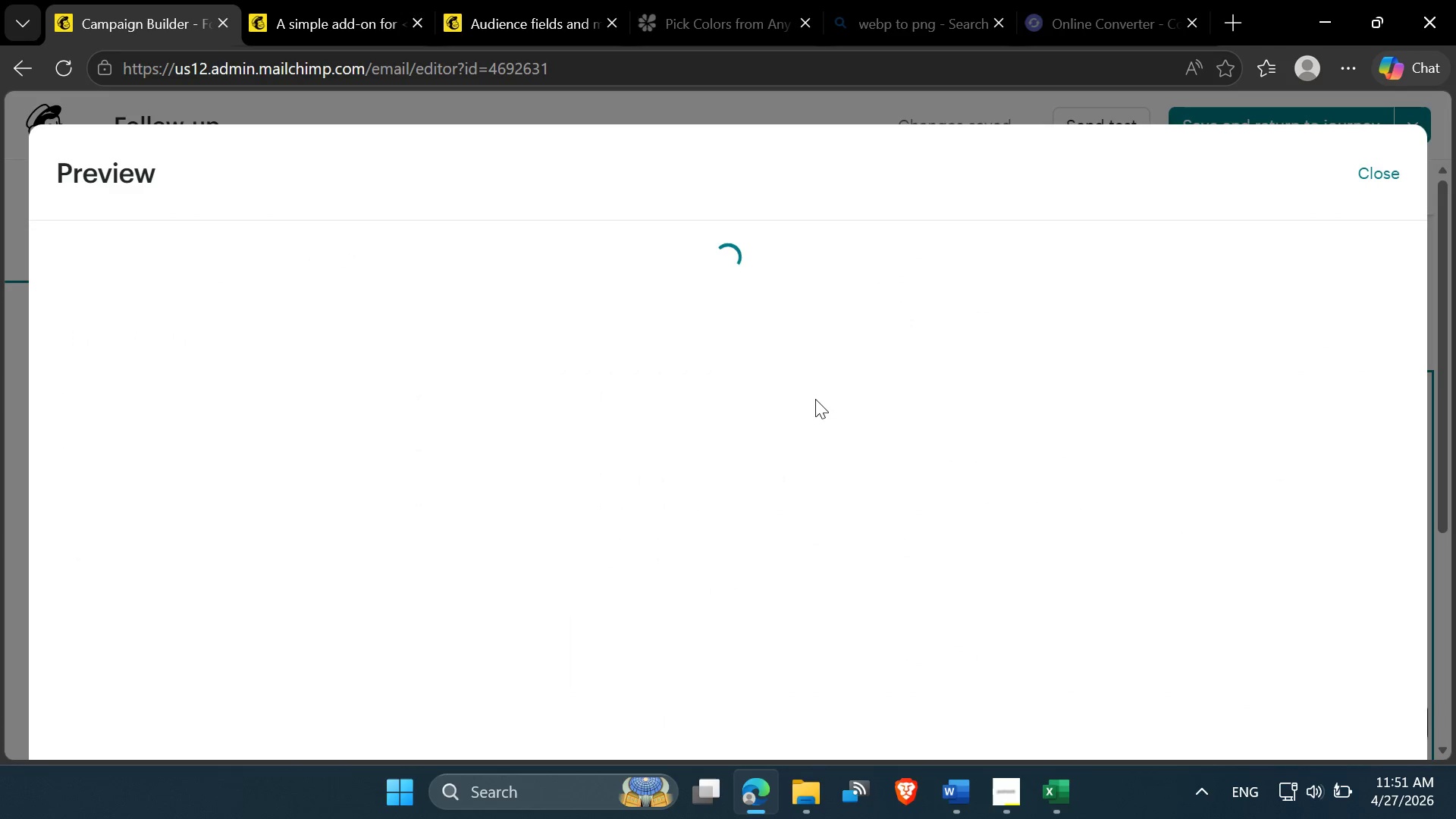 
scroll: coordinate [548, 441], scroll_direction: none, amount: 0.0
 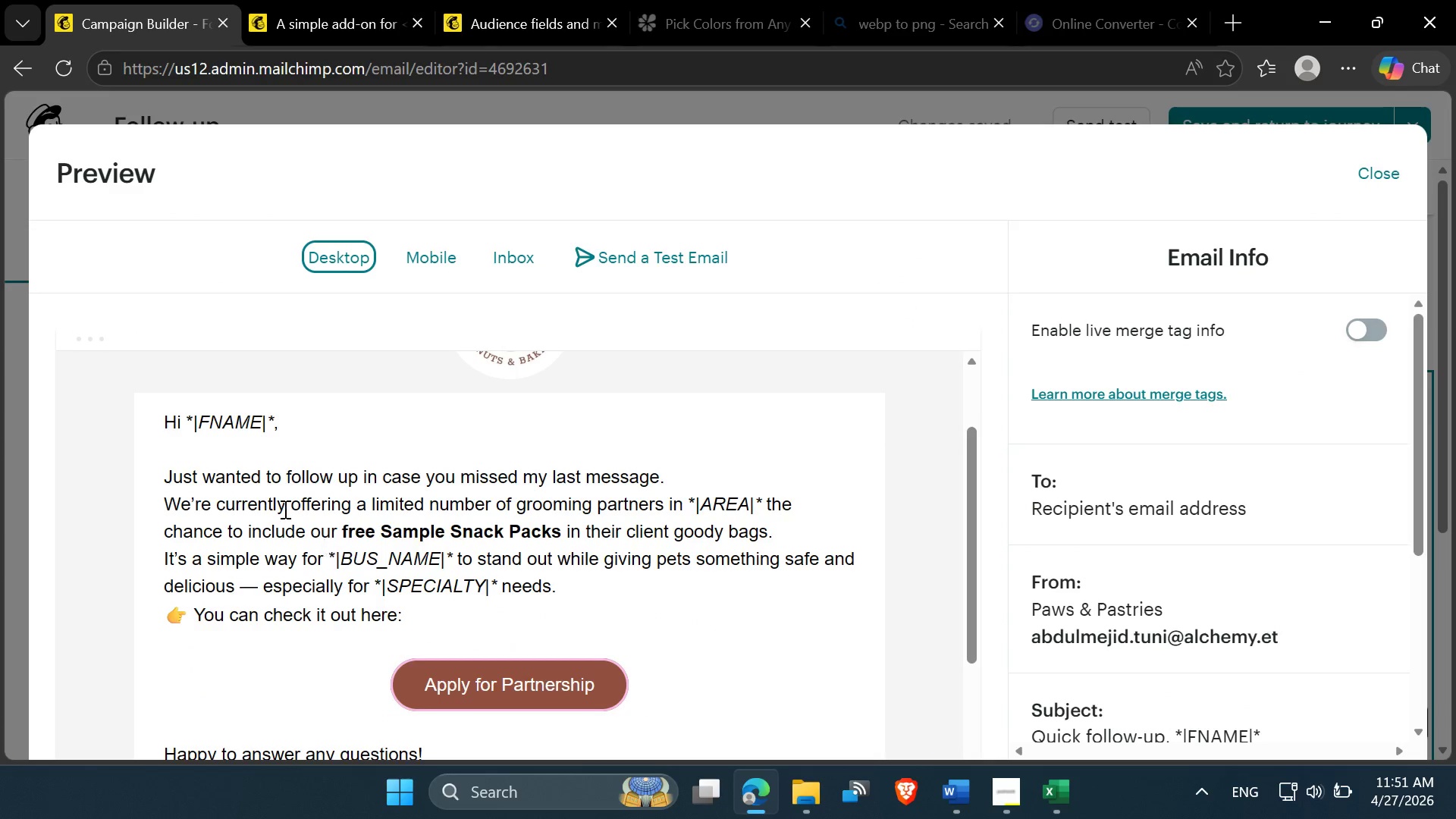 
scroll: coordinate [284, 508], scroll_direction: down, amount: 1.0
 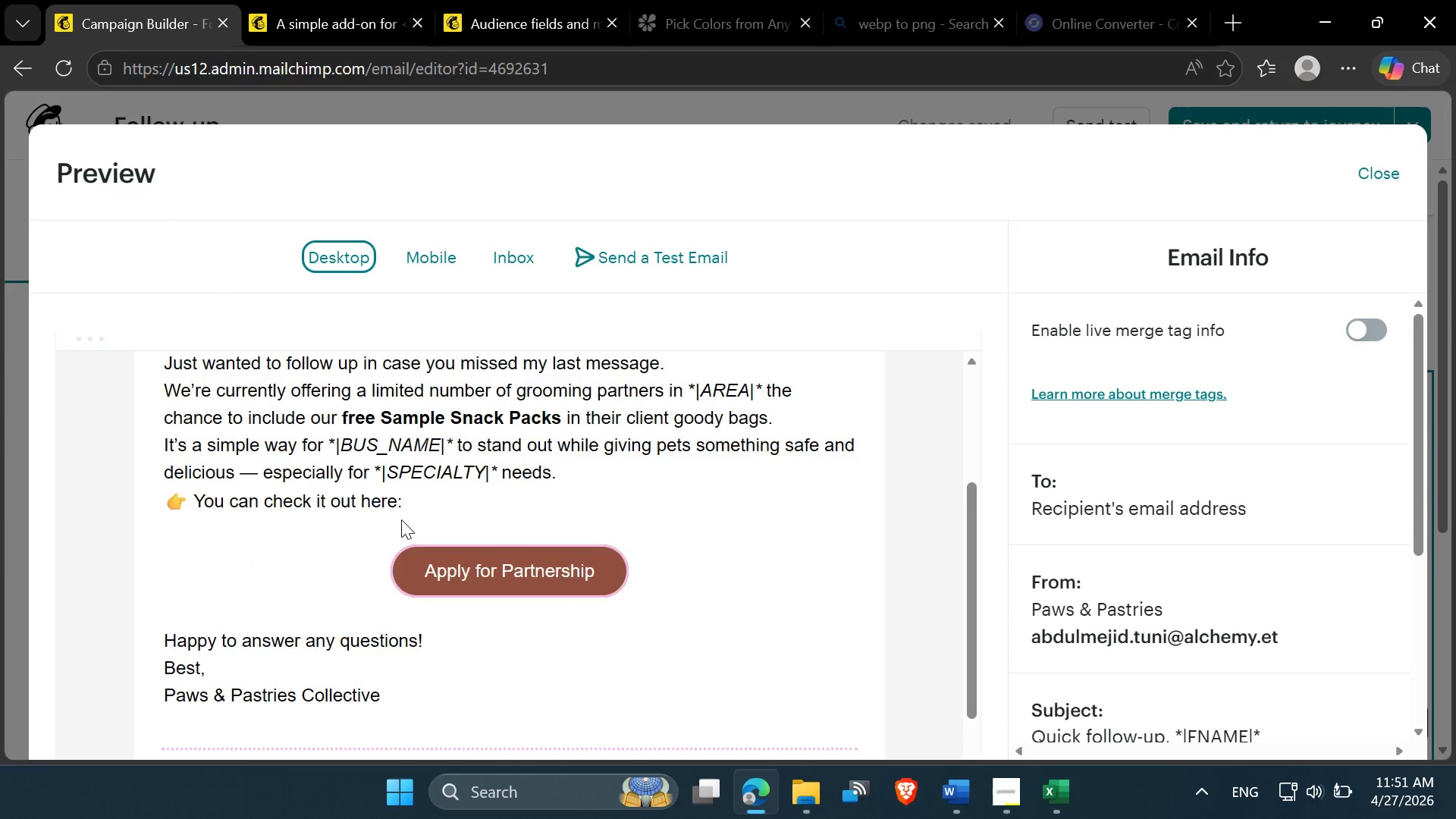 
scroll: coordinate [915, 413], scroll_direction: up, amount: 2.0
 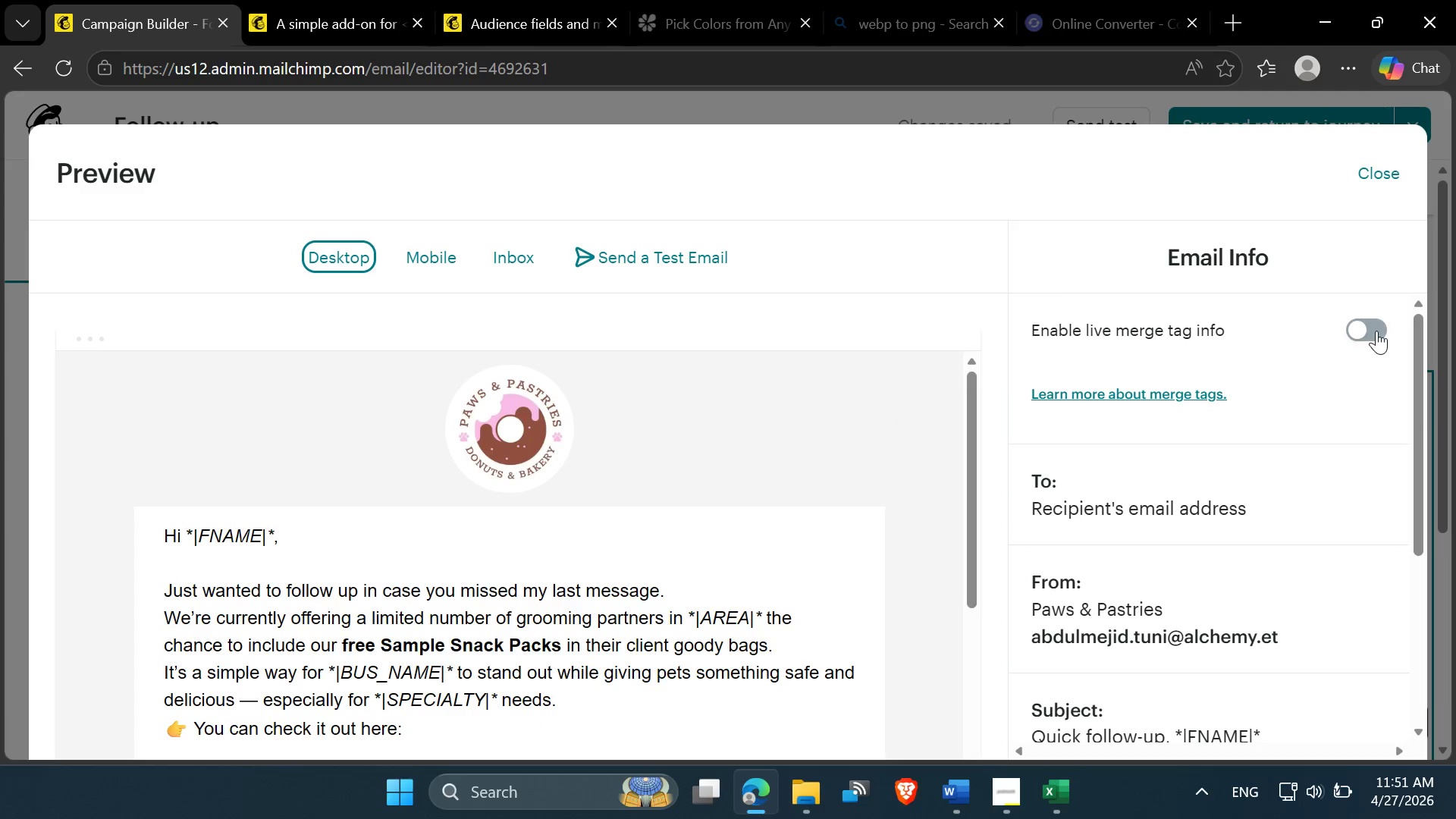 
left_click([1376, 329])
 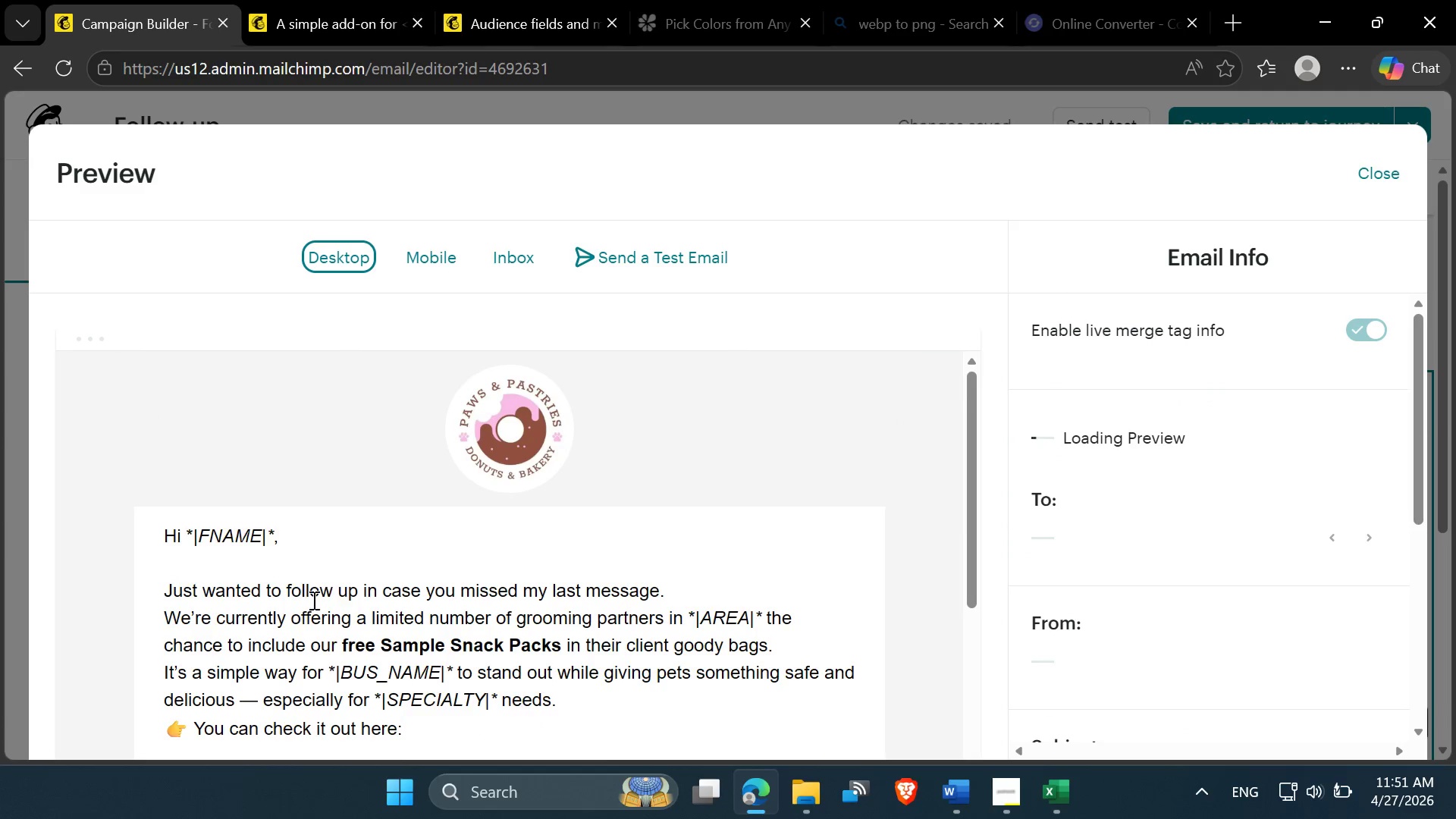 
scroll: coordinate [295, 622], scroll_direction: down, amount: 2.0
 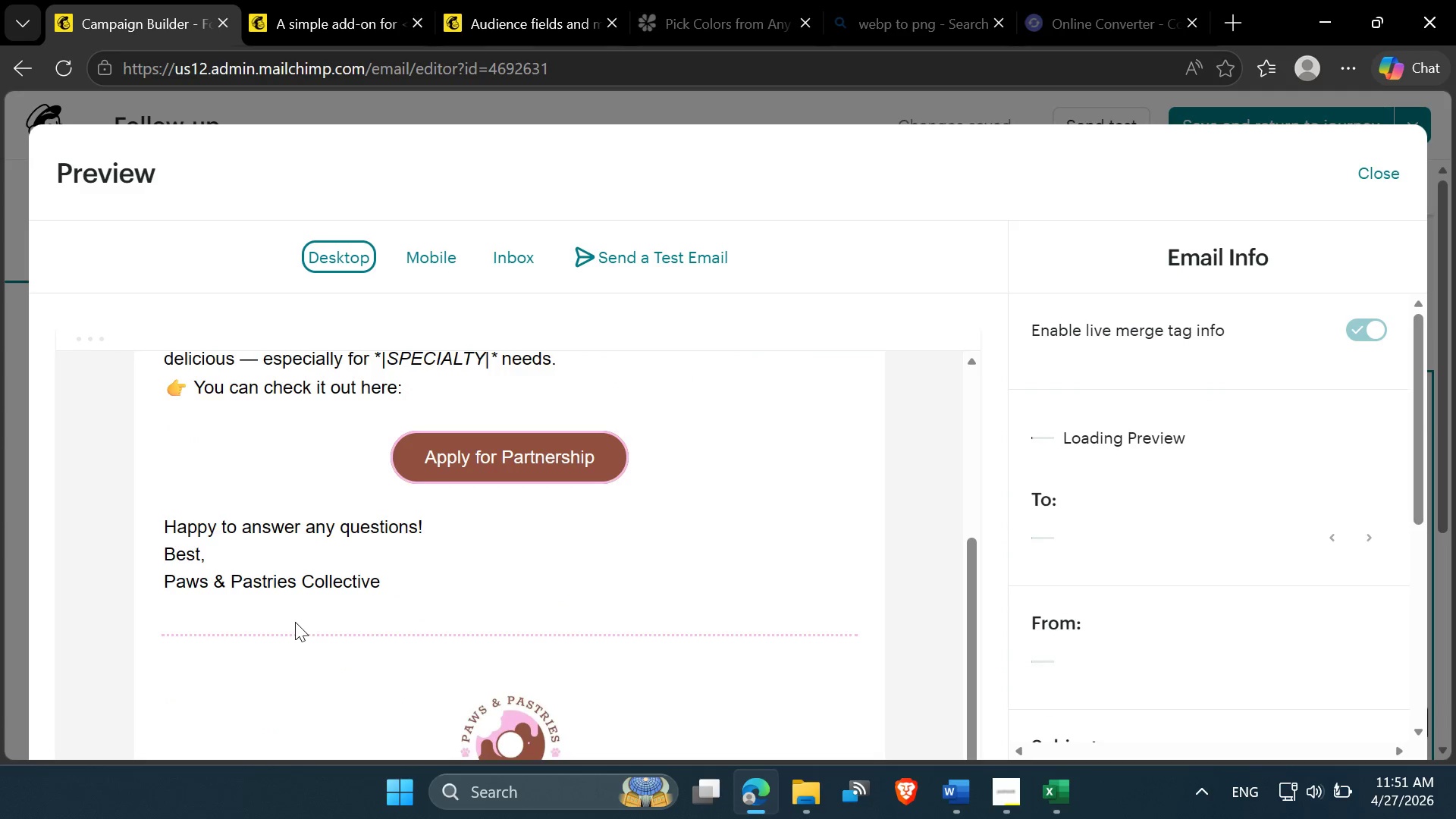 
scroll: coordinate [295, 622], scroll_direction: up, amount: 1.0
 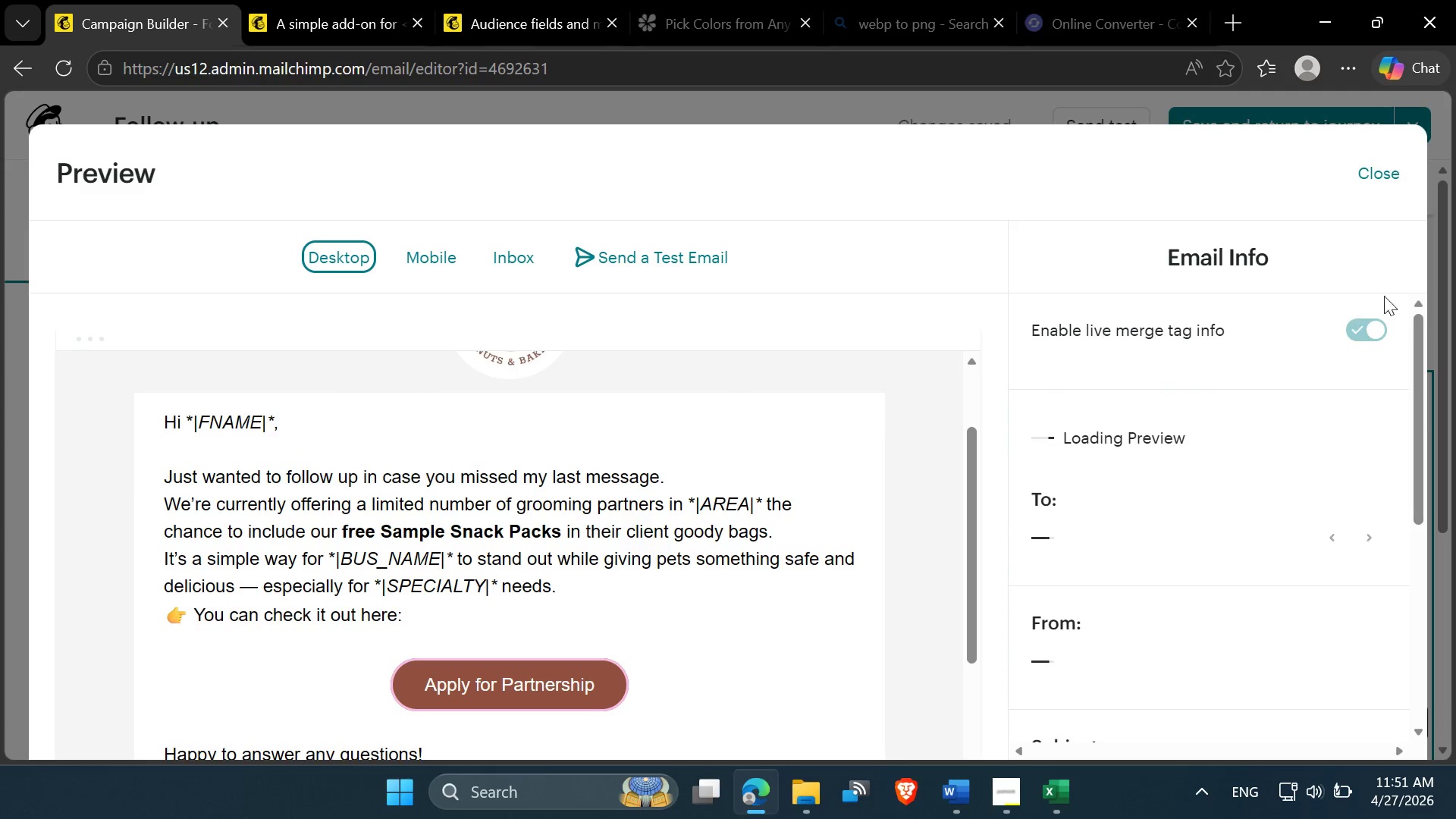 
scroll: coordinate [580, 517], scroll_direction: down, amount: 3.0
 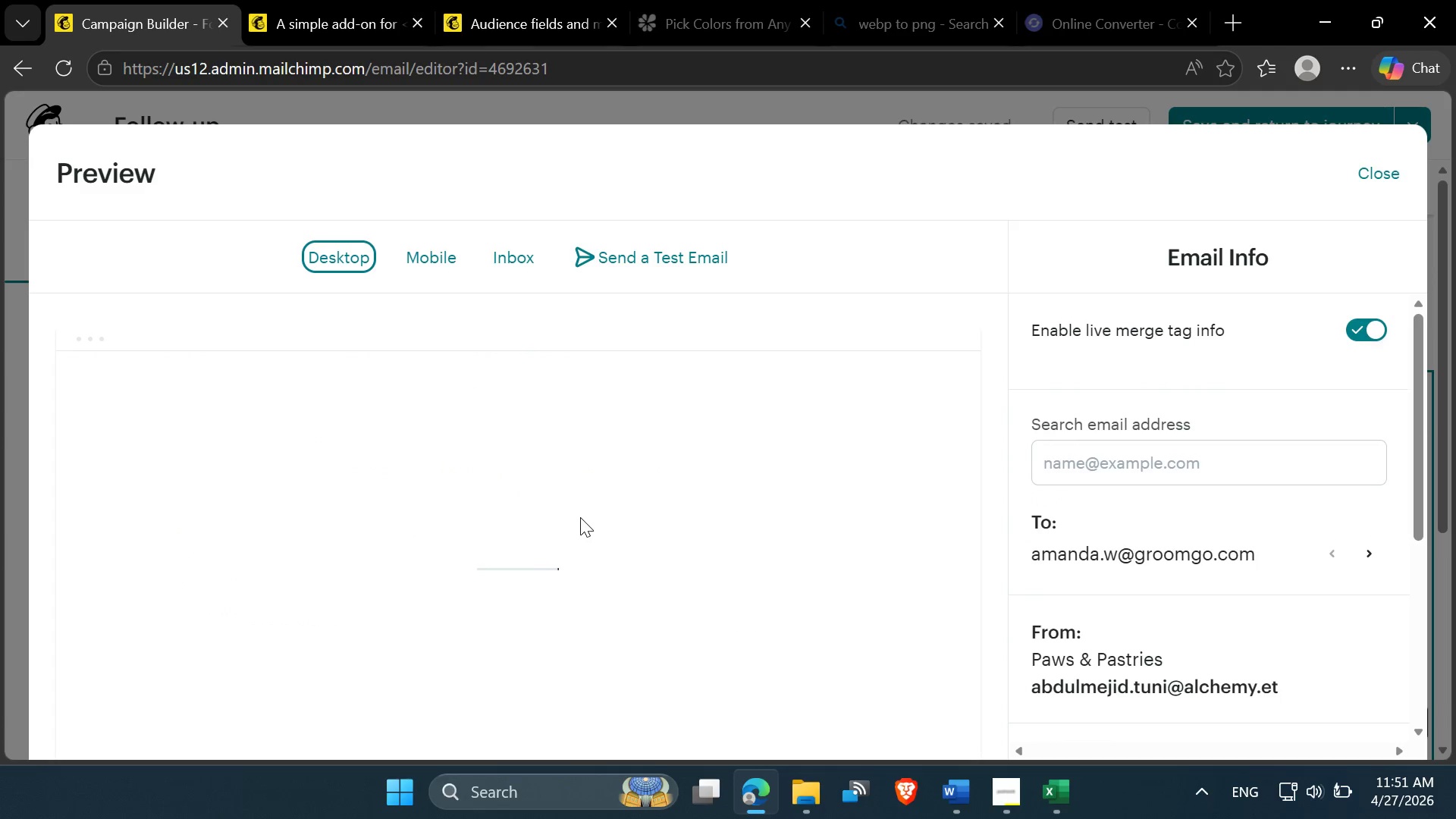 
scroll: coordinate [580, 517], scroll_direction: up, amount: 1.0
 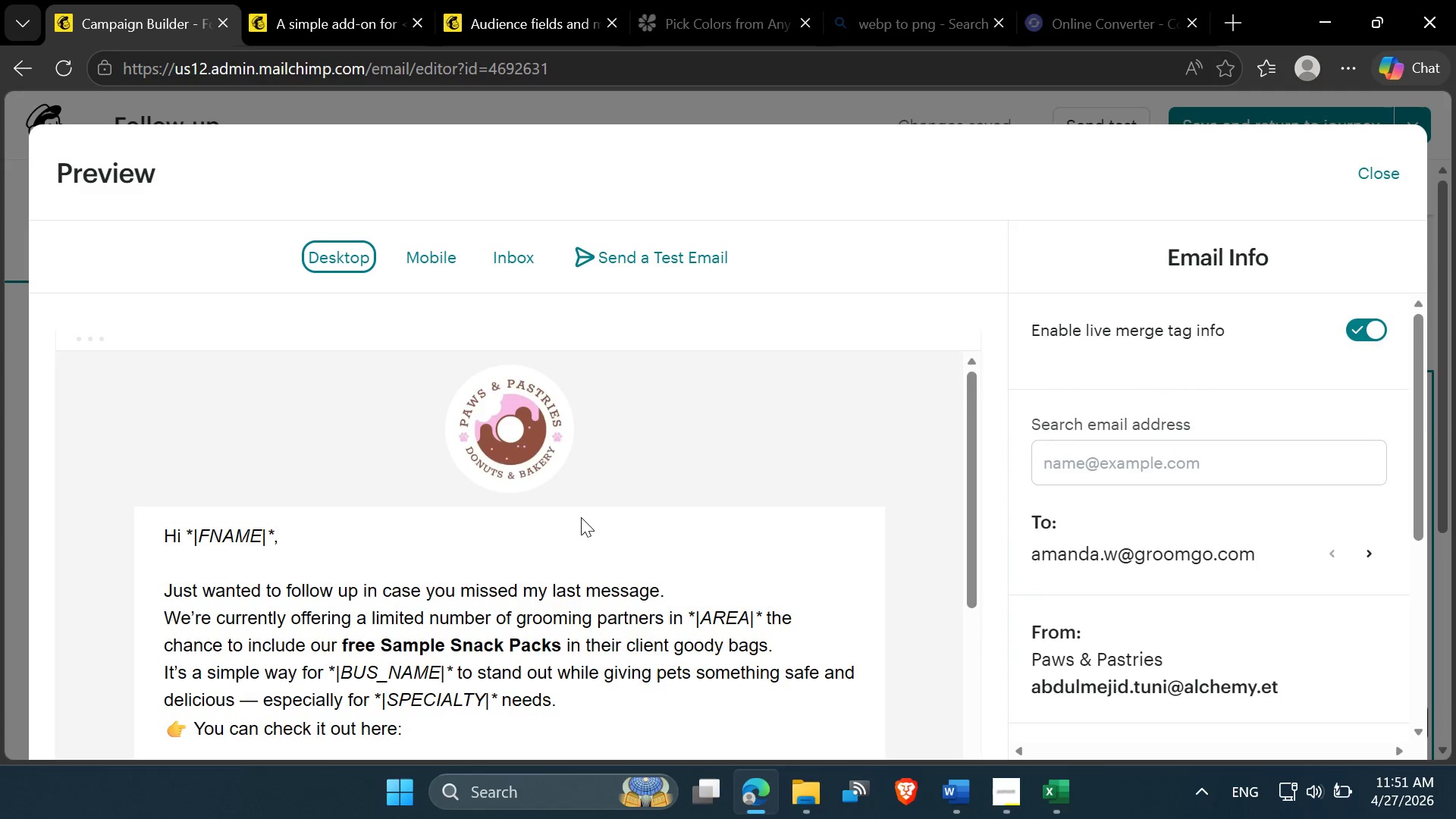 
scroll: coordinate [581, 525], scroll_direction: down, amount: 1.0
 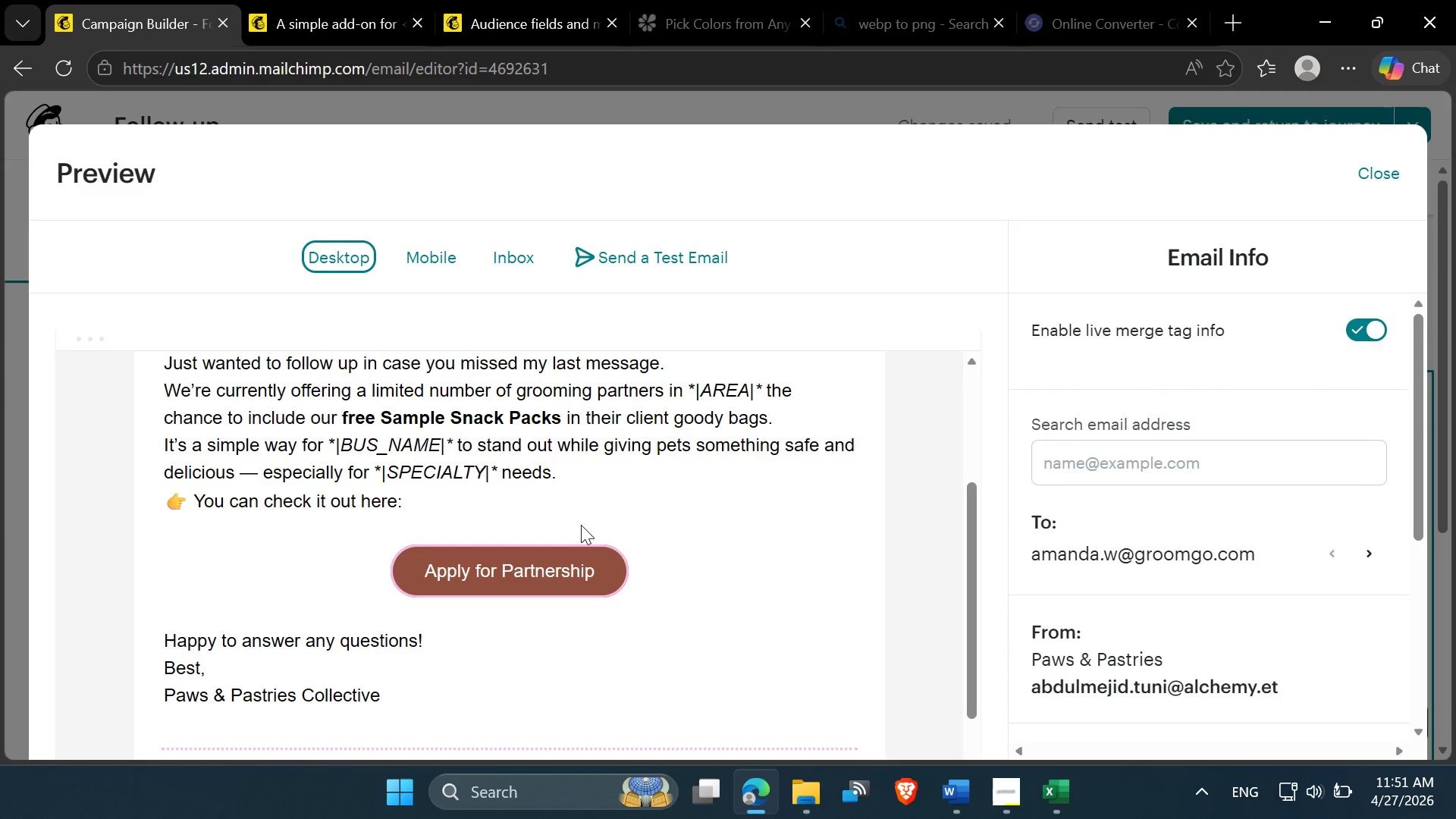 
scroll: coordinate [581, 525], scroll_direction: none, amount: 0.0
 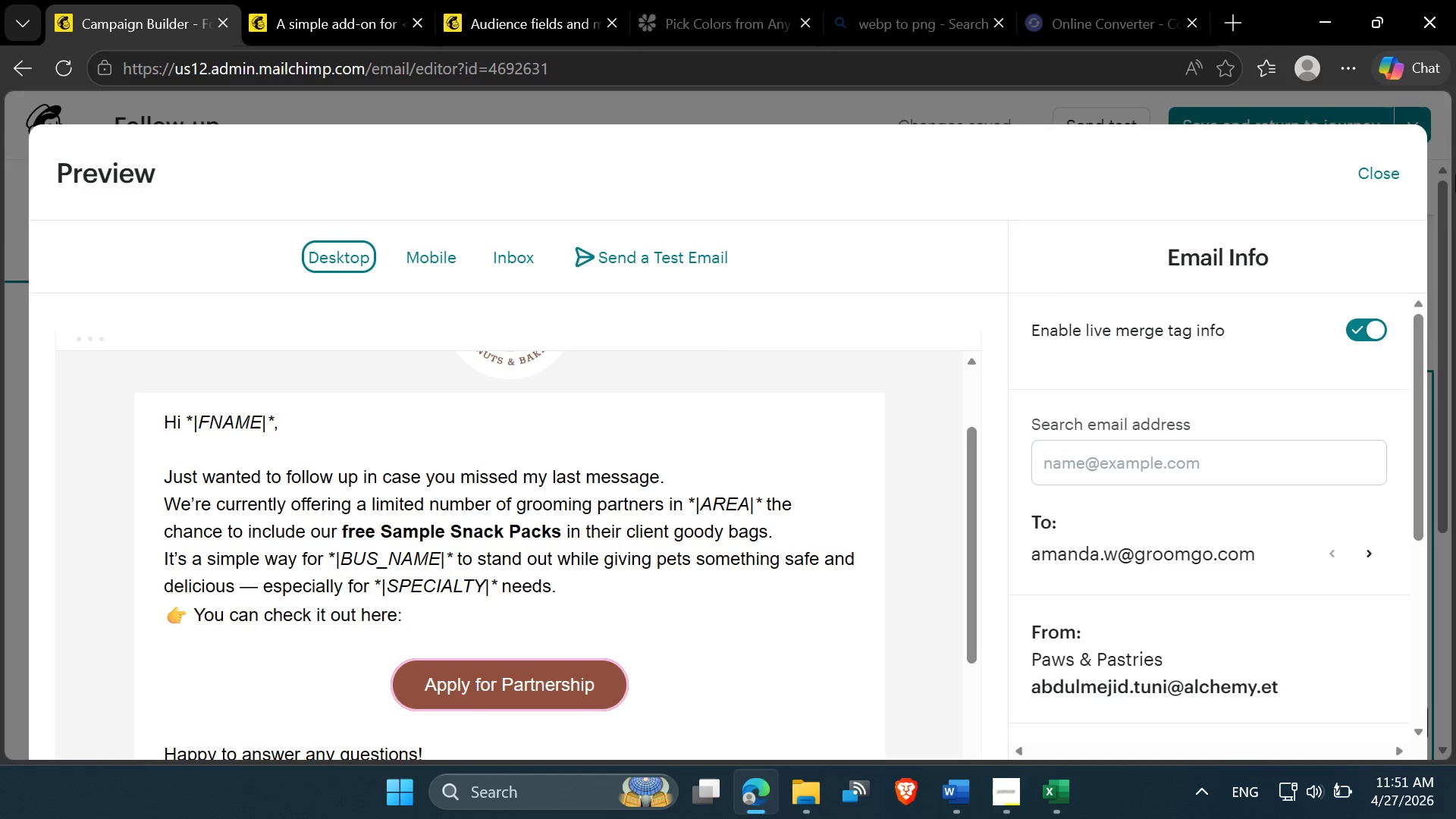 
left_click([1376, 172])
 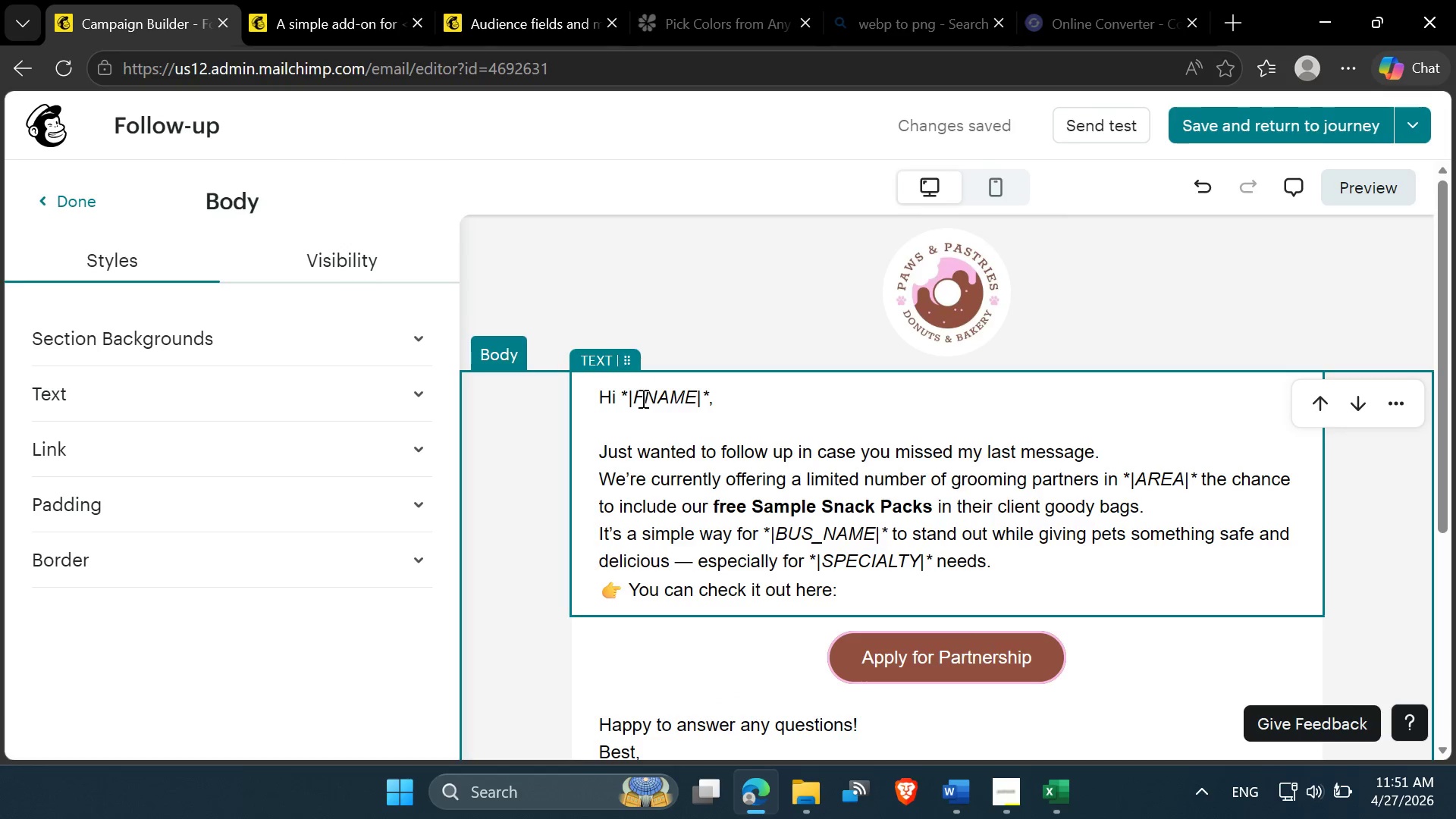 
left_click([638, 395])
 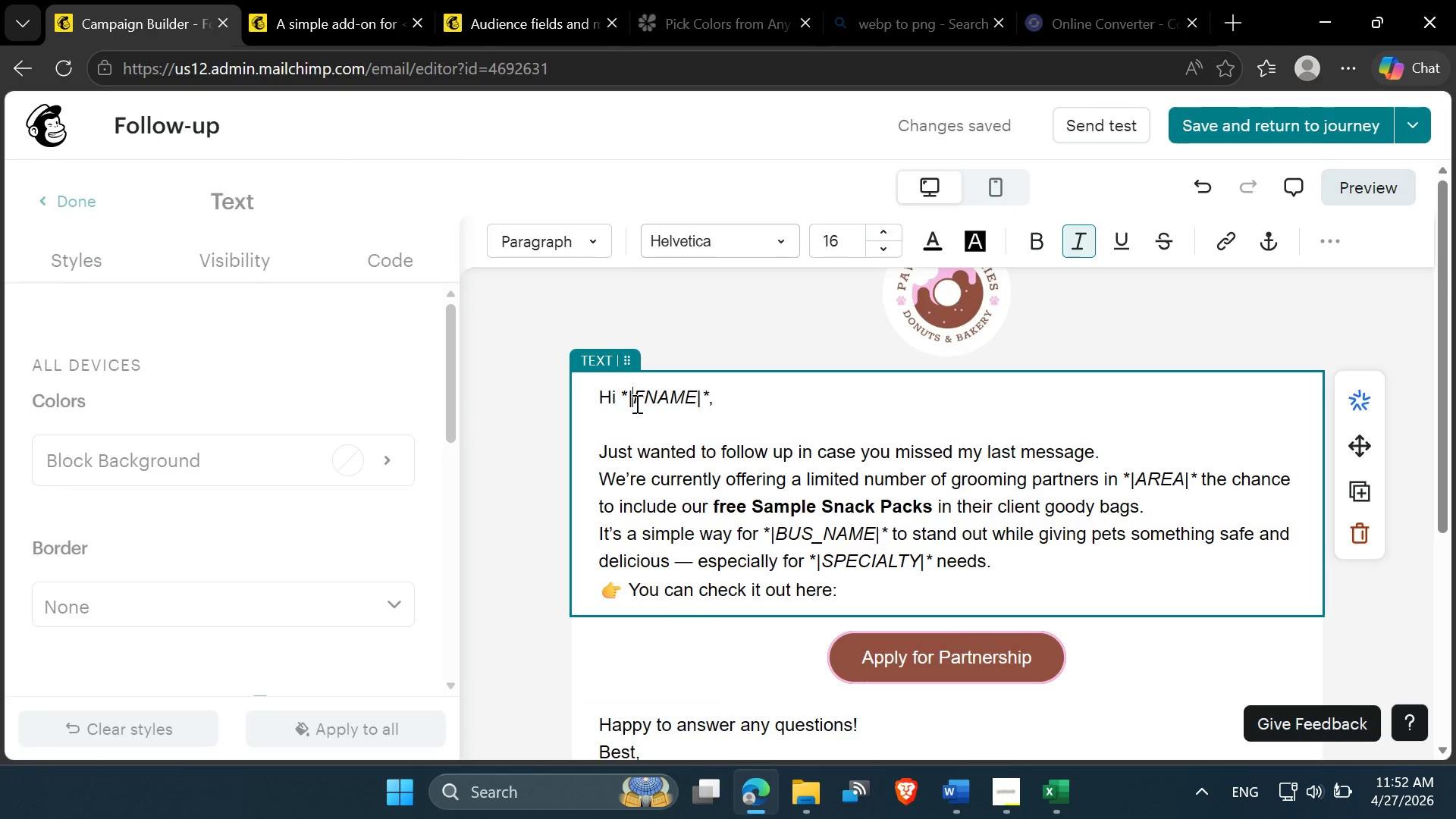 
key(Backspace)
 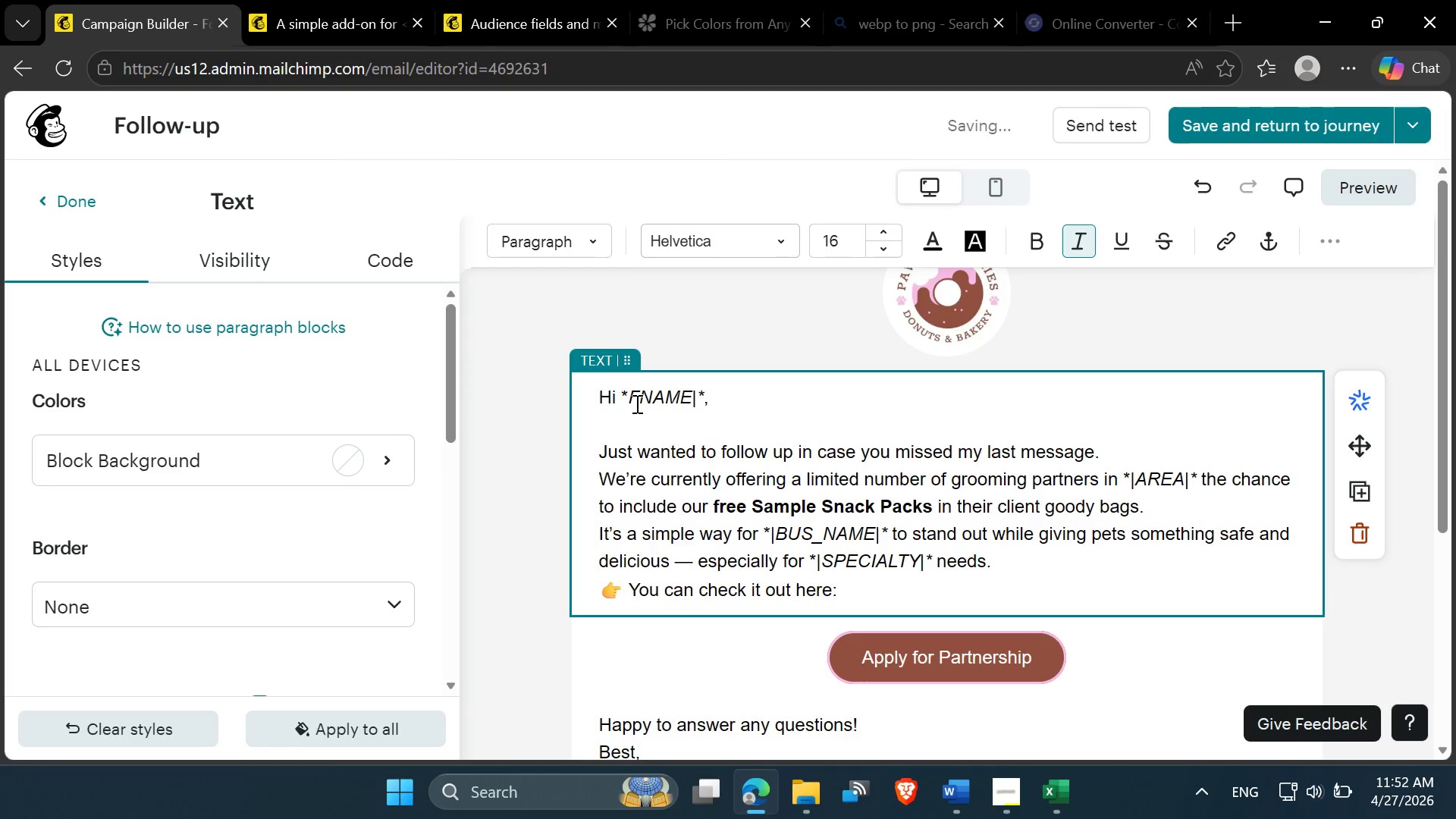 
key(Shift+Backslash)
 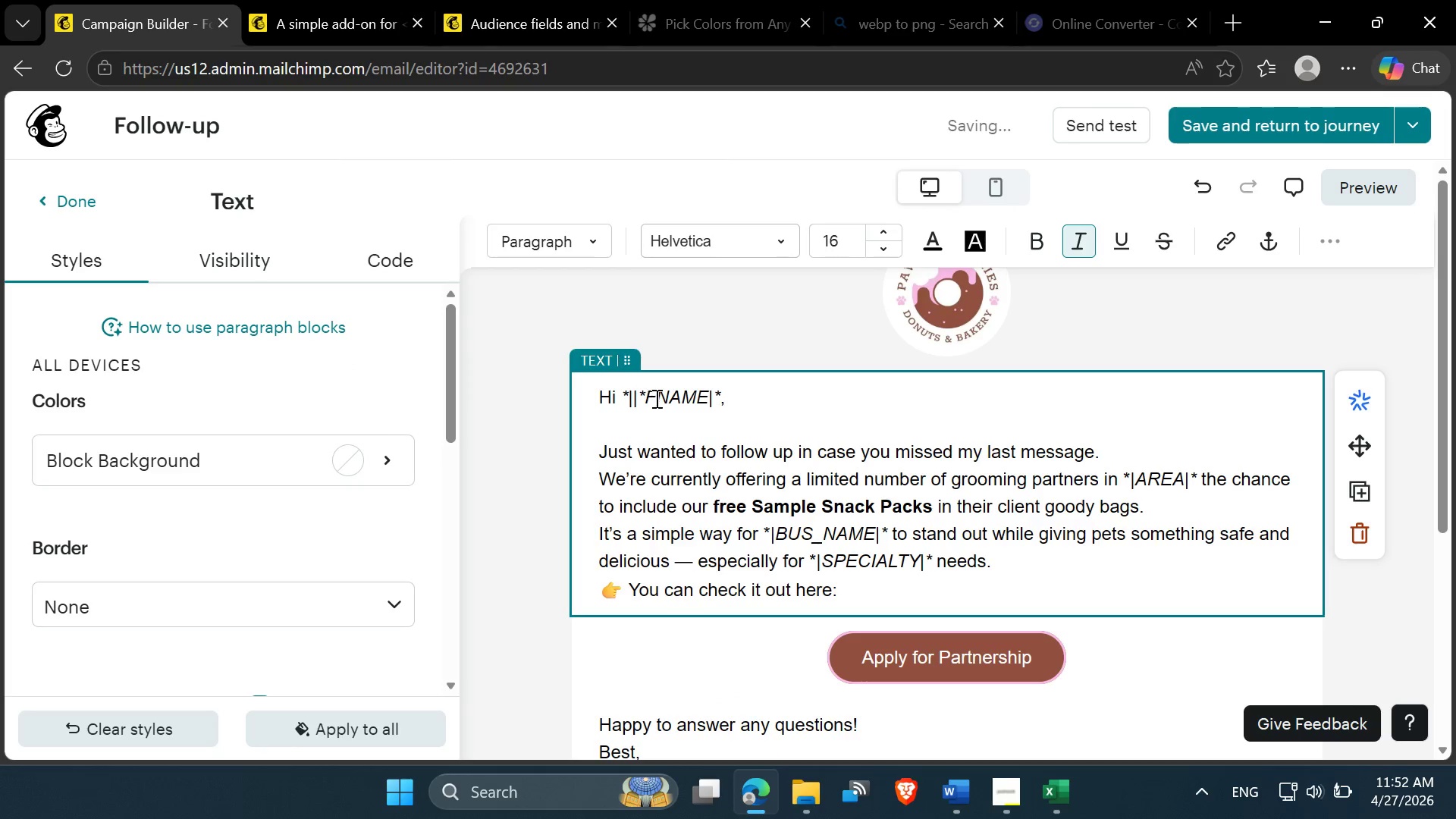 
double_click([657, 398])
 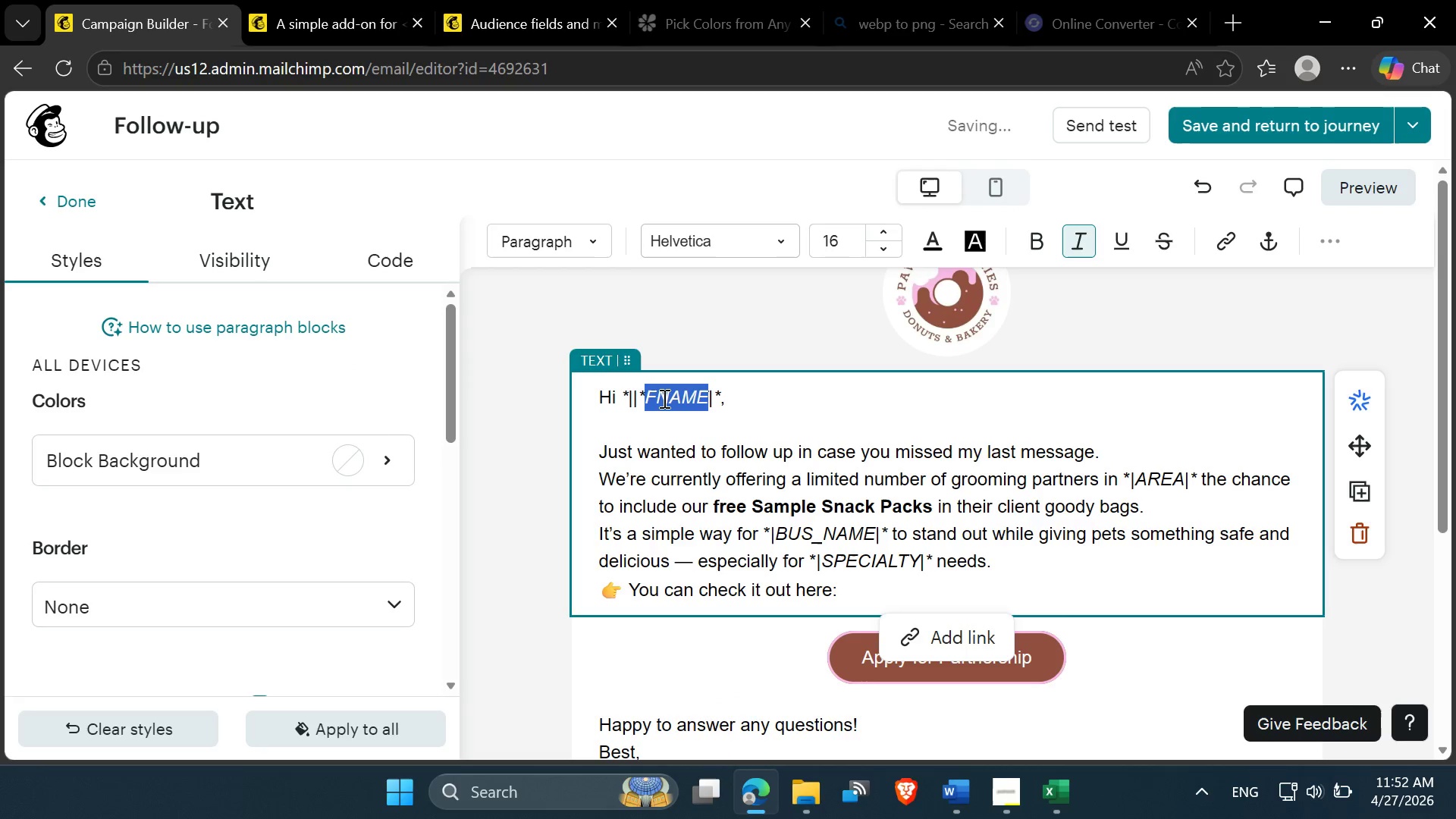 
left_click_drag(start_coordinate=[663, 398], to_coordinate=[638, 401])
 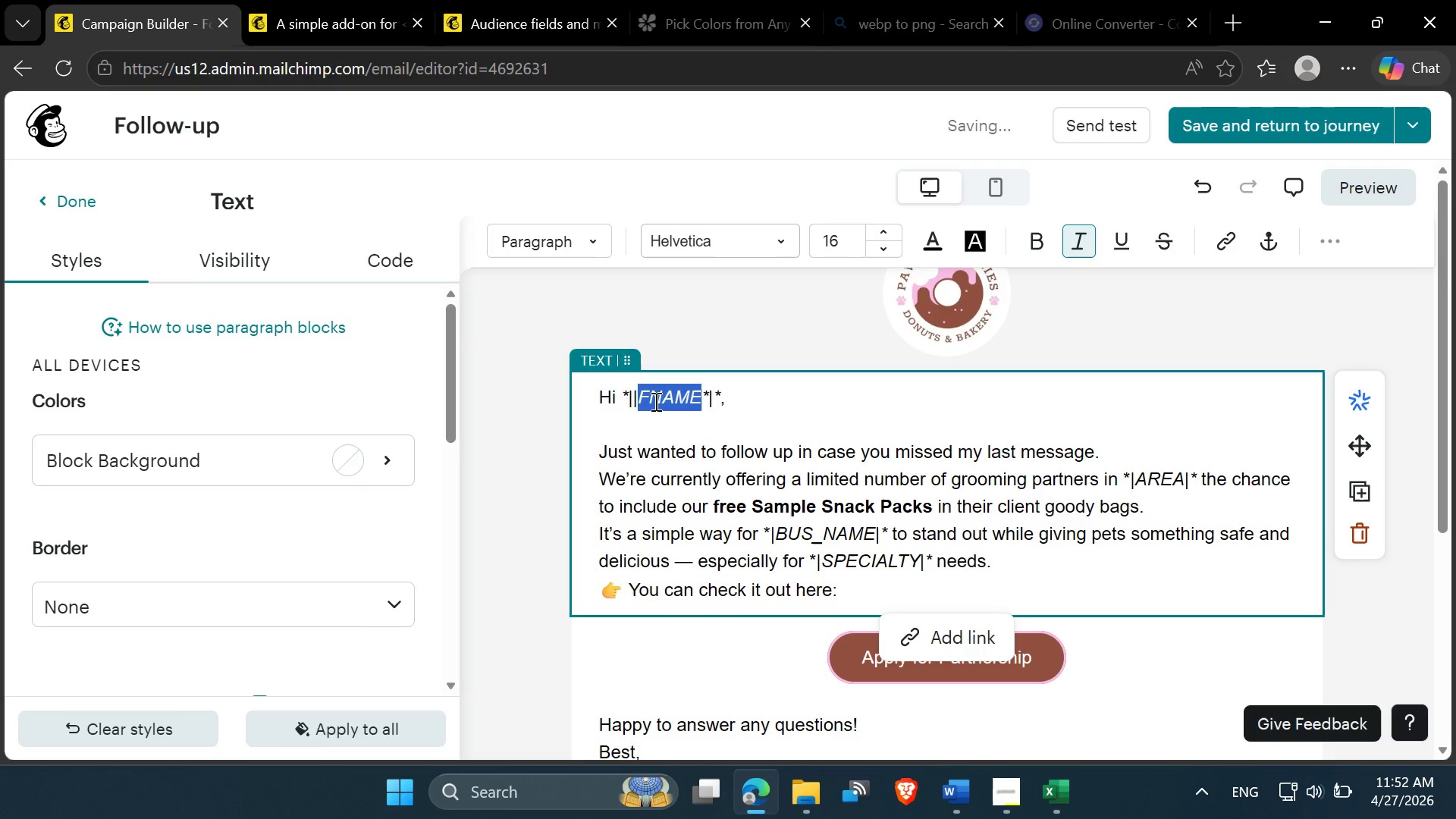 
left_click_drag(start_coordinate=[655, 401], to_coordinate=[634, 403])
 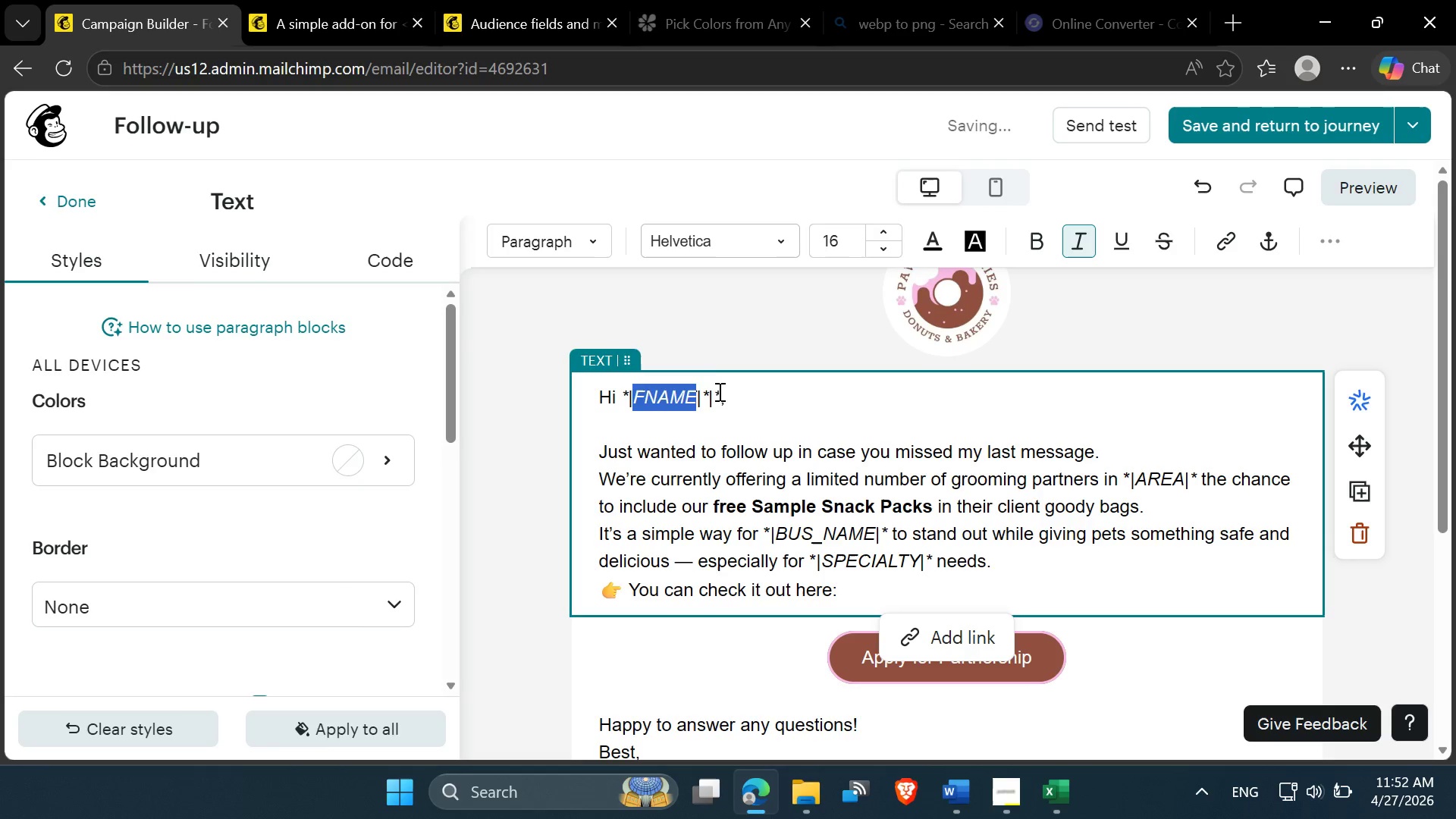 
left_click([720, 395])
 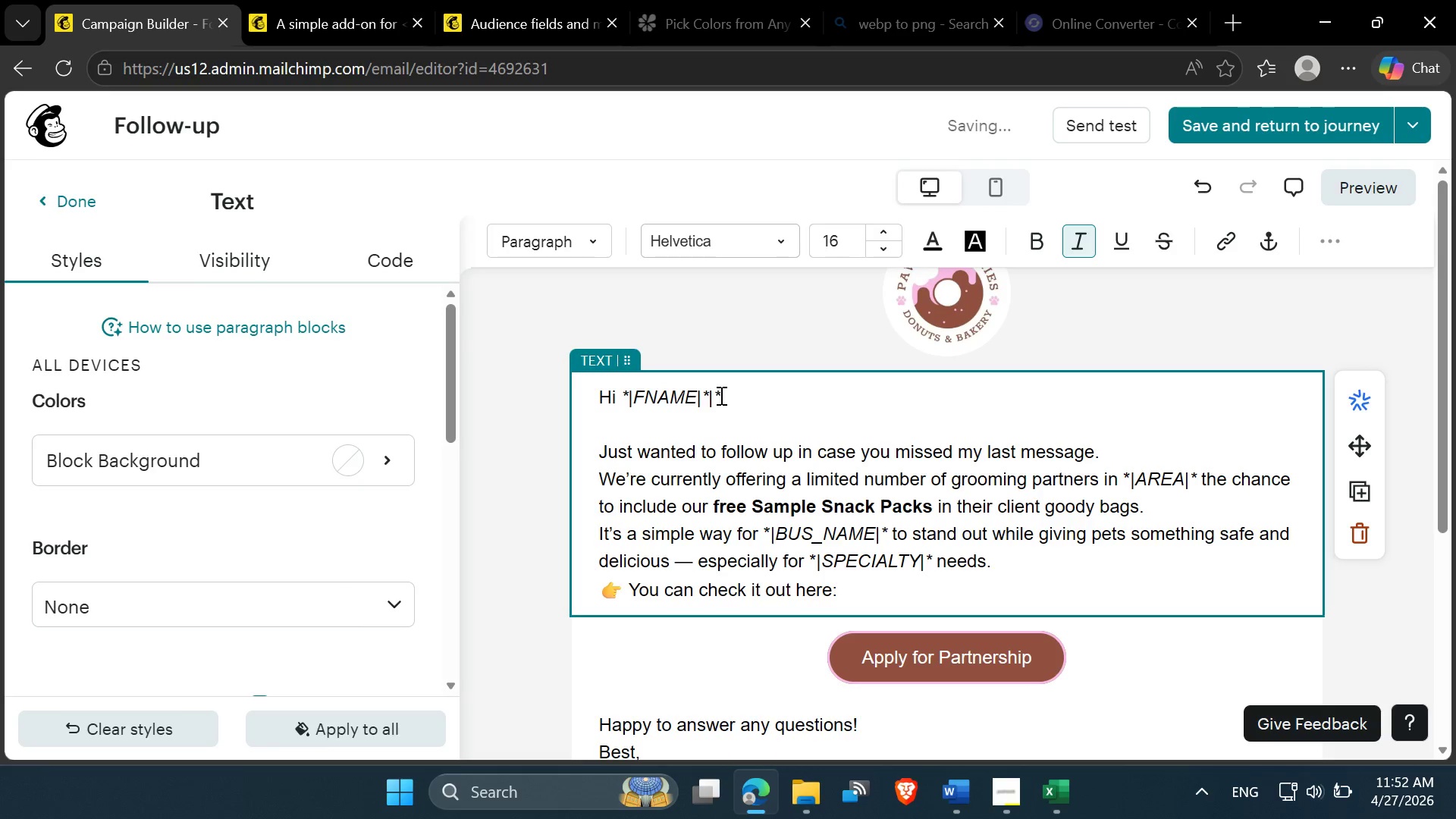 
key(Backspace)
 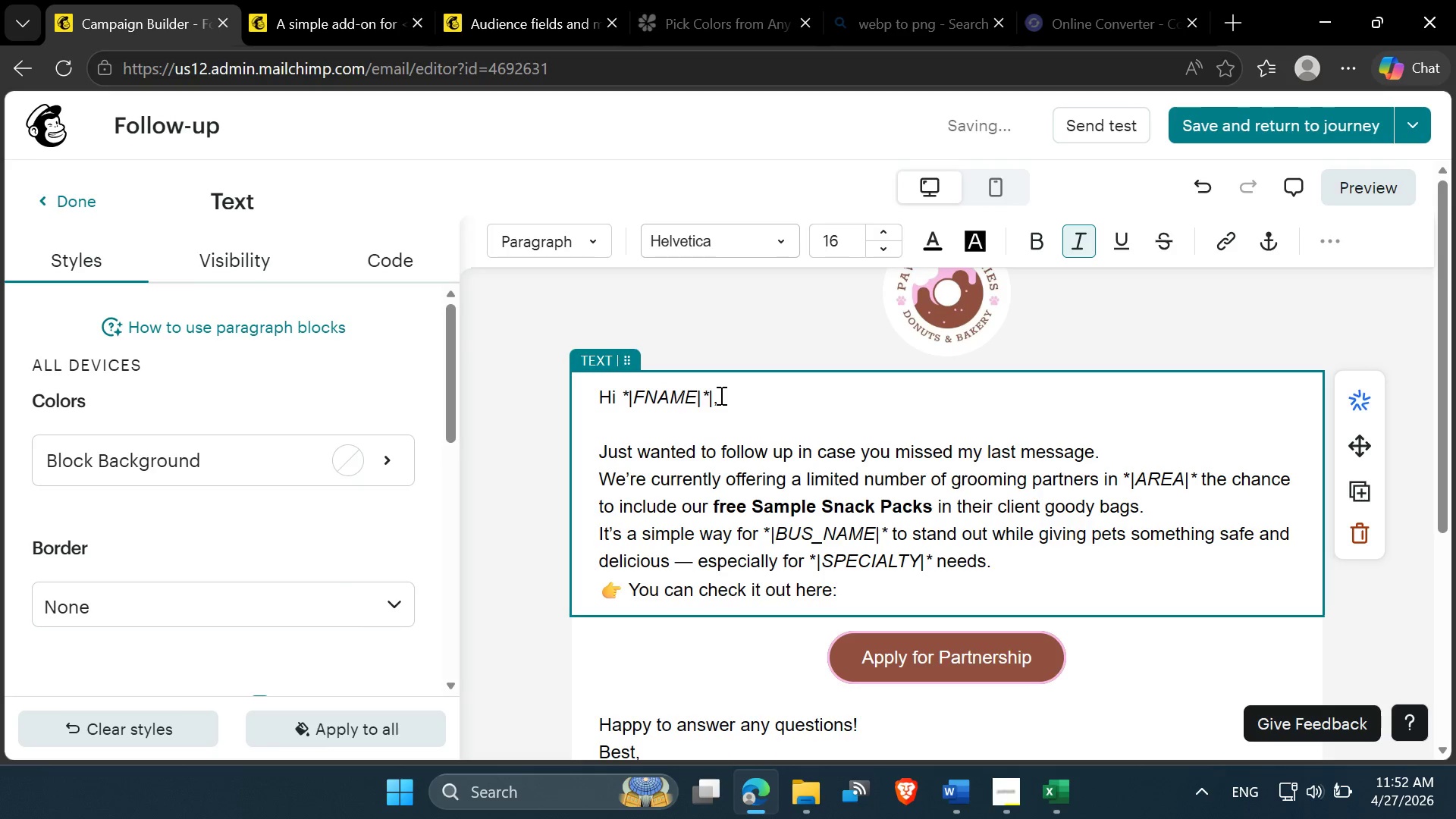 
key(Backspace)
 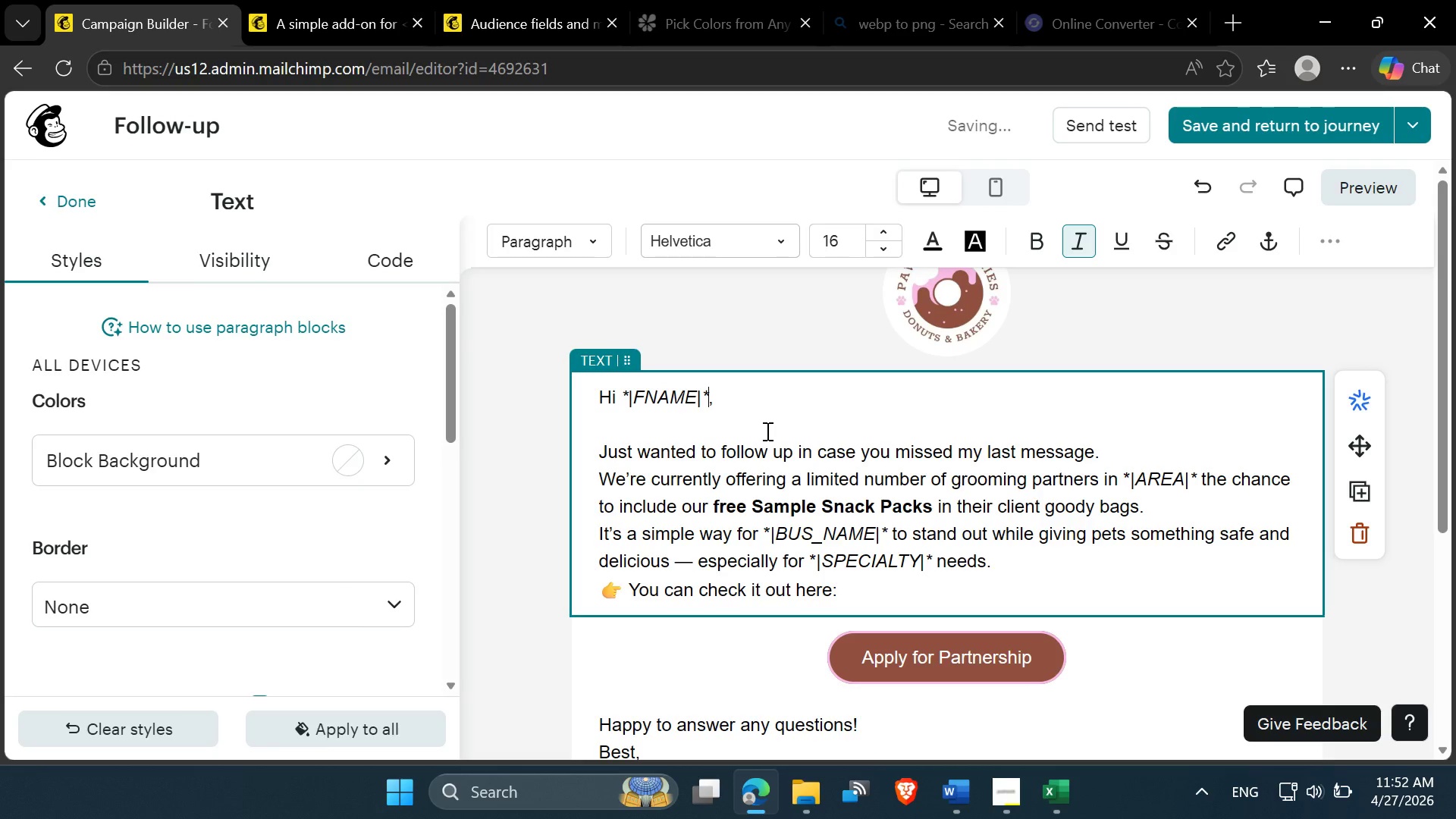 
left_click([1052, 477])
 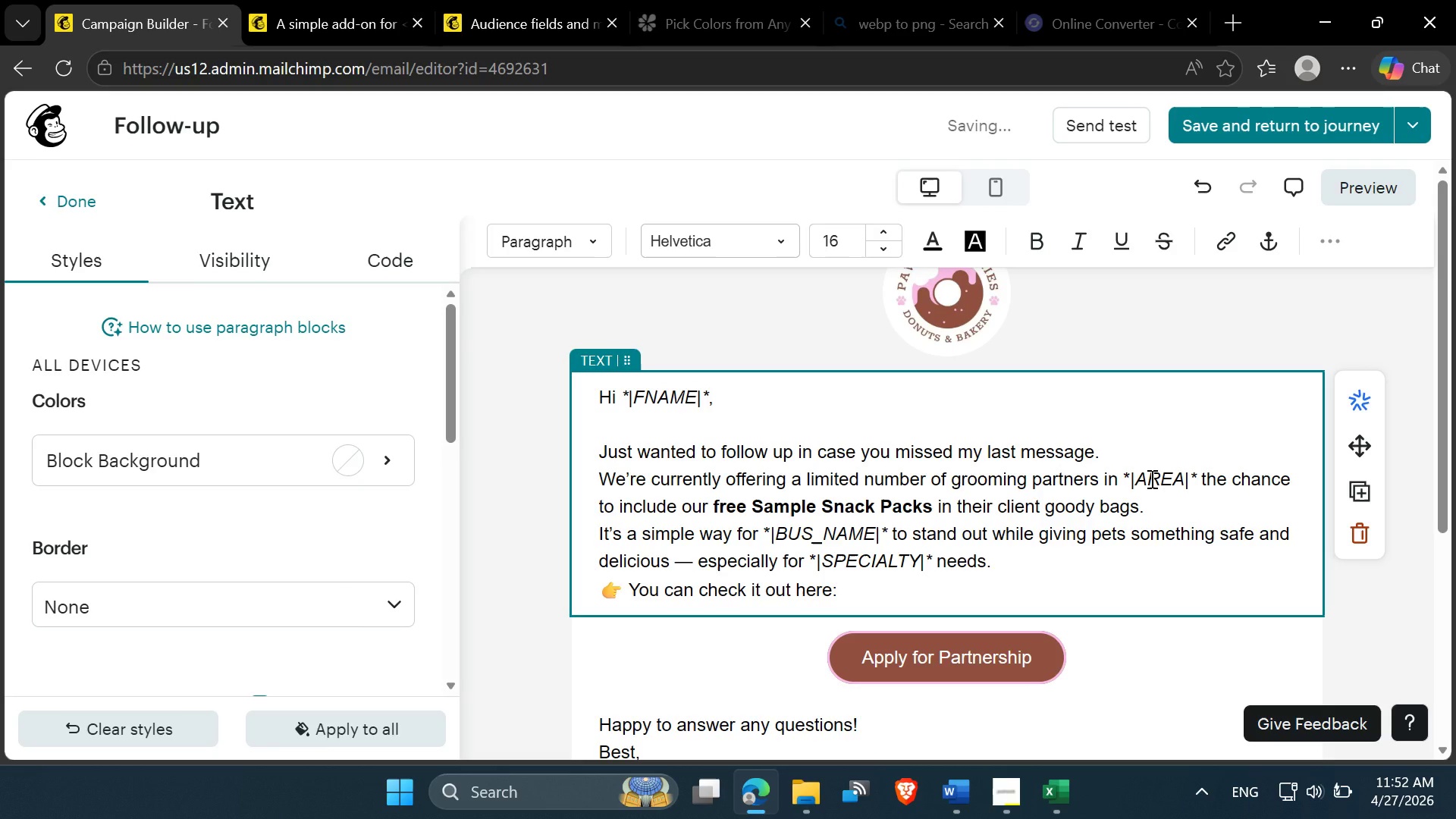 
double_click([1150, 479])
 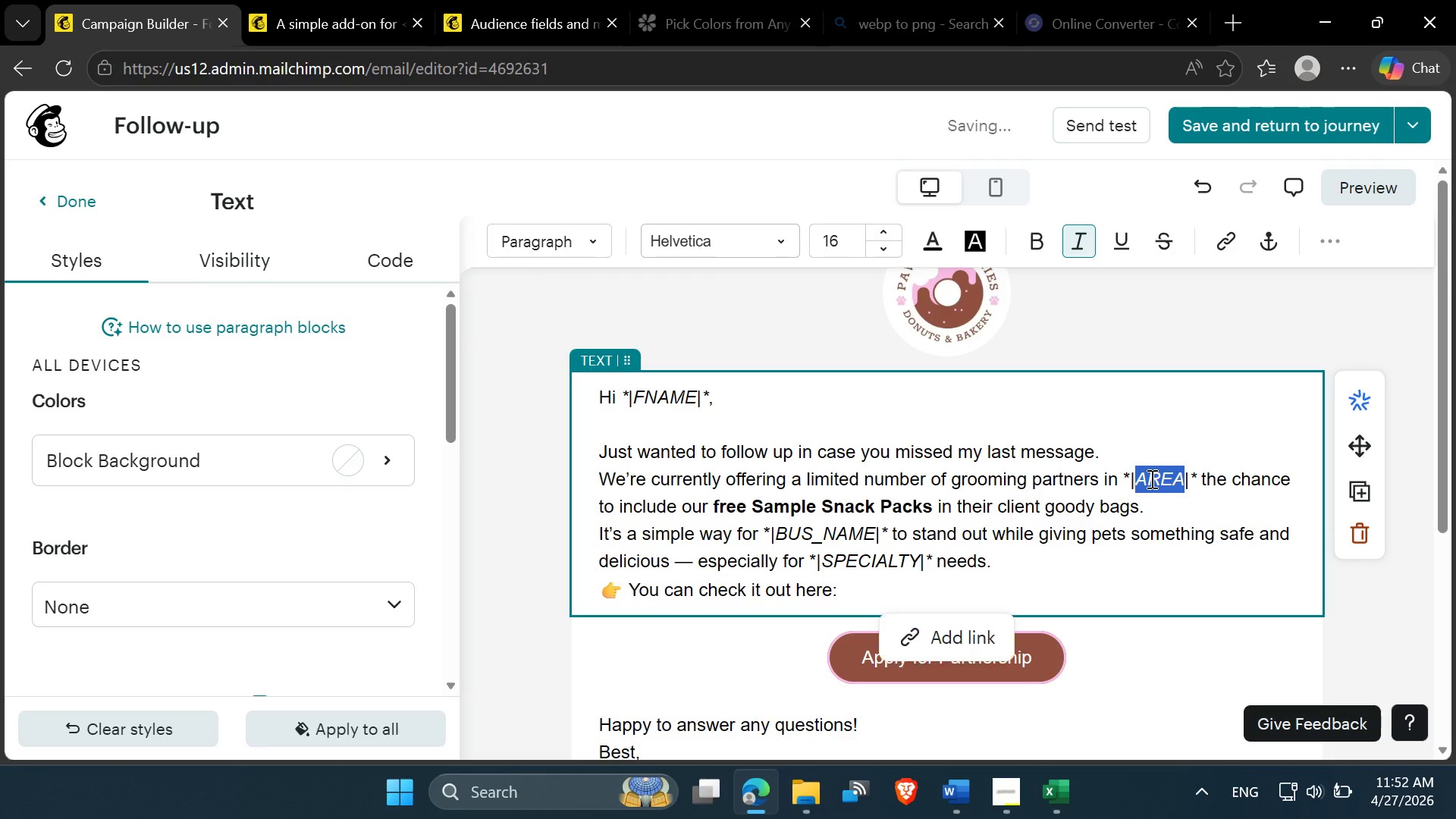 
key(Control+X)
 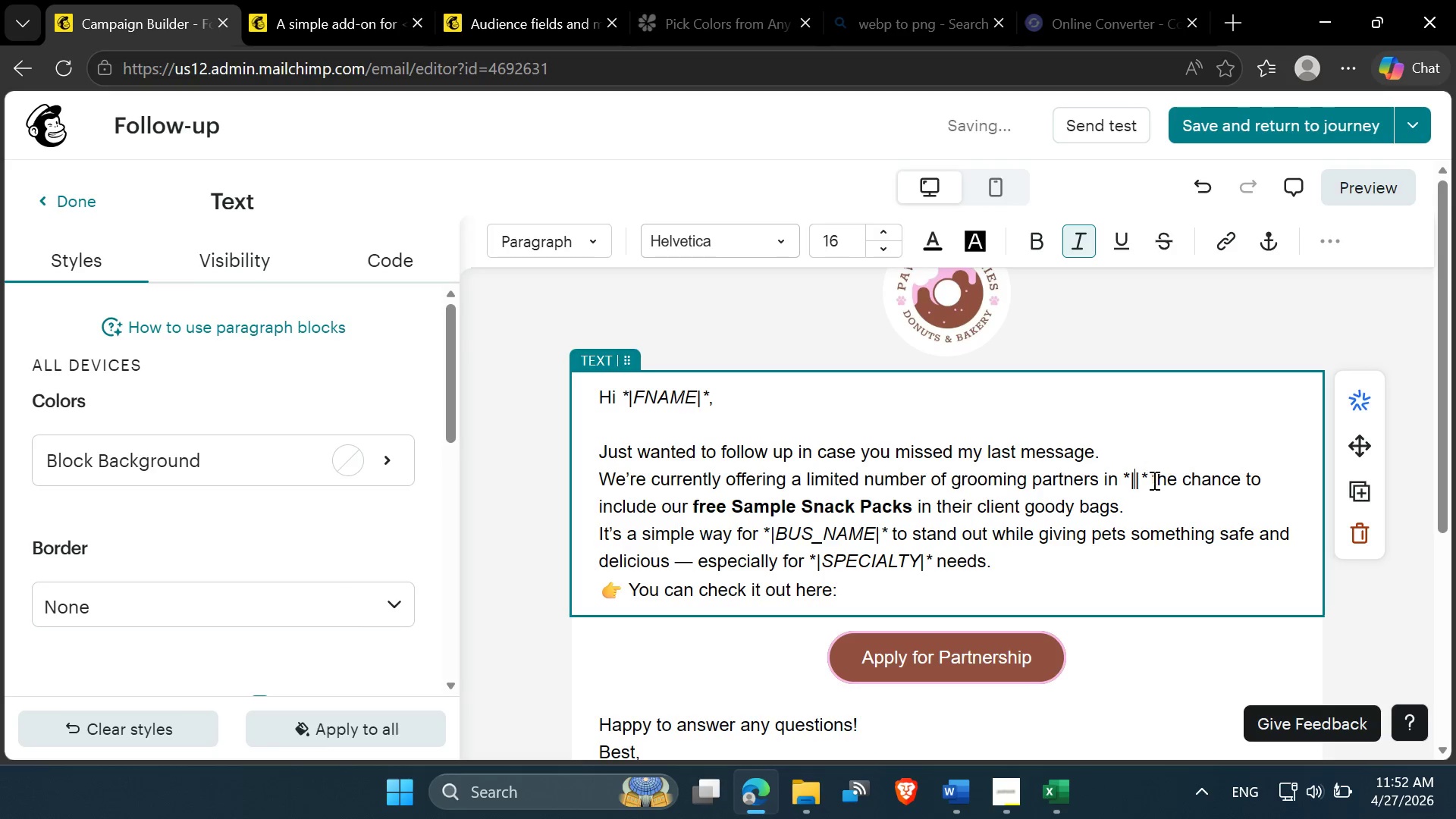 
left_click_drag(start_coordinate=[1150, 479], to_coordinate=[1120, 472])
 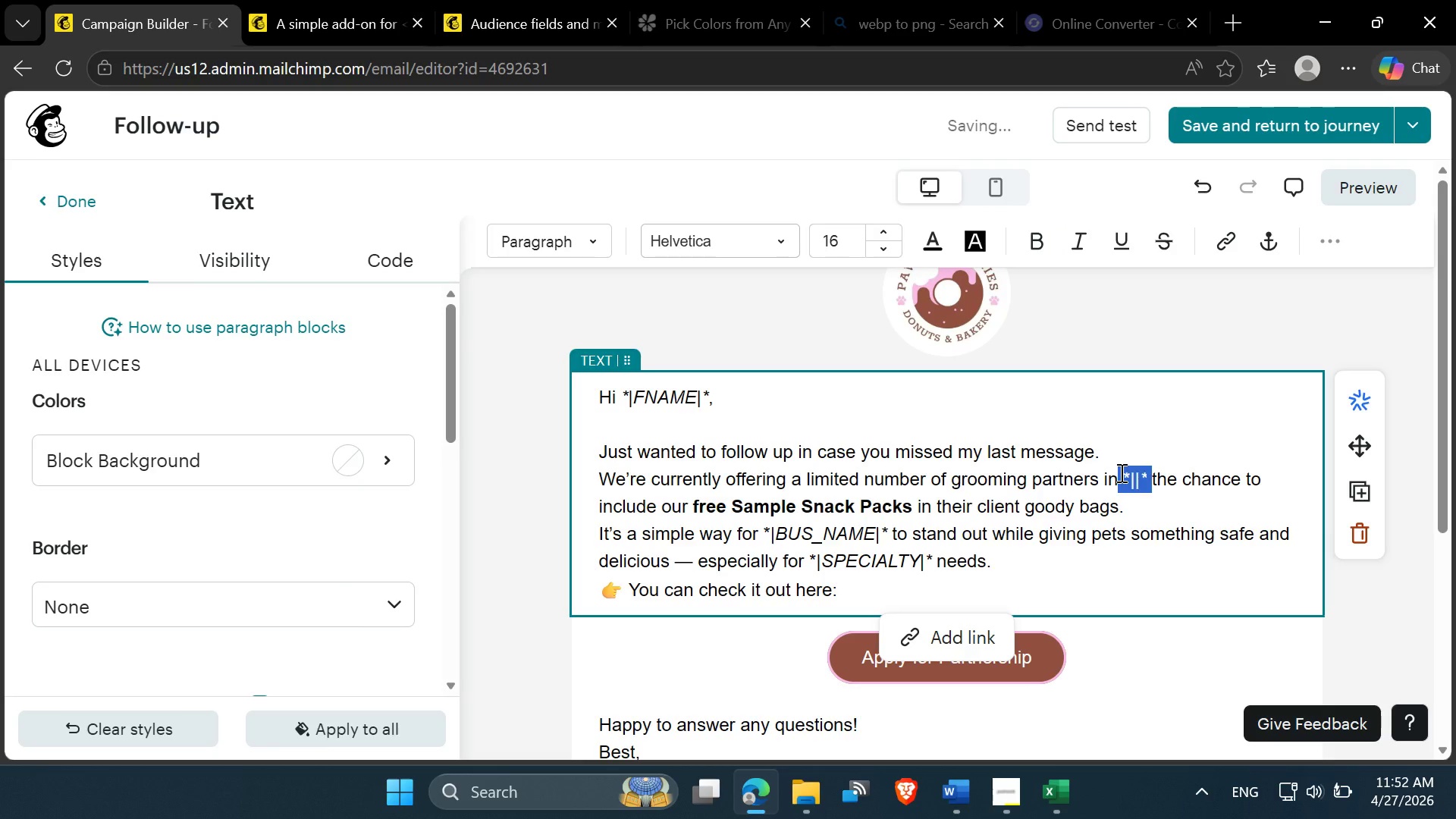 
key(Backspace)
 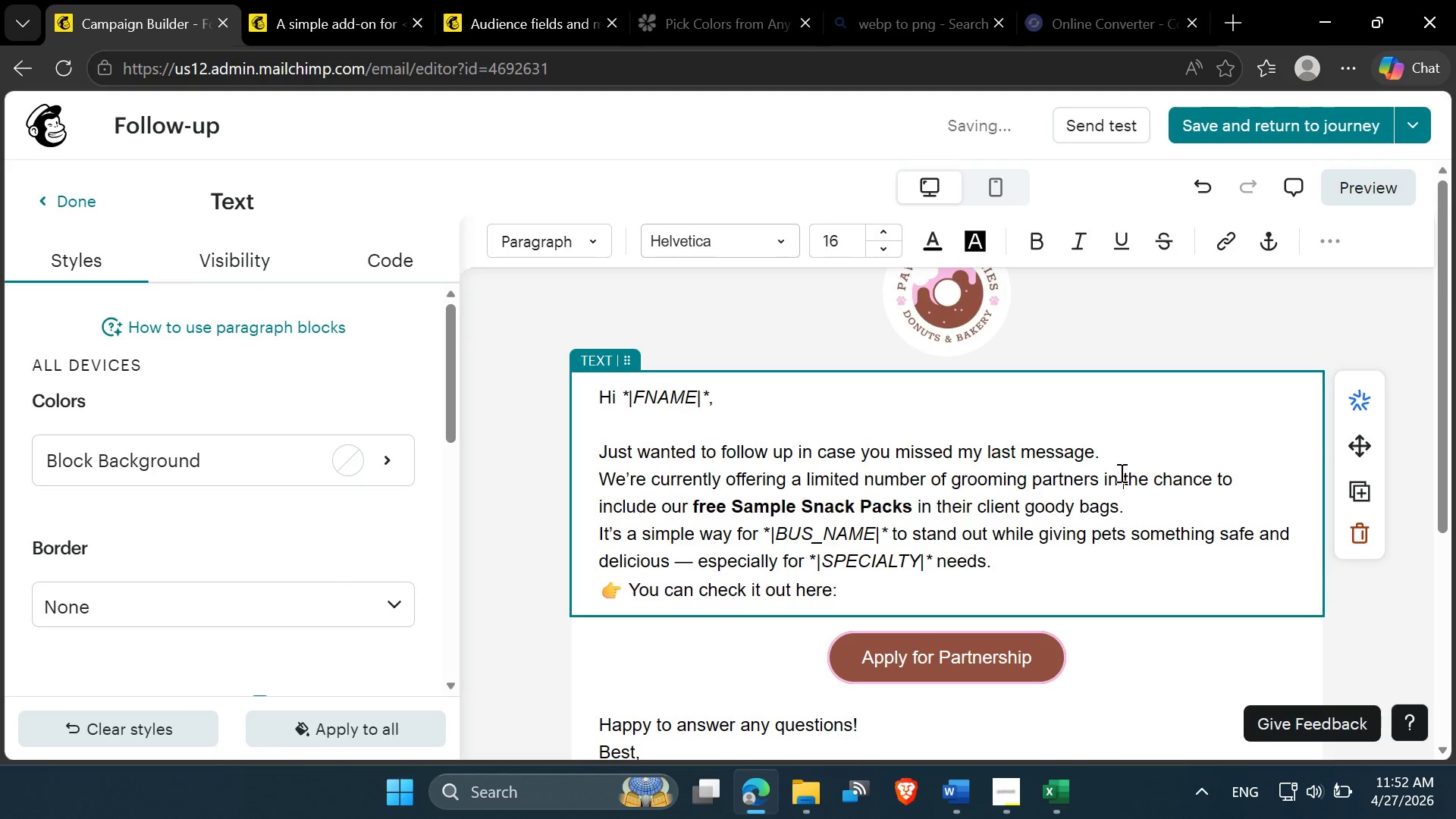 
key(Space)
 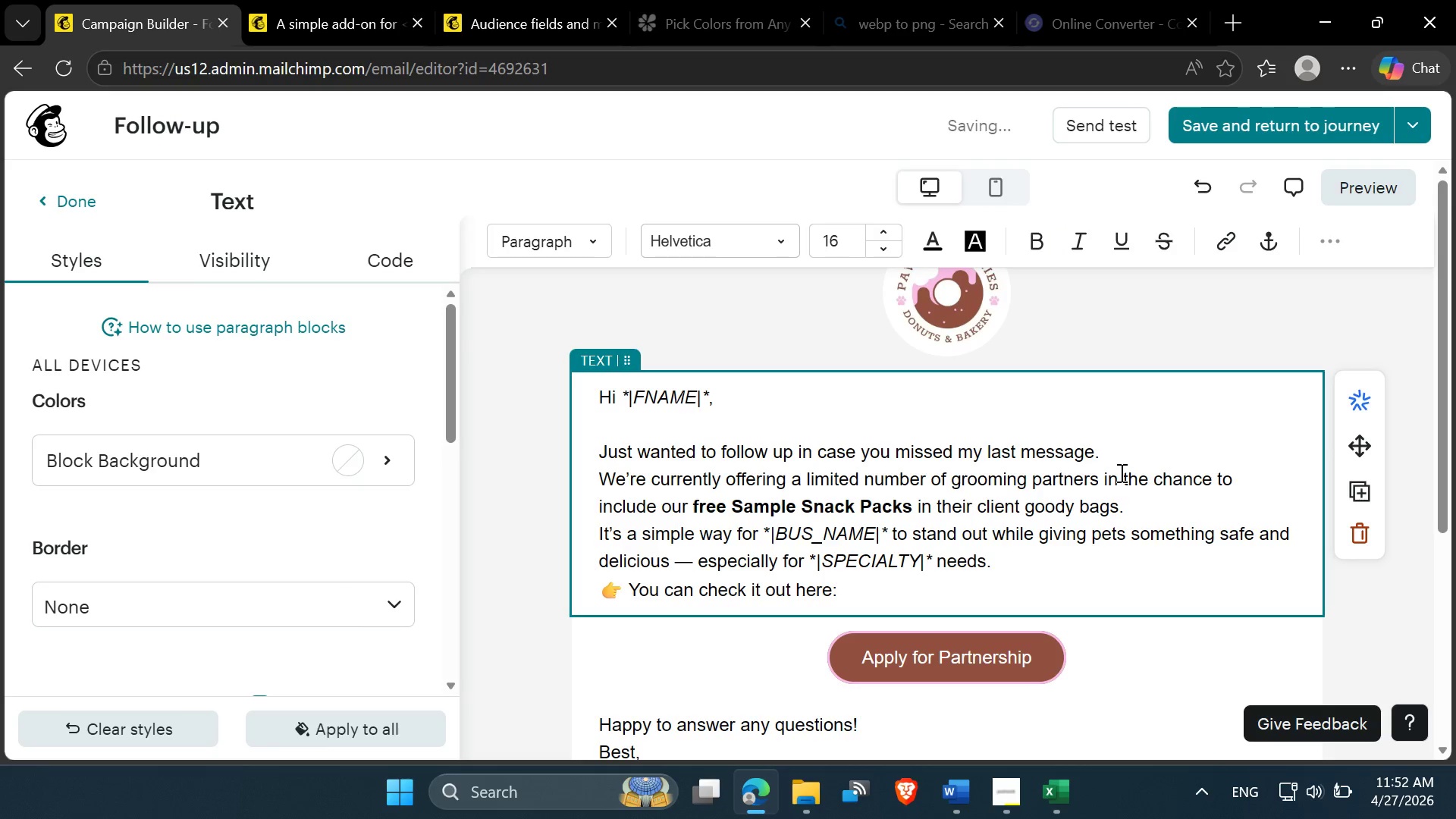 
key(Shift+8)
 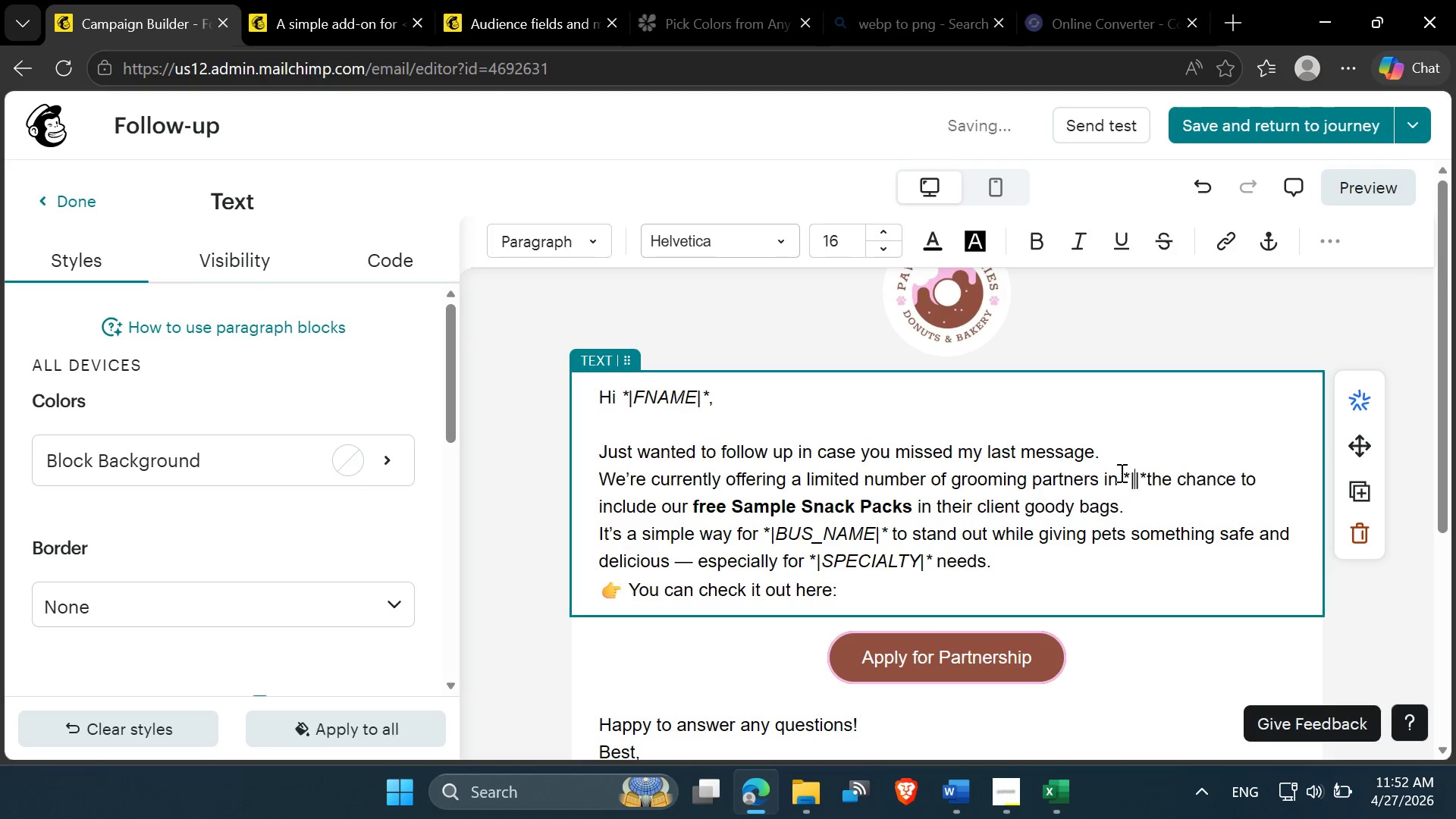 
key(Shift+Backslash)
 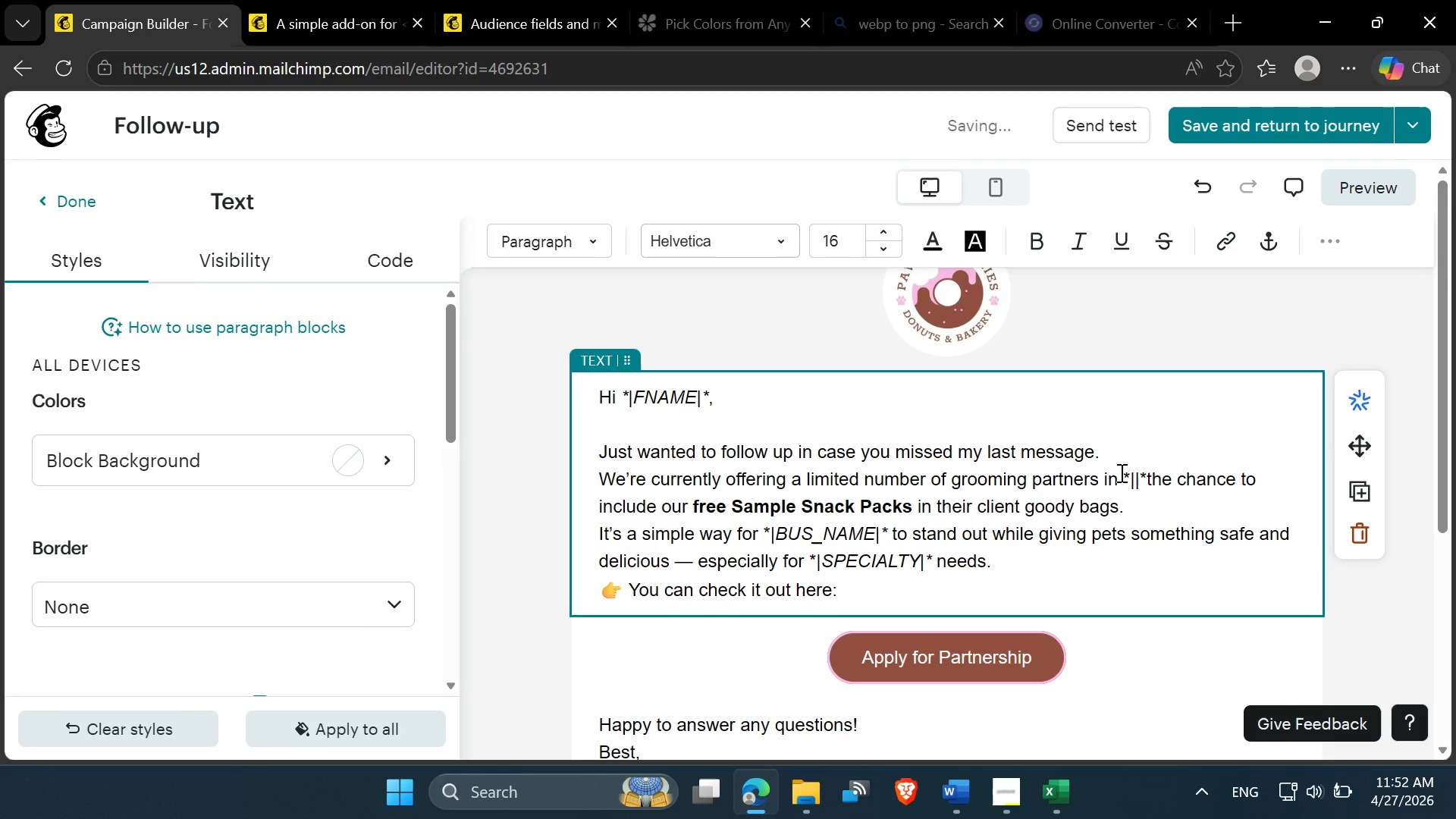 
hold_key(key=ControlLeft, duration=1.72)
 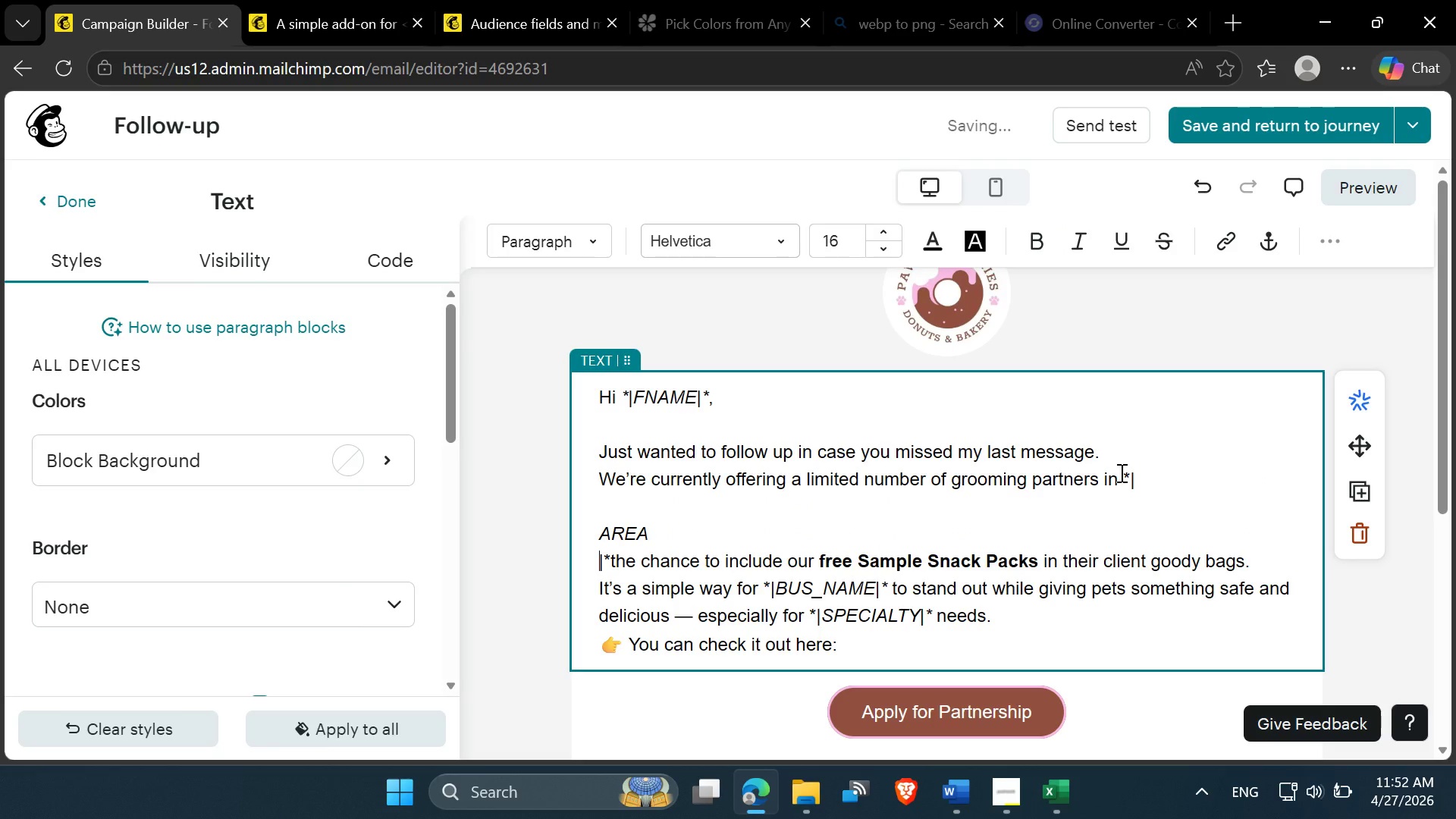 
key(V)
 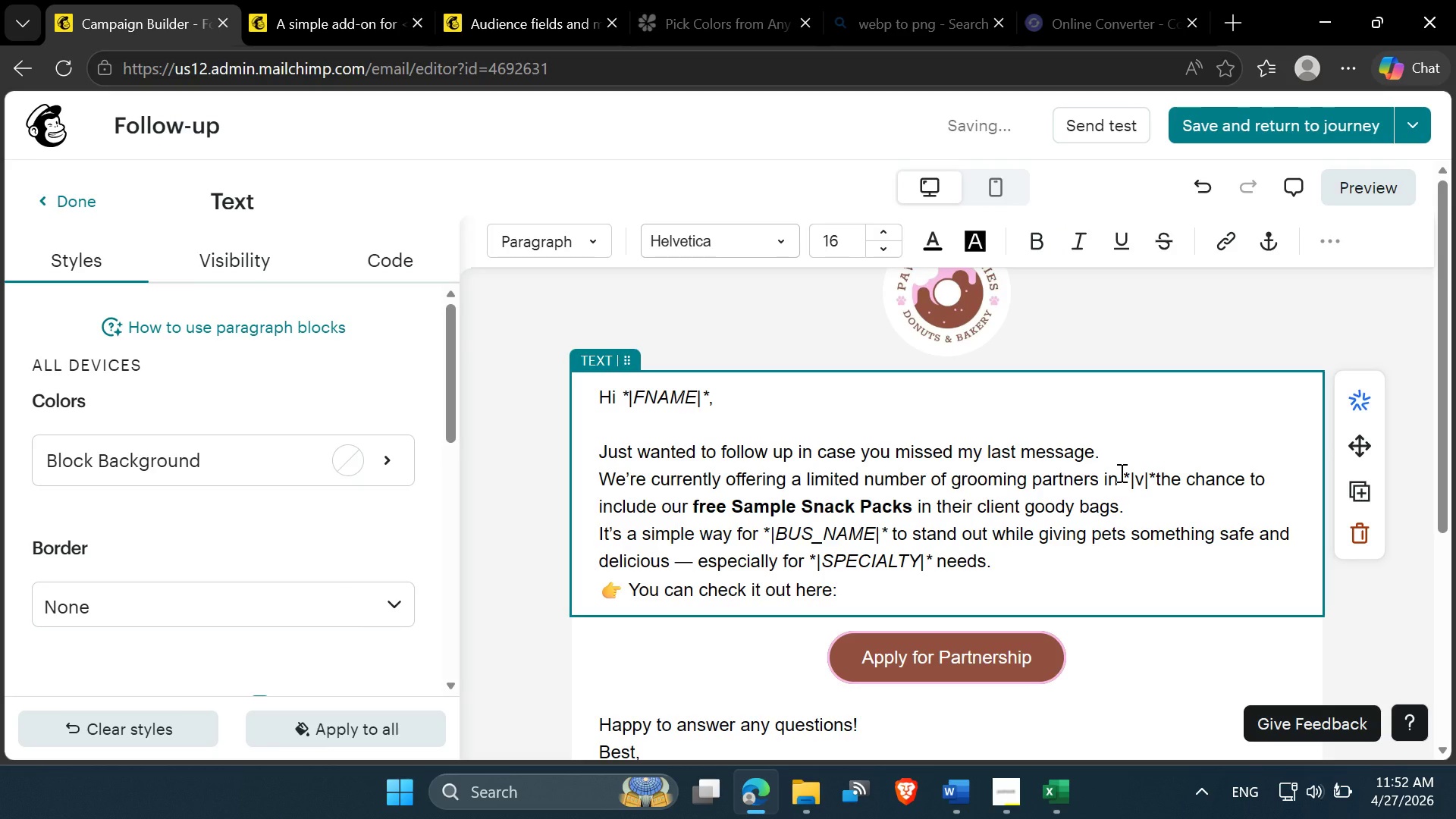 
key(Backspace)
 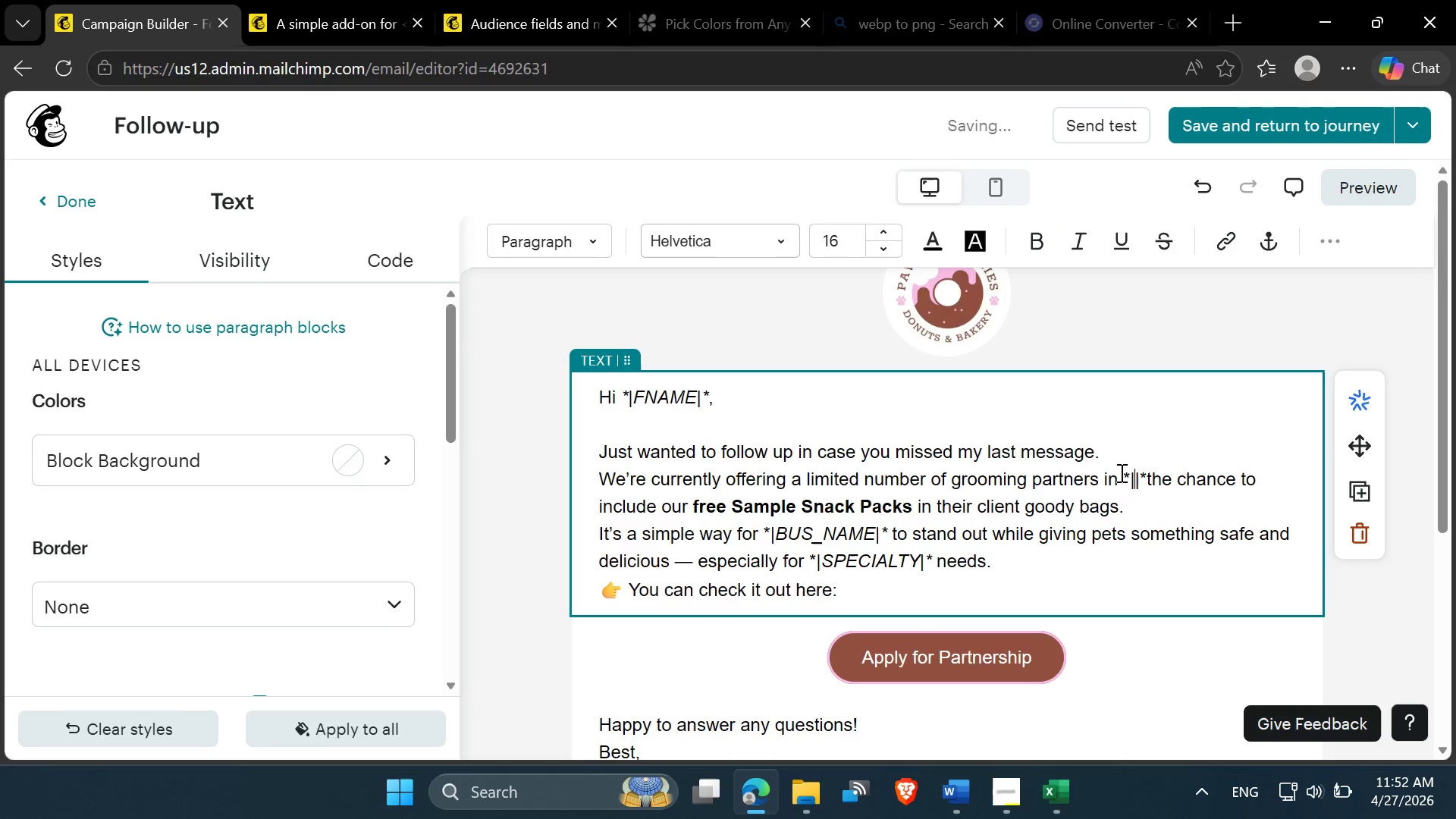 
key(Control+V)
 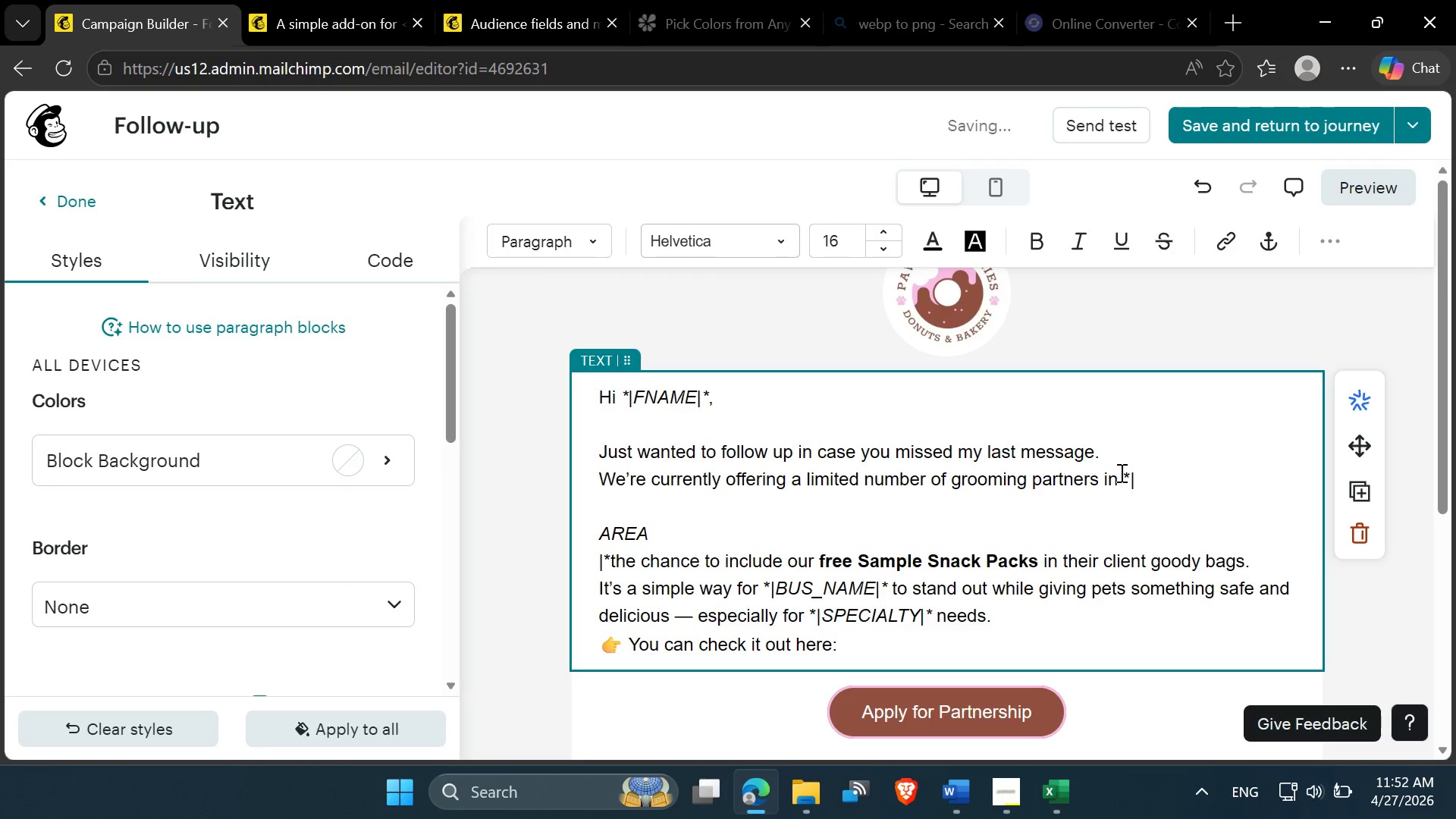 
key(Backspace)
 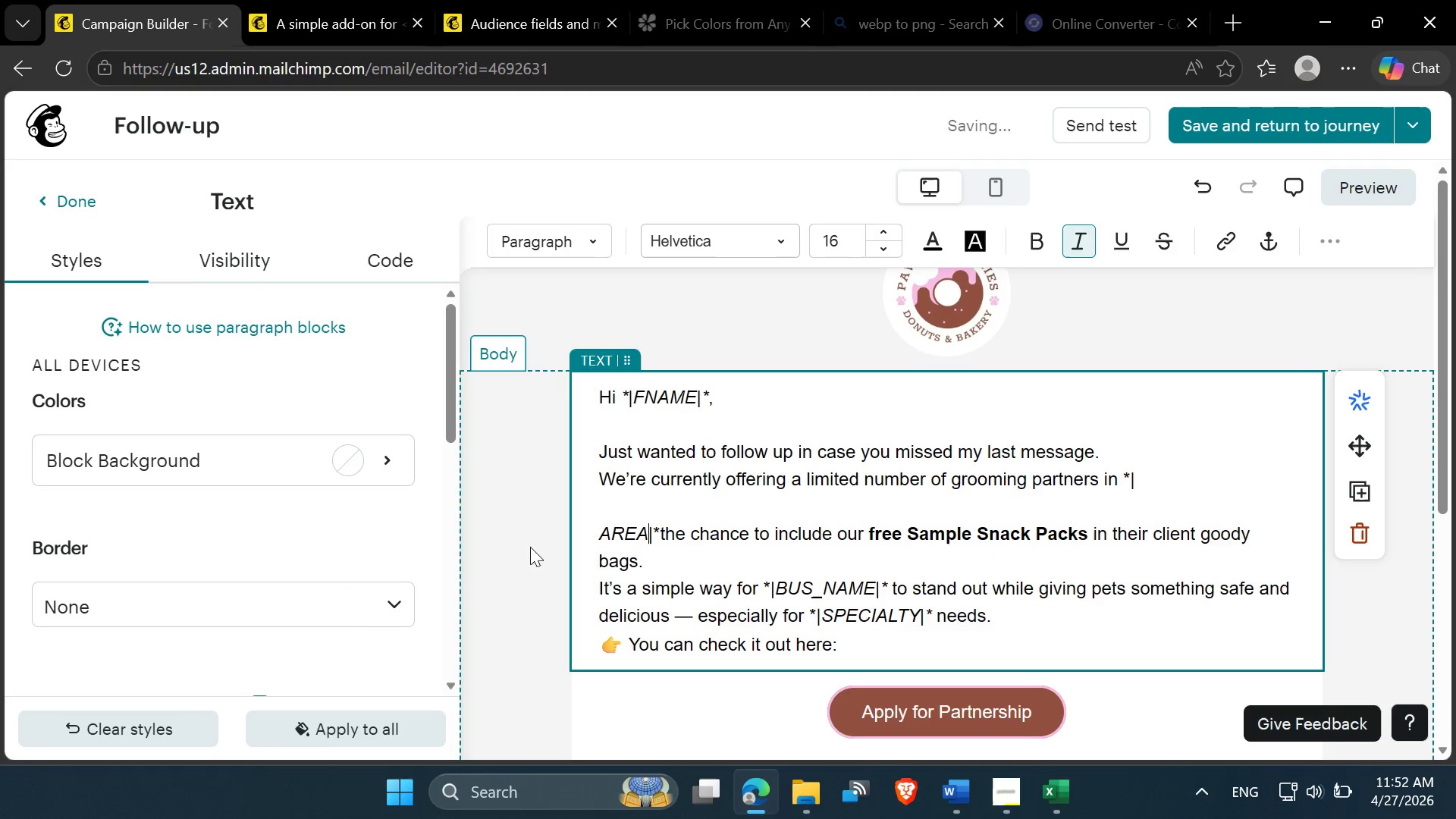 
left_click([626, 501])
 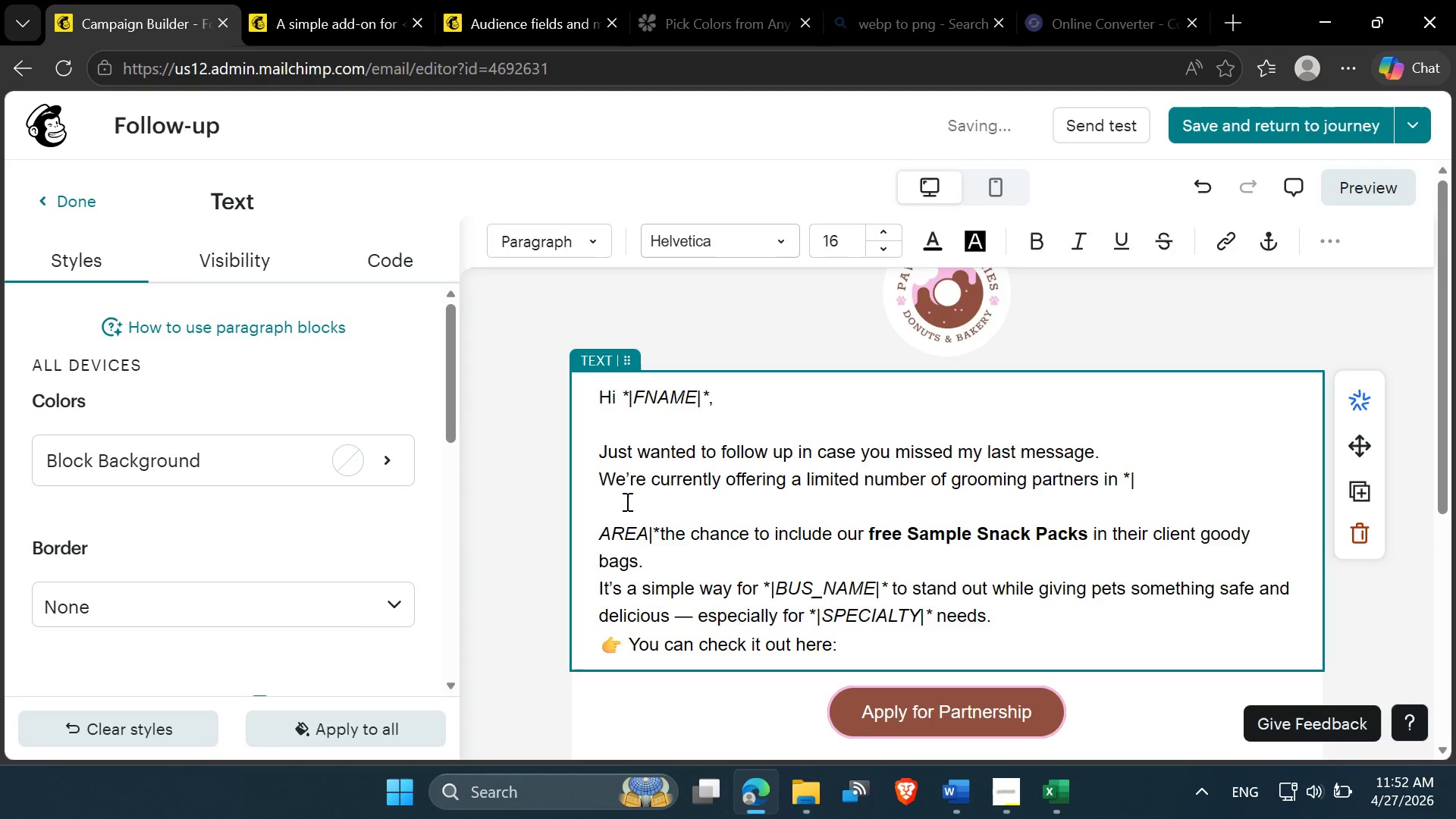 
key(Backspace)
 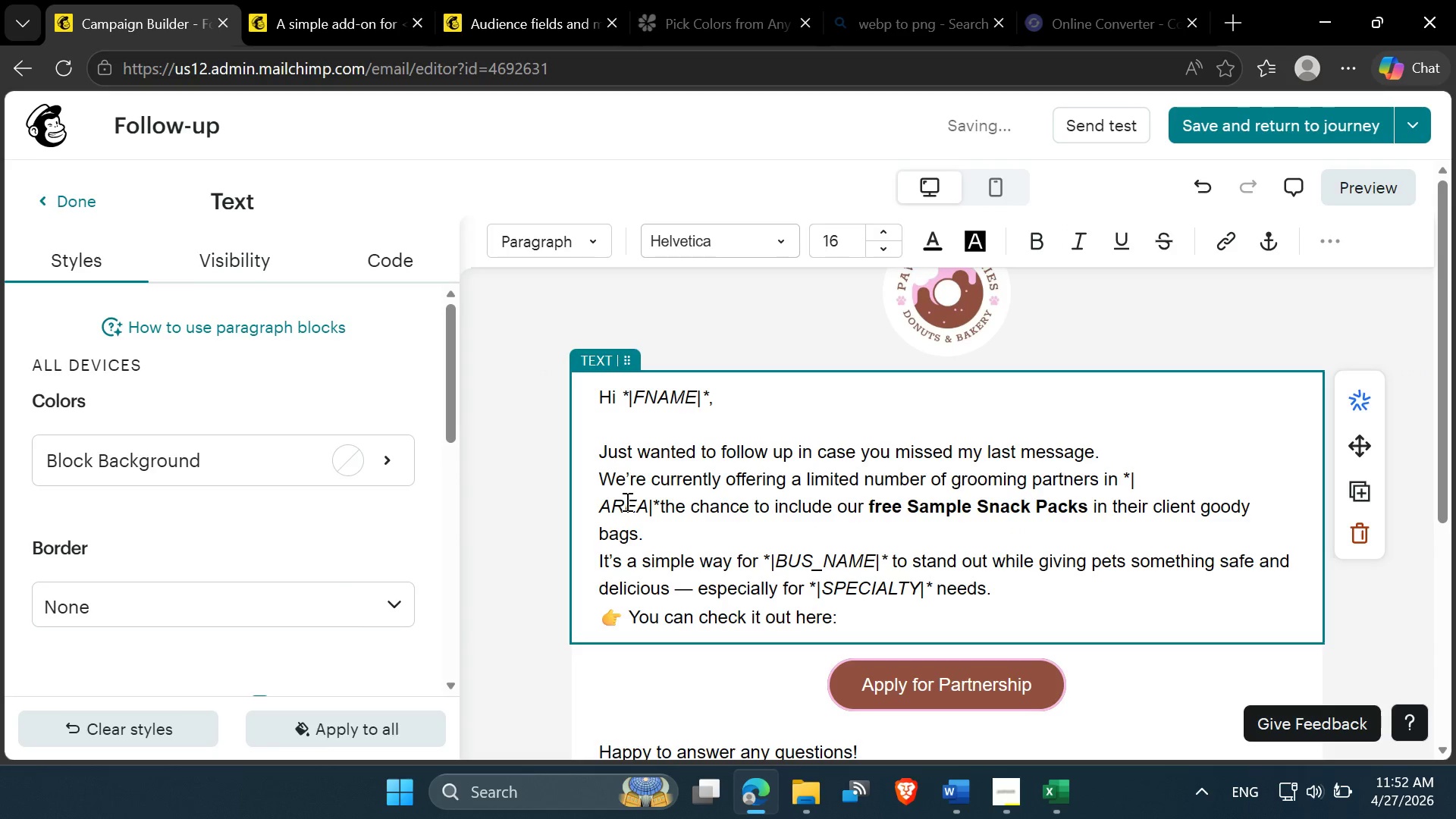 
key(Delete)
 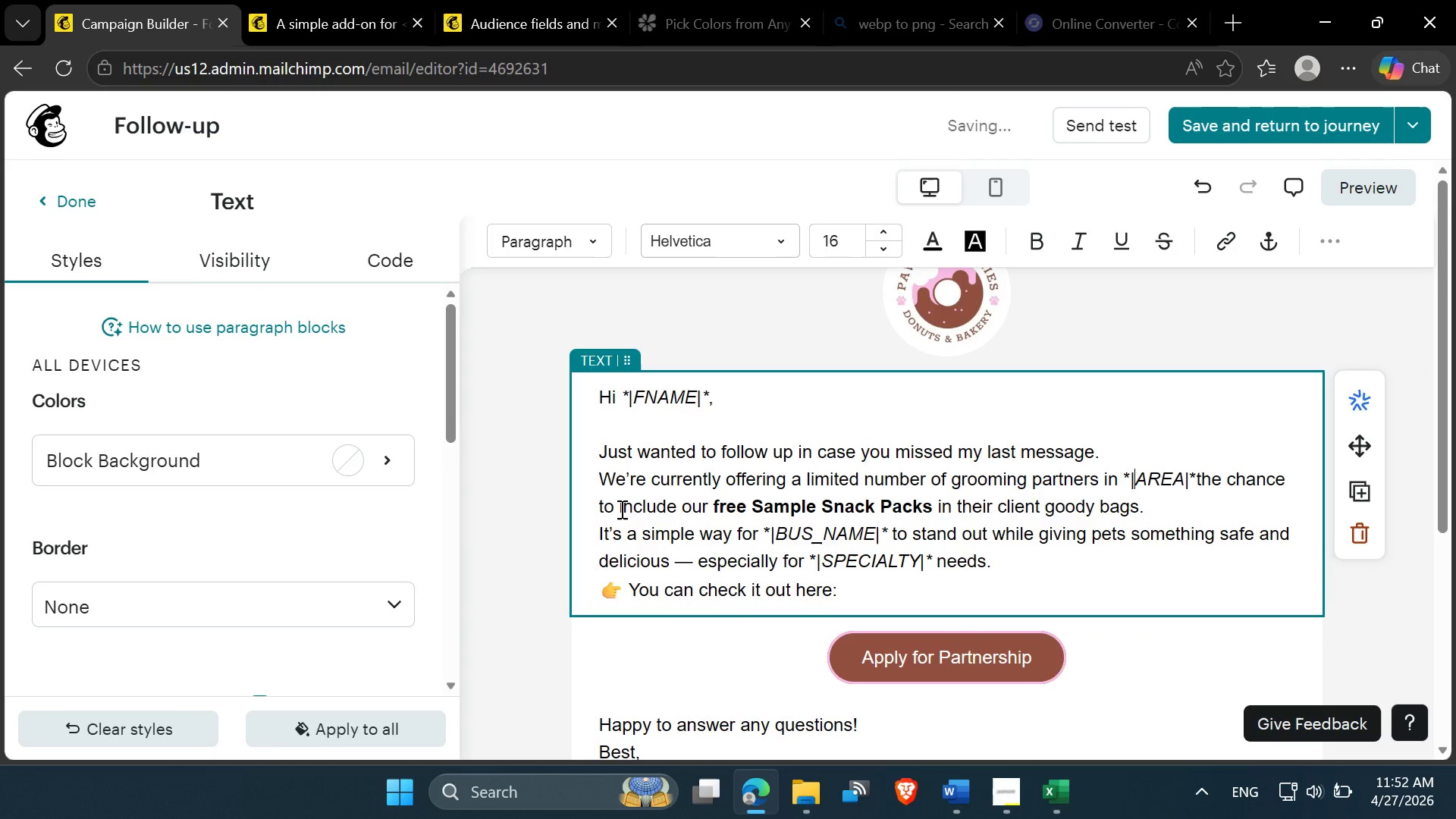 
left_click([621, 509])
 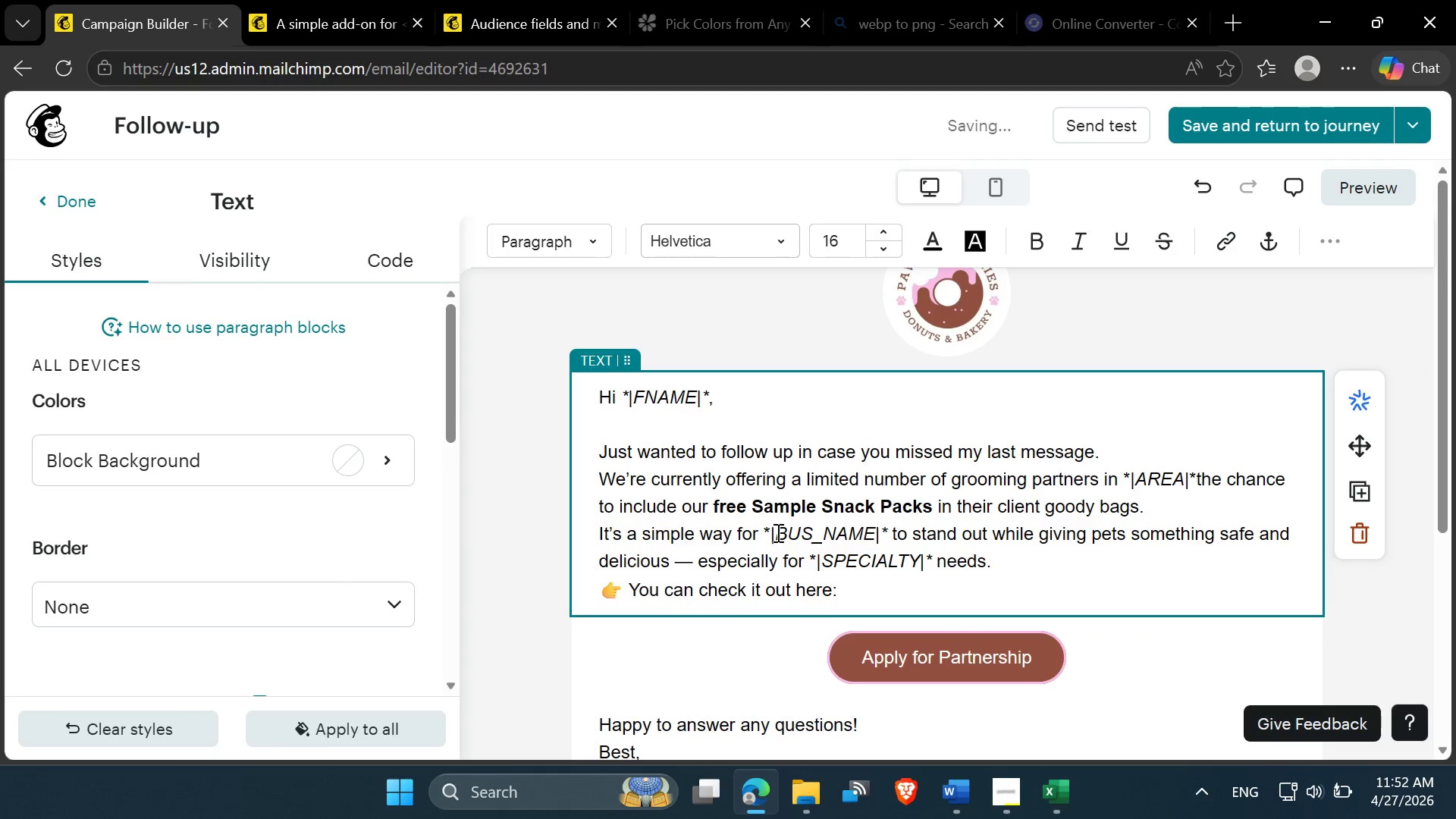 
left_click_drag(start_coordinate=[777, 532], to_coordinate=[761, 531])
 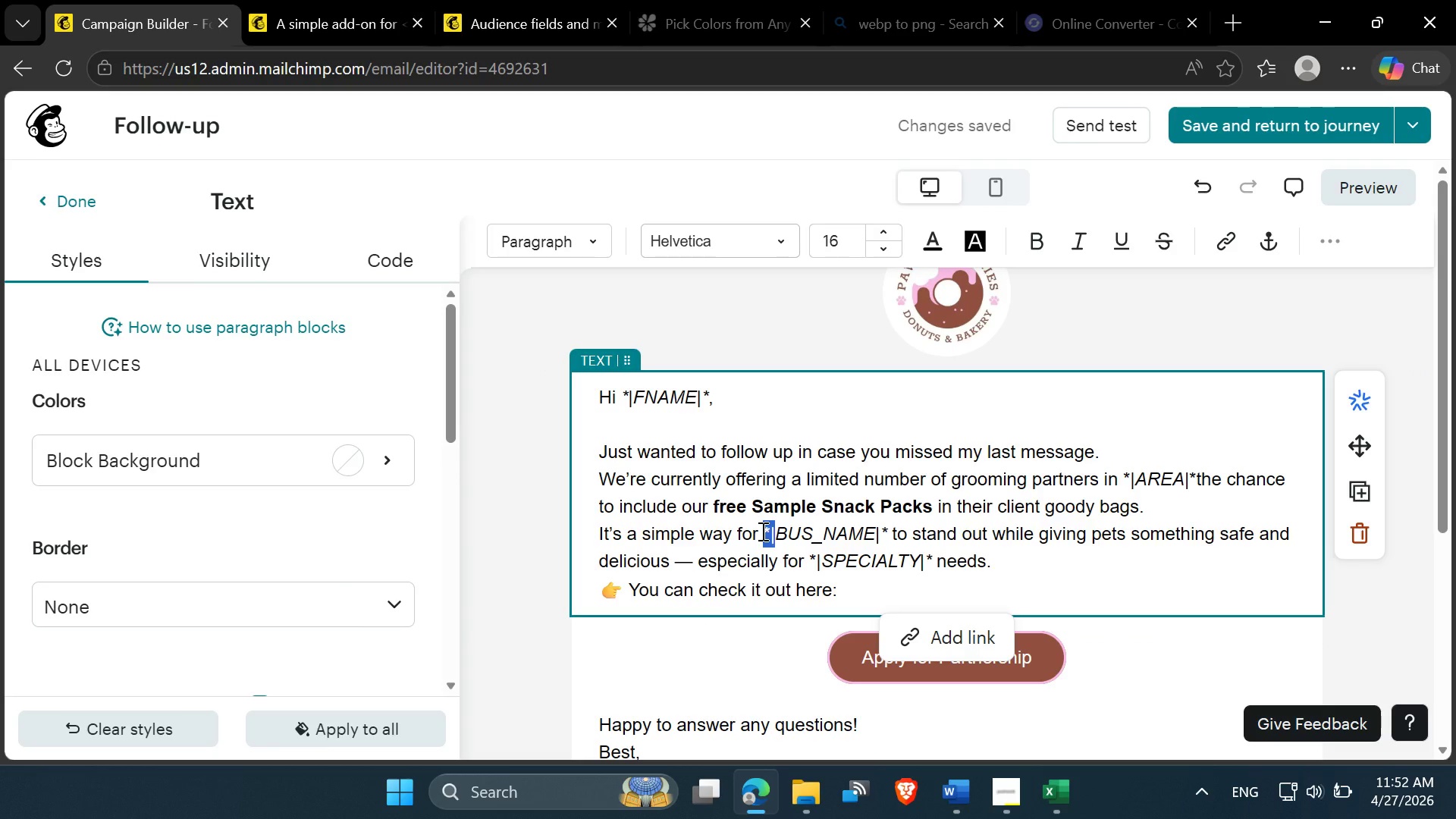 
key(Shift+8)
 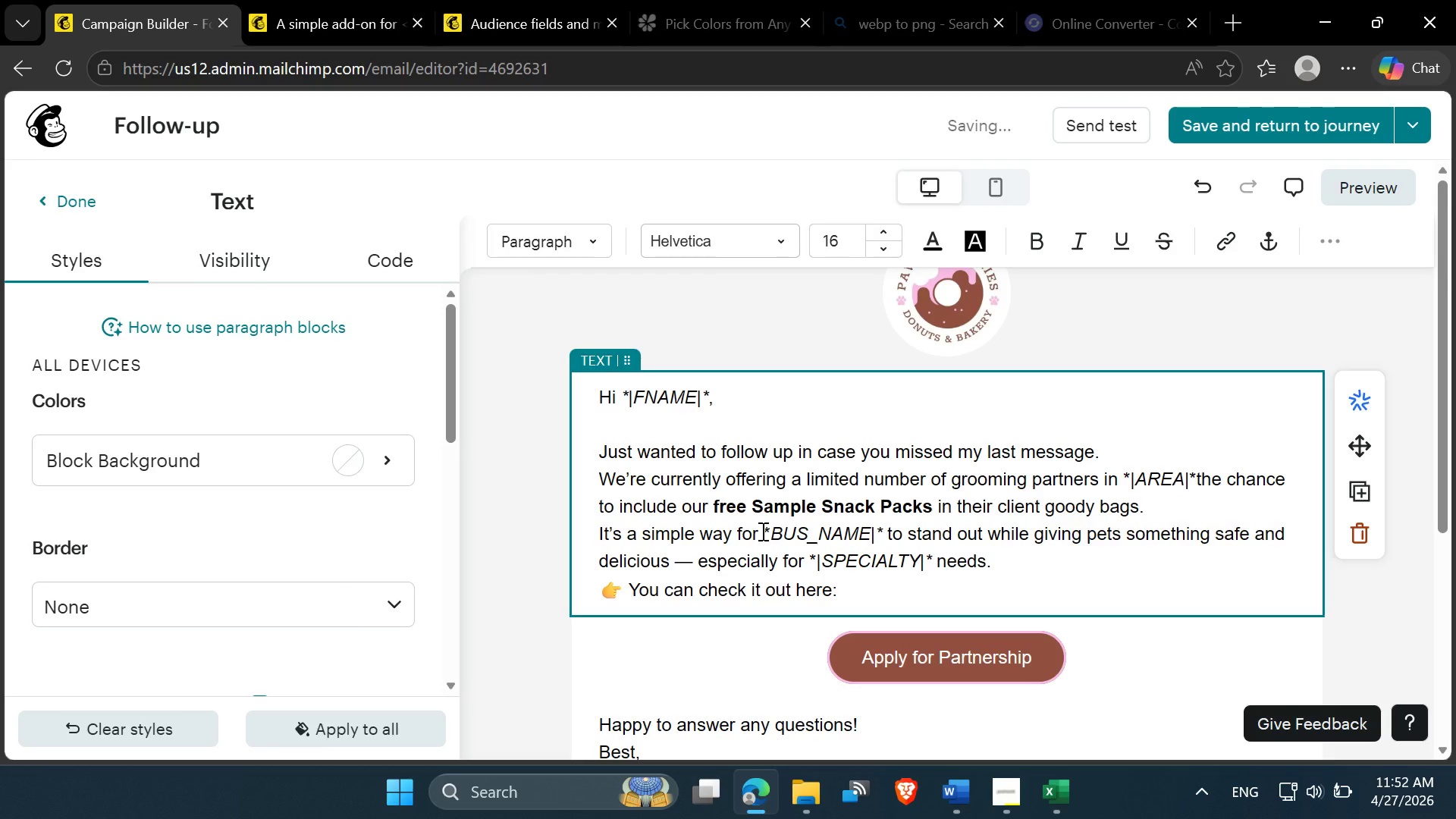 
key(Shift+Backslash)
 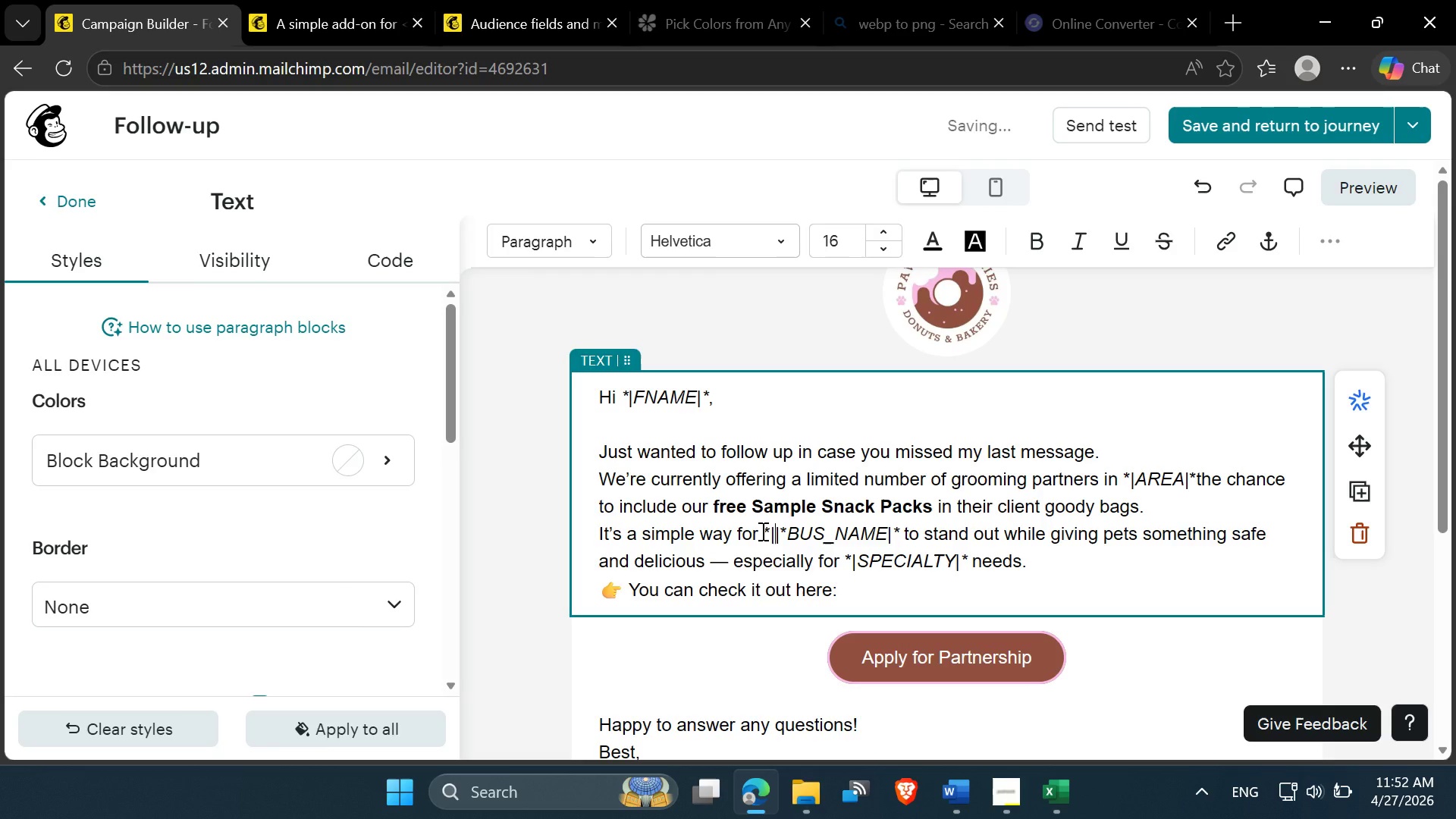 
key(Shift+ArrowRight)
 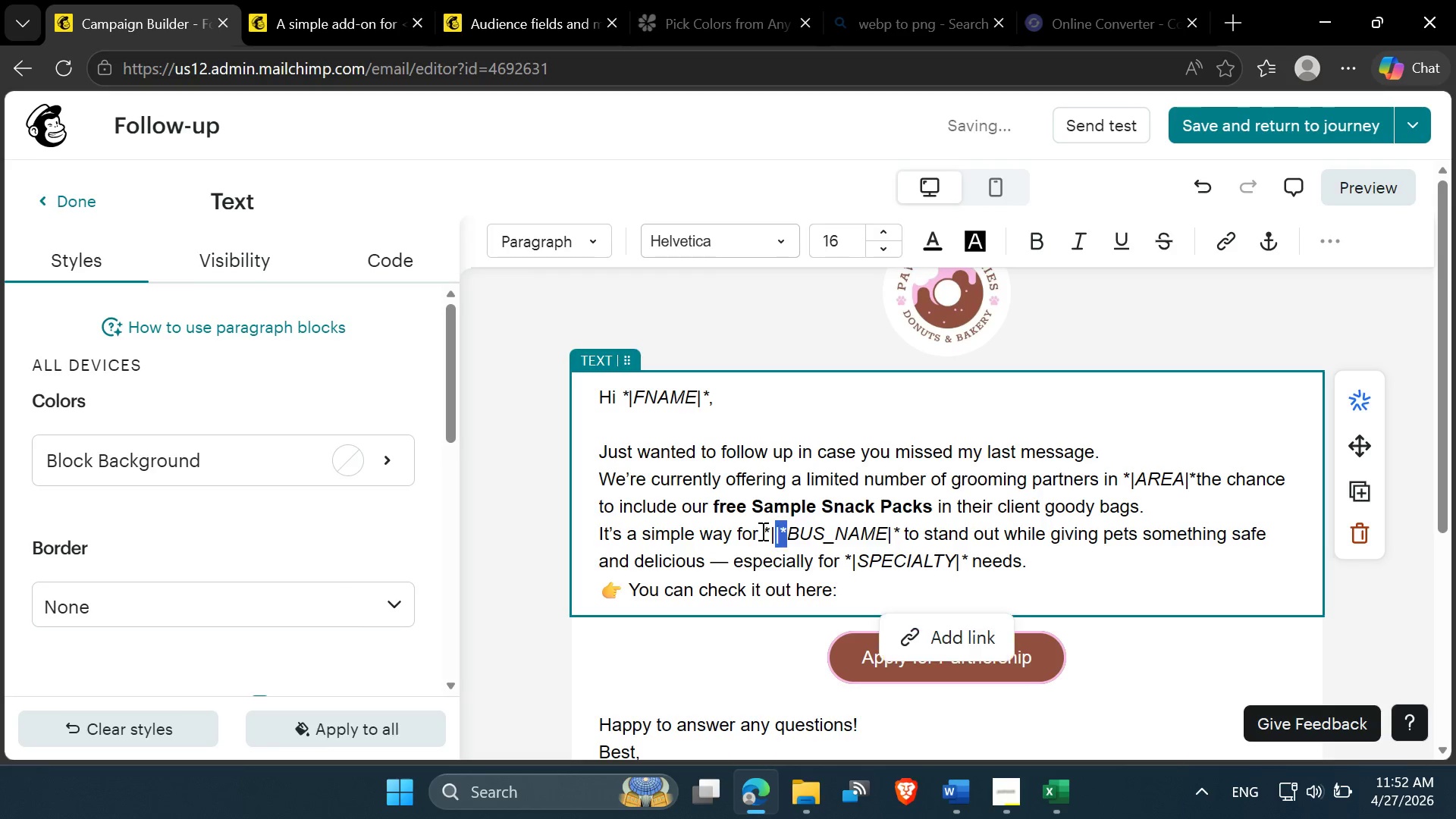 
key(Shift+ArrowRight)
 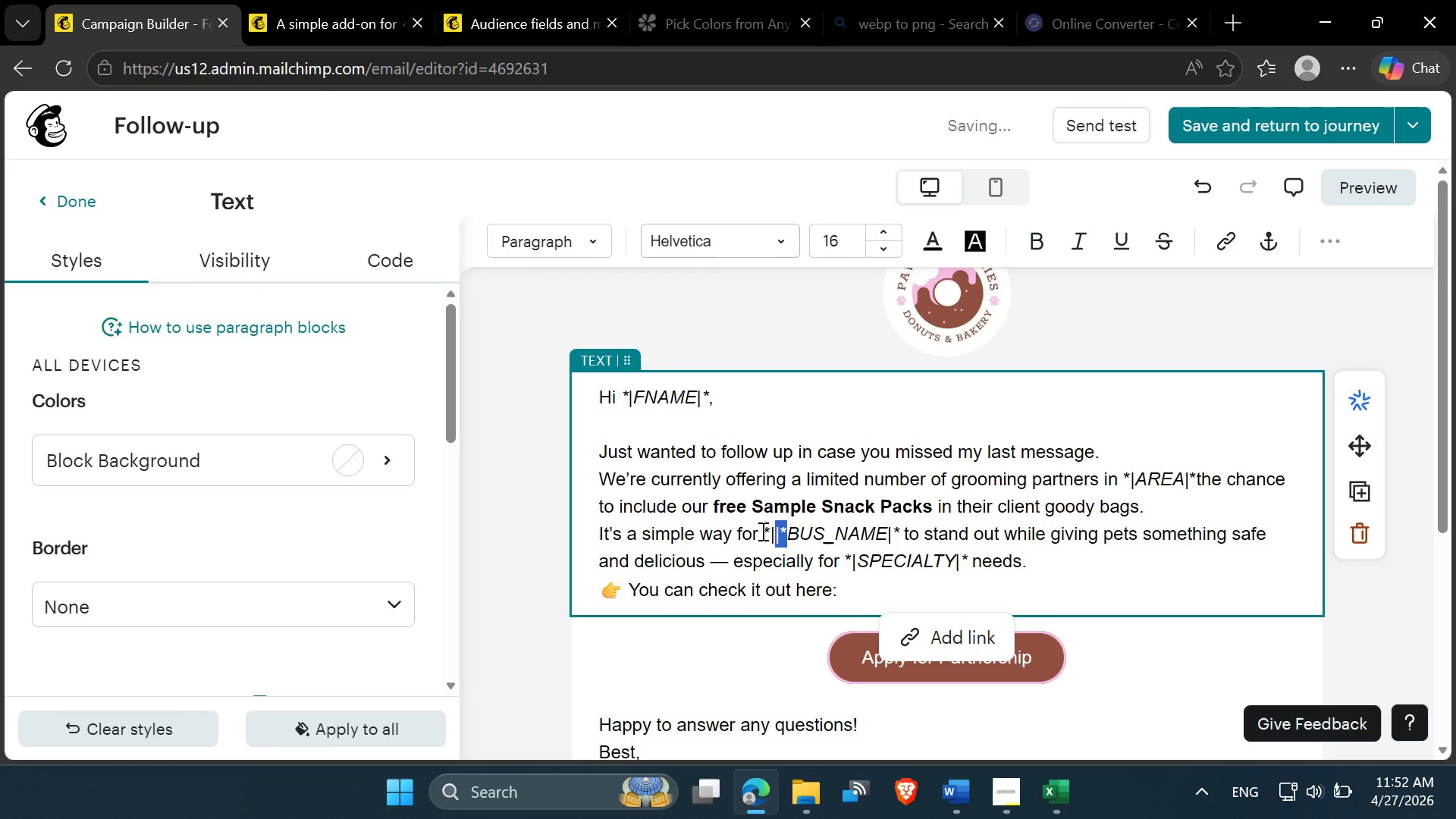 
key(Control+X)
 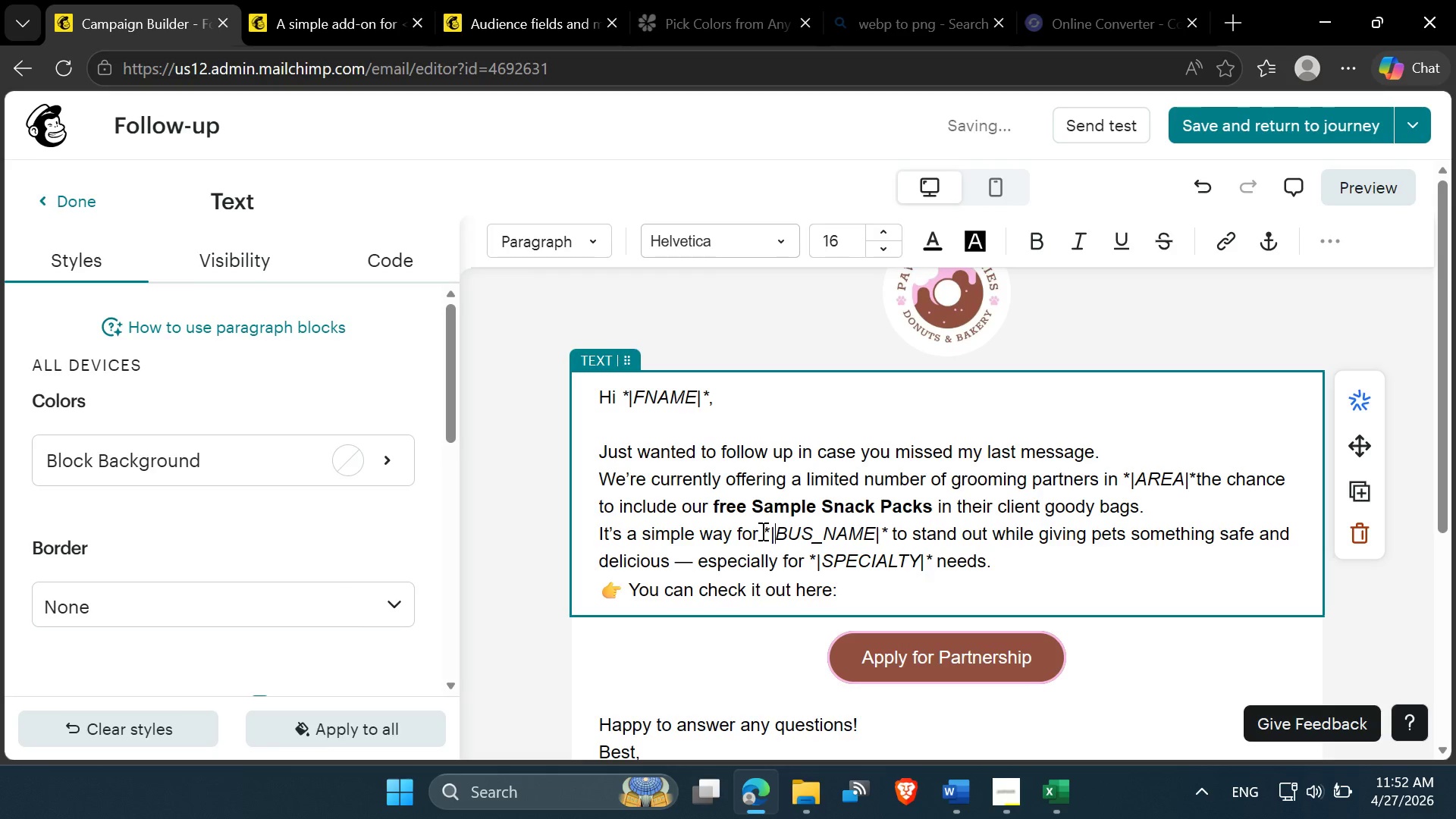 
key(ArrowRight)
 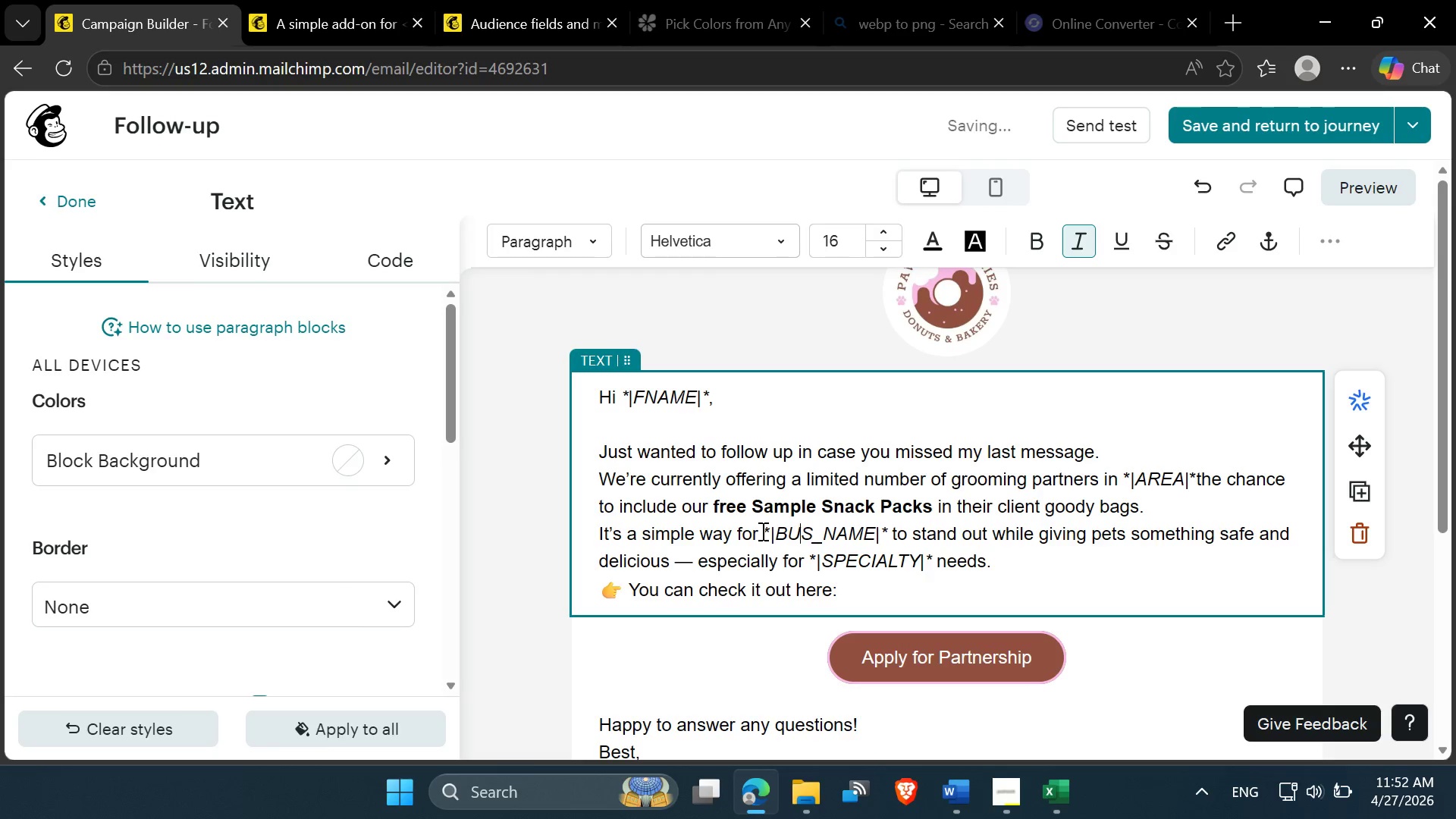 
key(ArrowRight)
 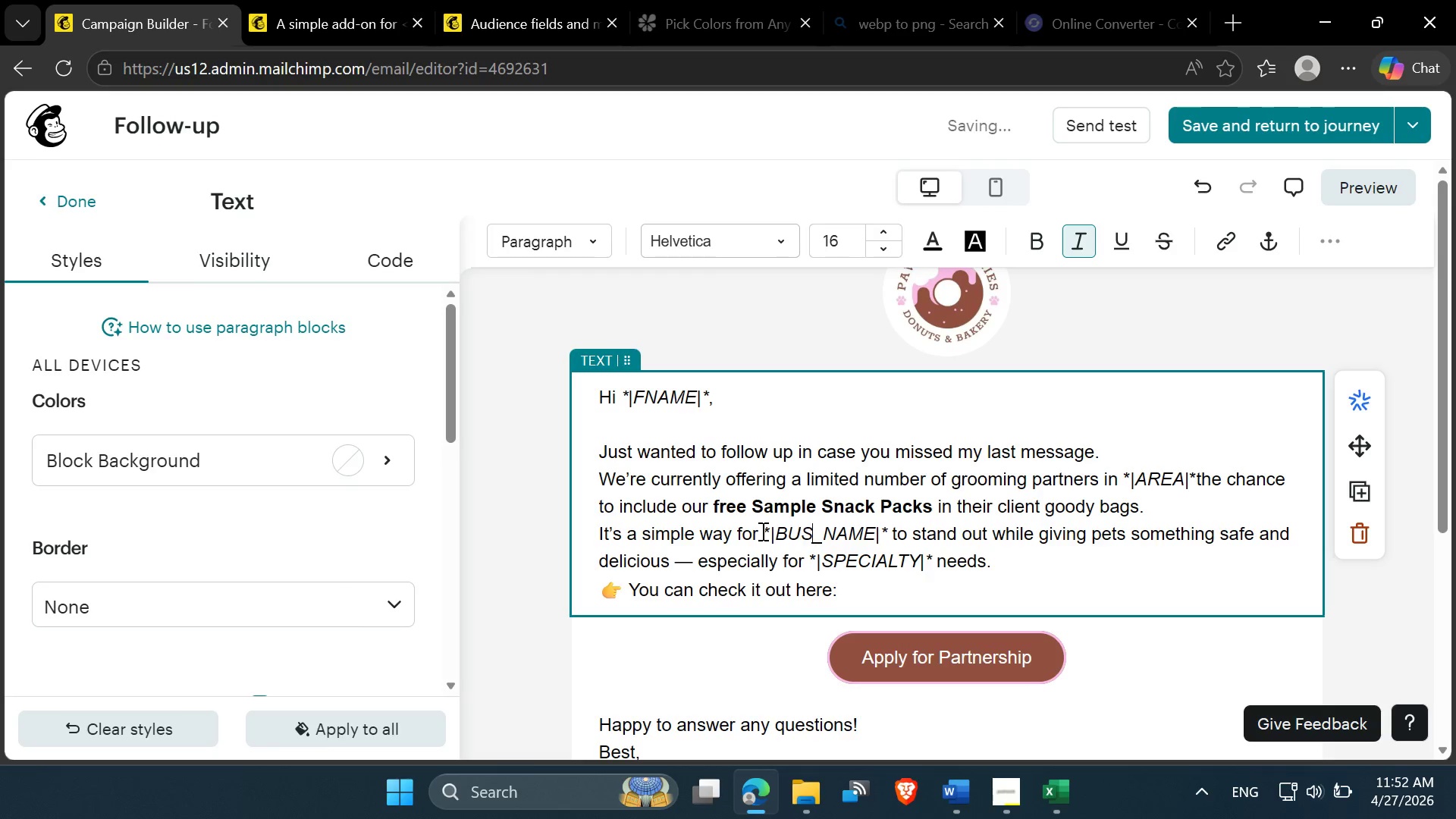 
key(ArrowRight)
 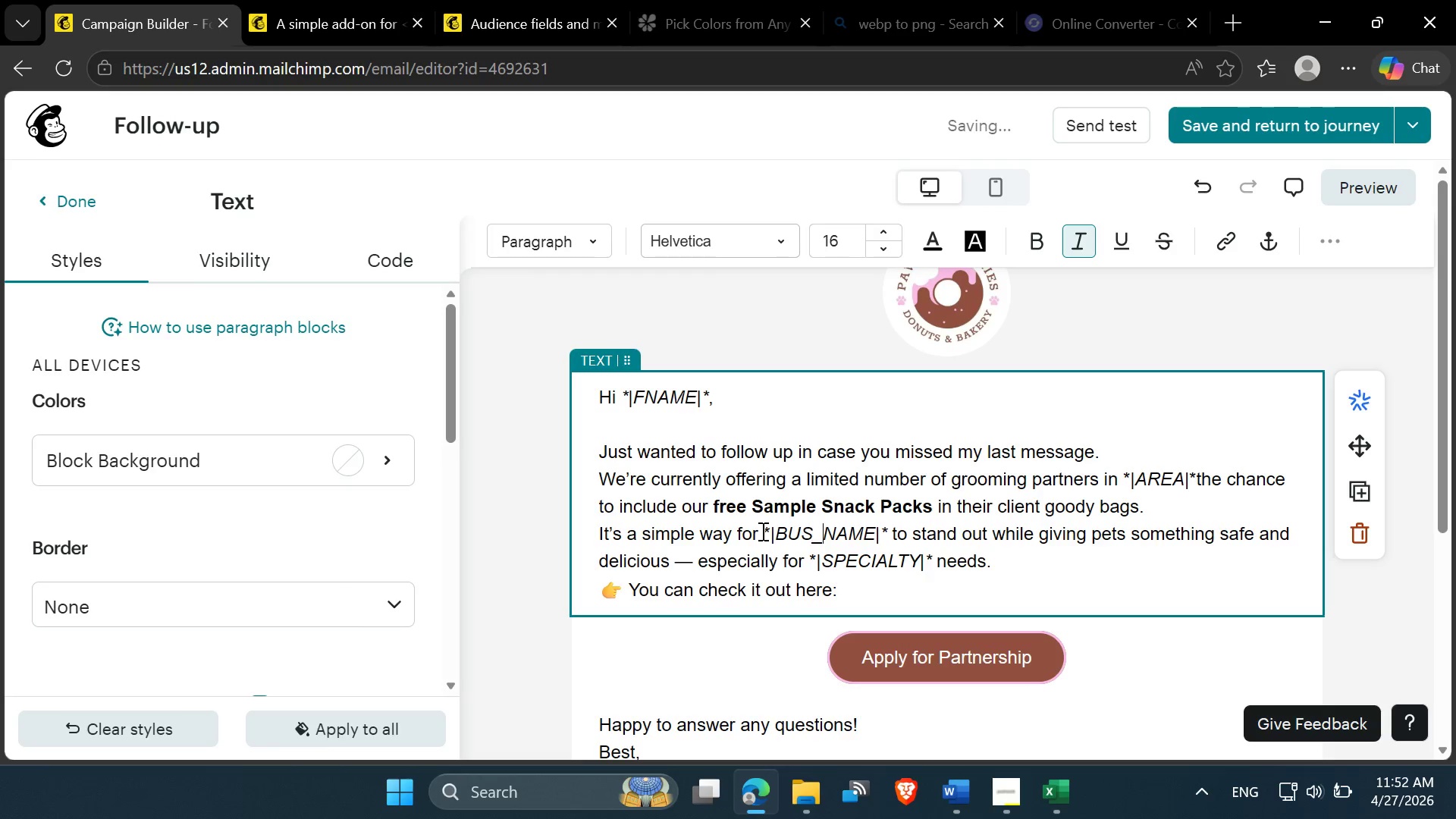 
key(ArrowRight)
 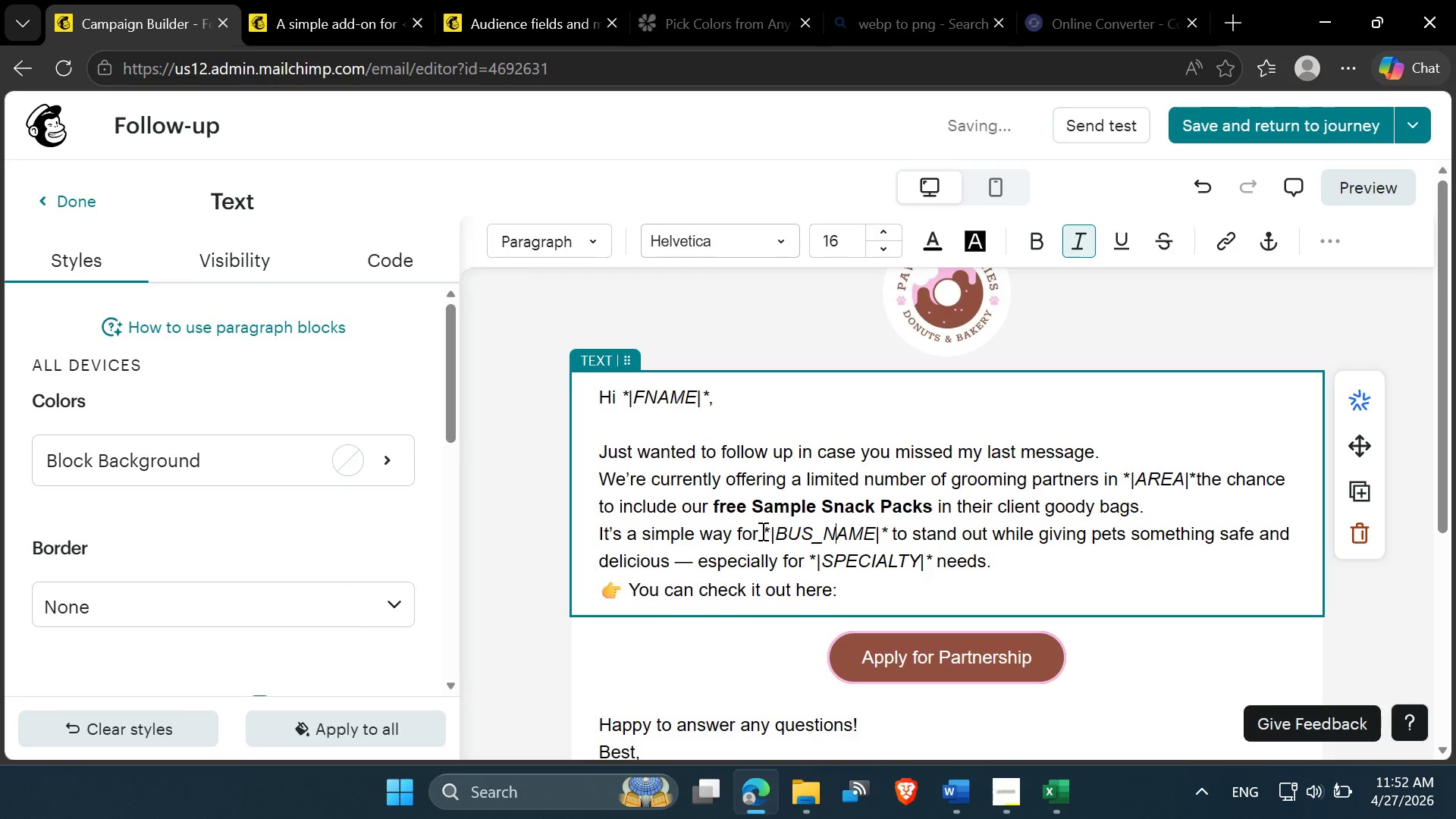 
key(ArrowRight)
 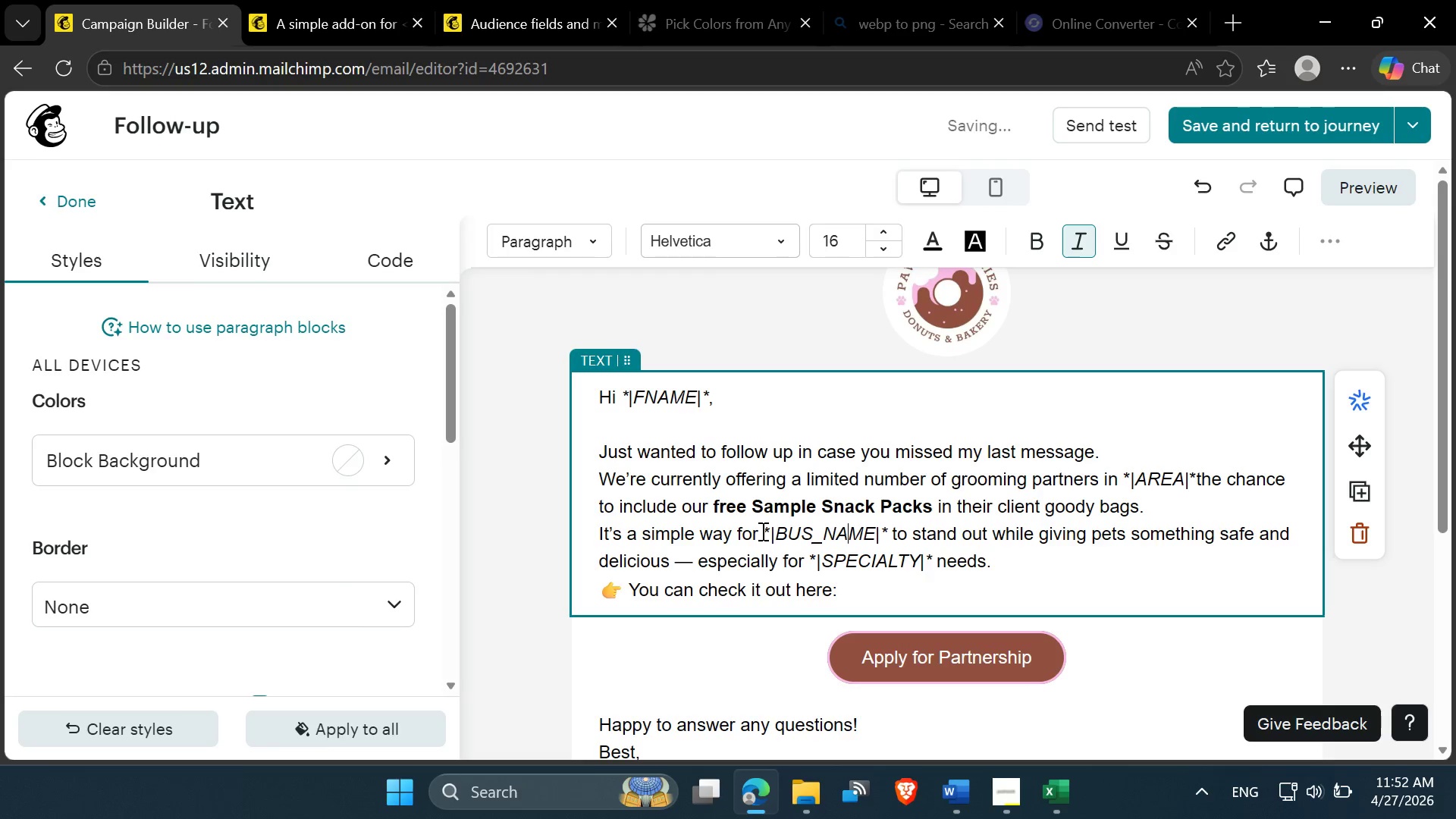 
key(ArrowRight)
 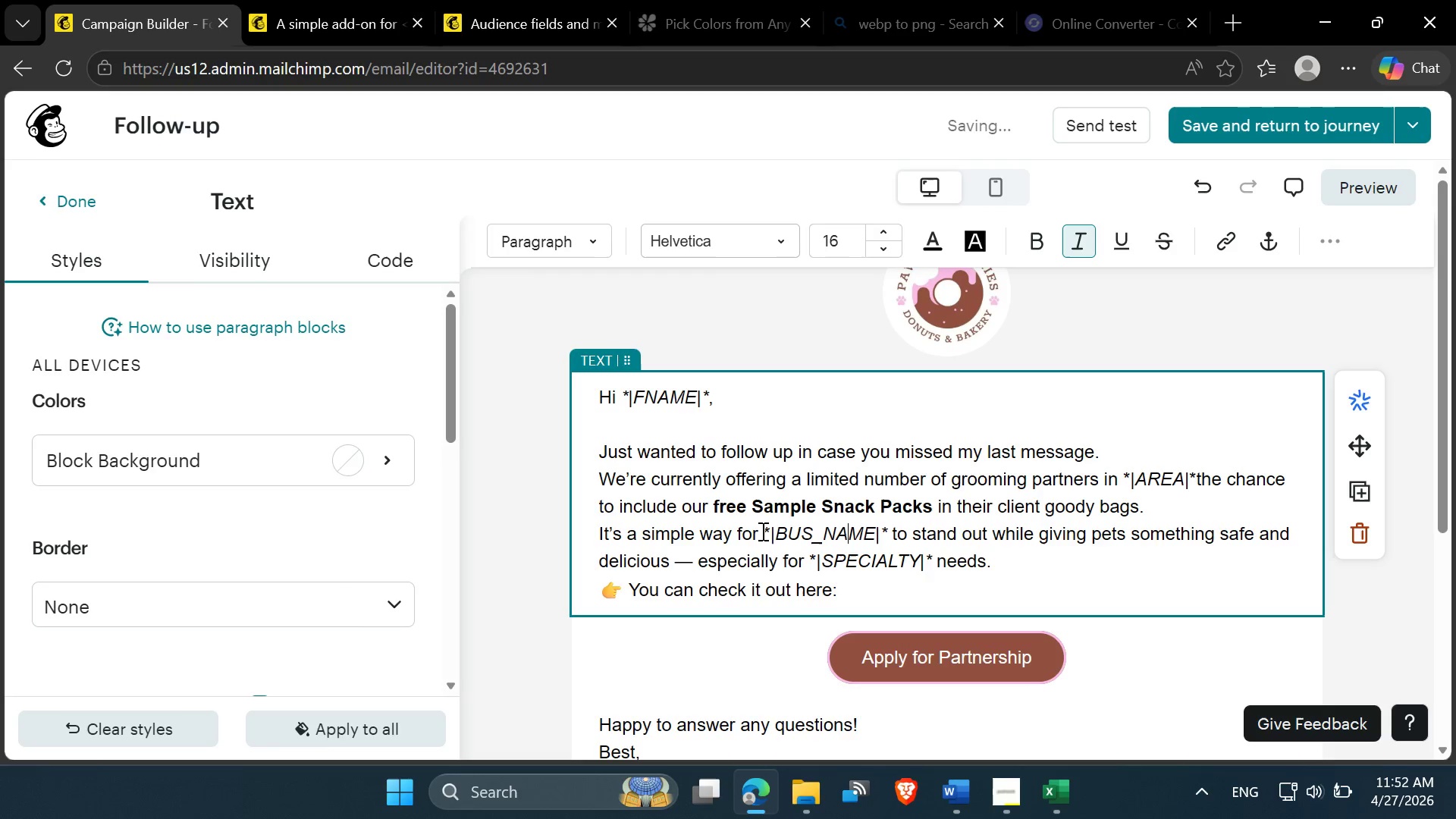 
key(ArrowRight)
 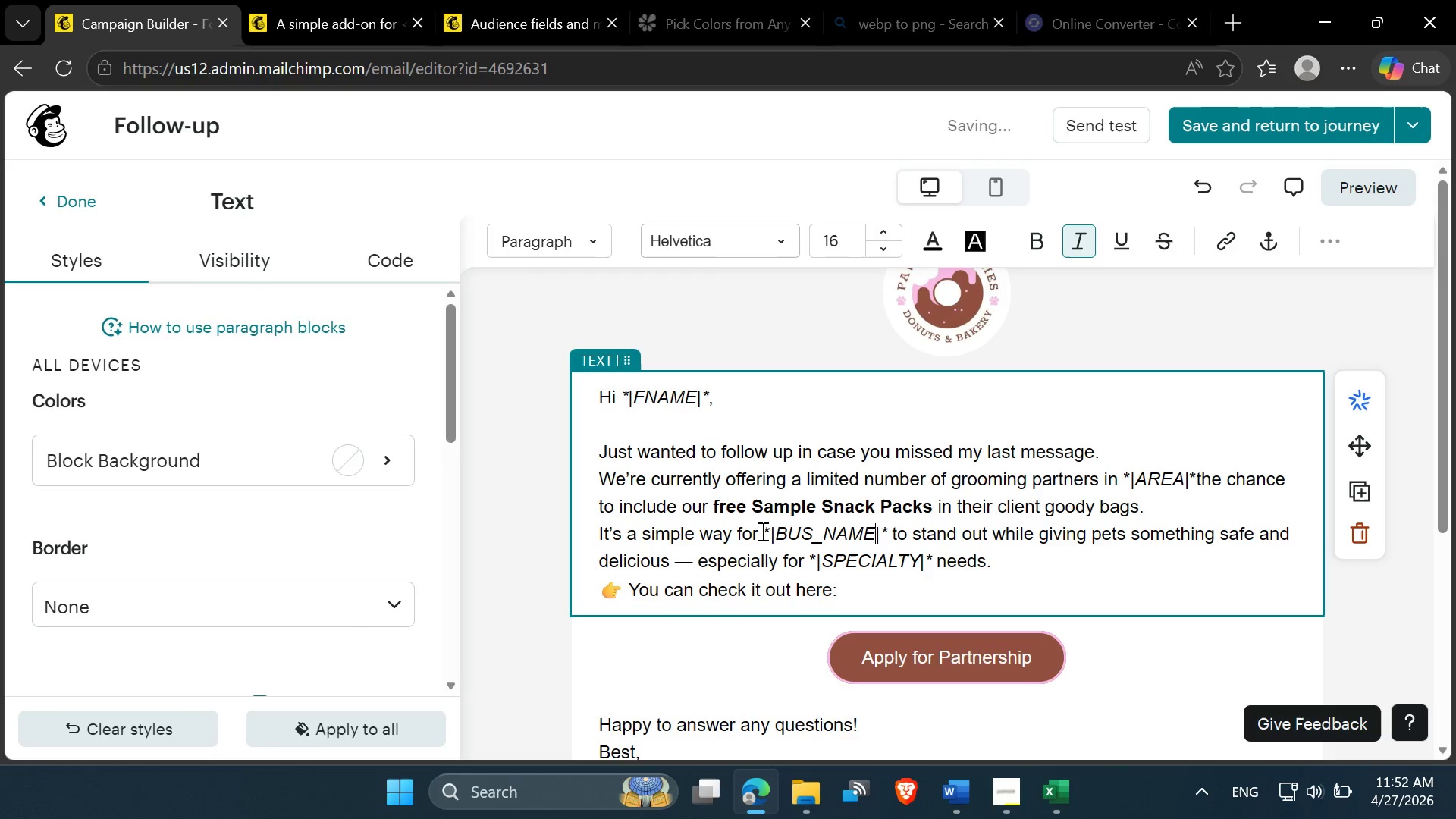 
key(ArrowRight)
 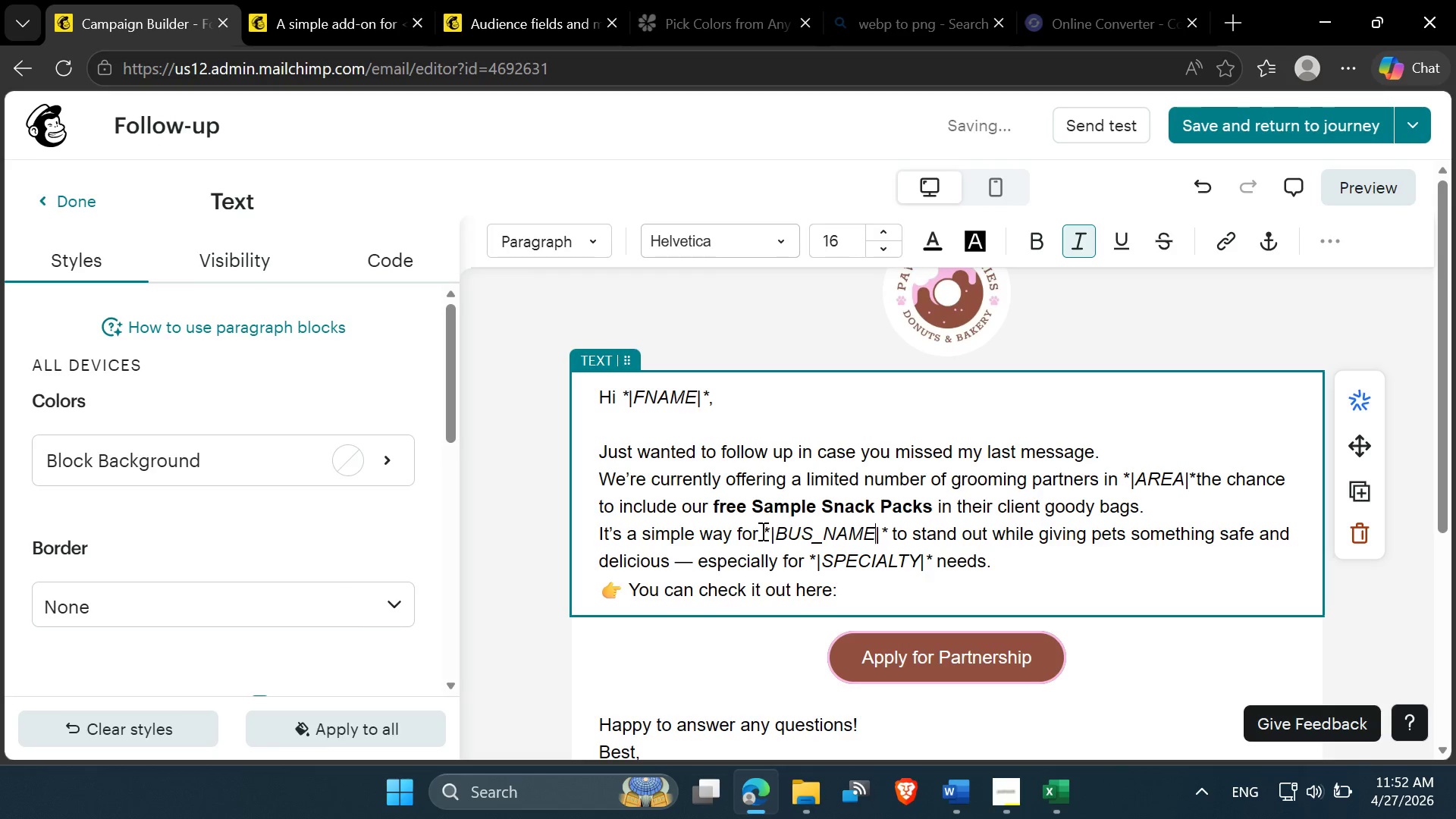 
key(ArrowRight)
 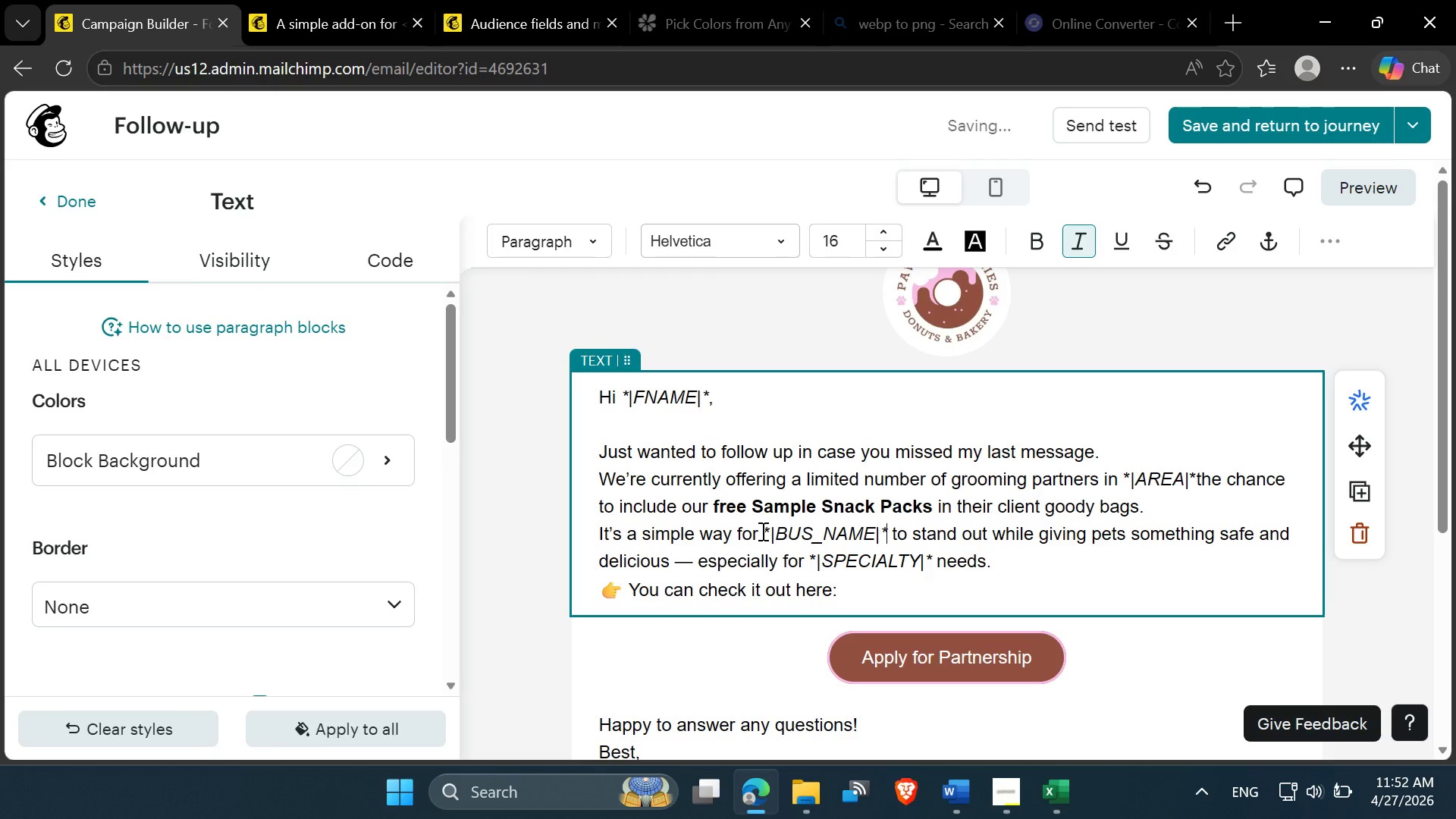 
key(ArrowRight)
 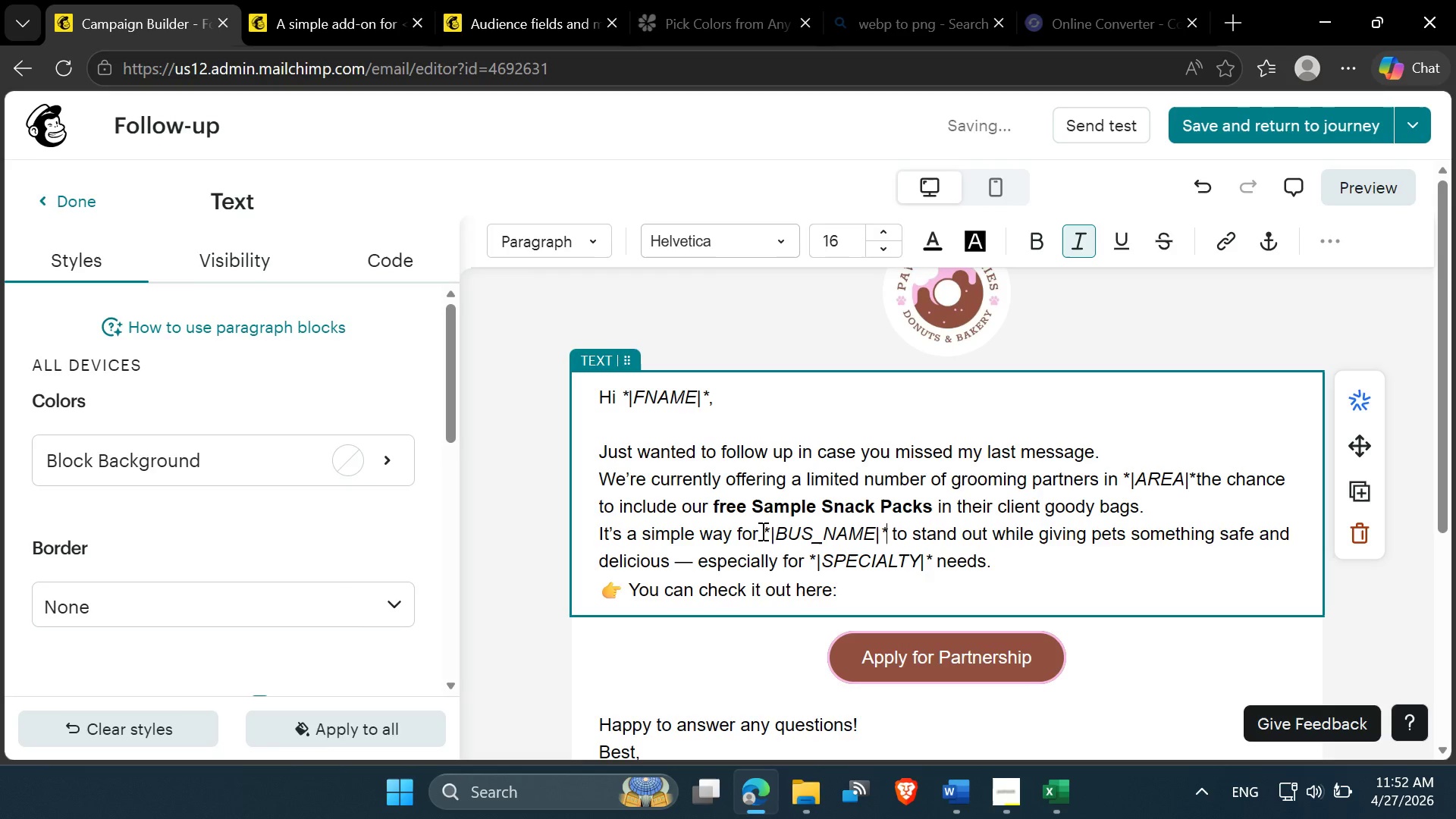 
key(Backspace)
 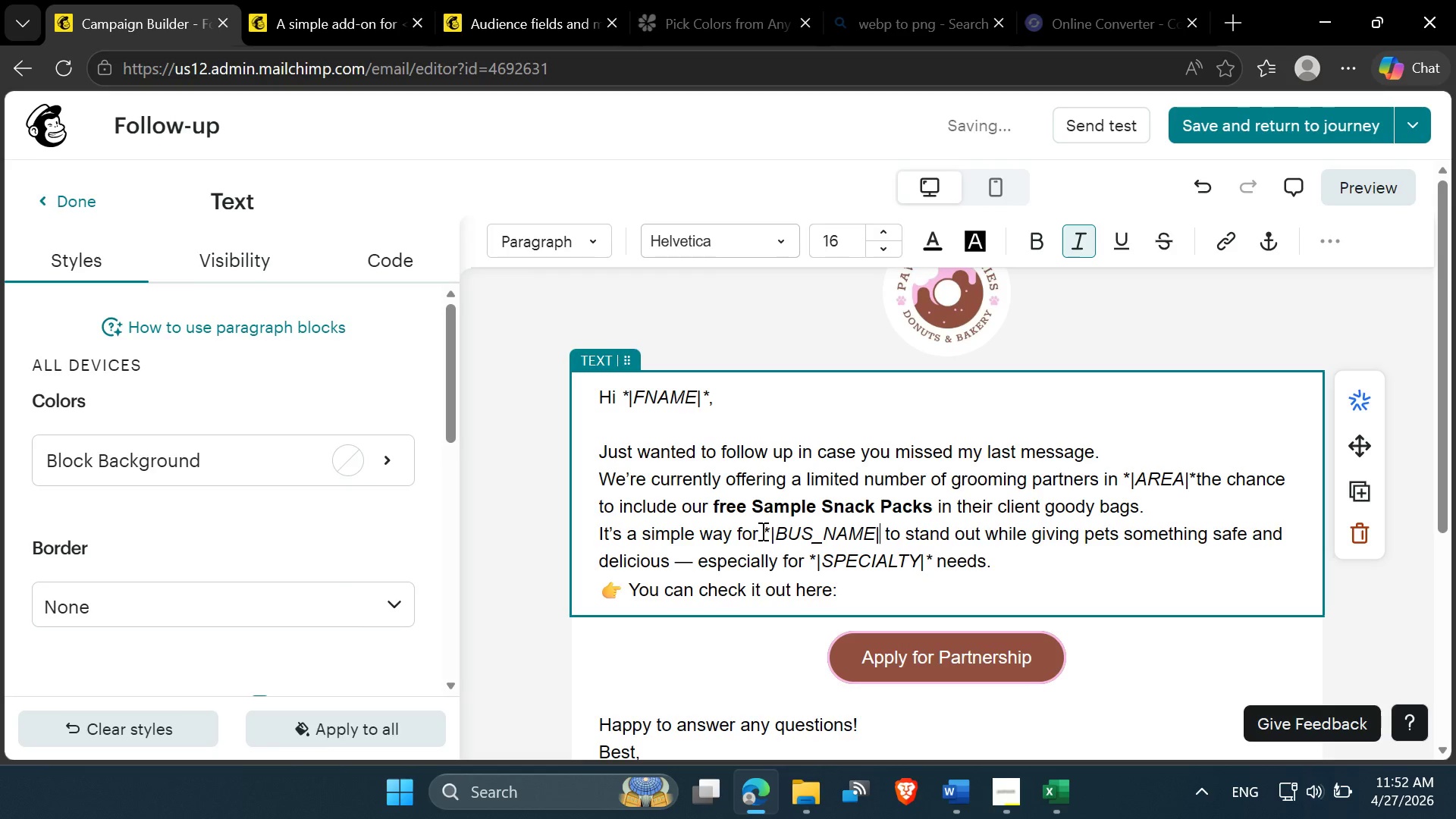 
key(Backspace)
 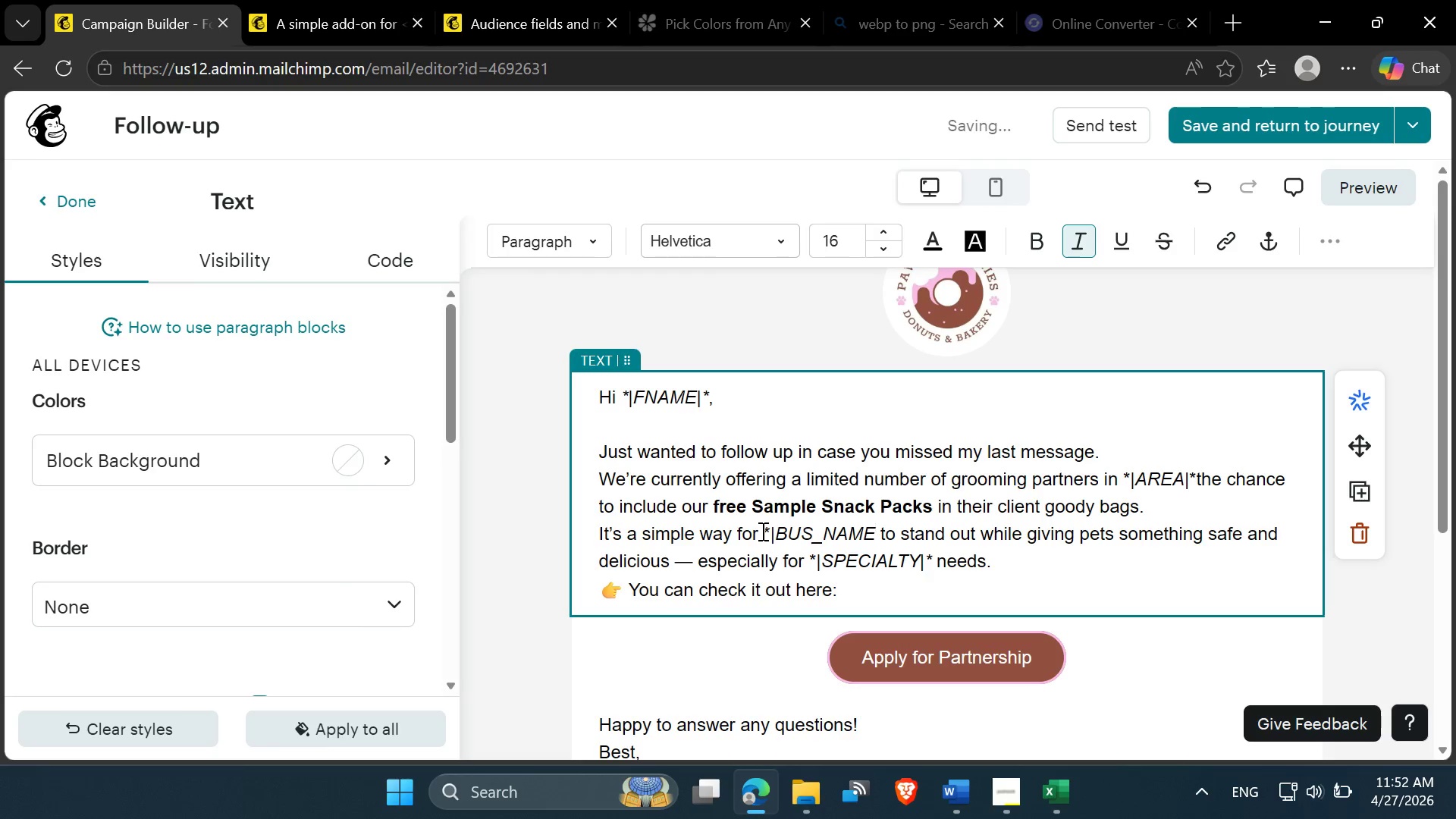 
key(Control+V)
 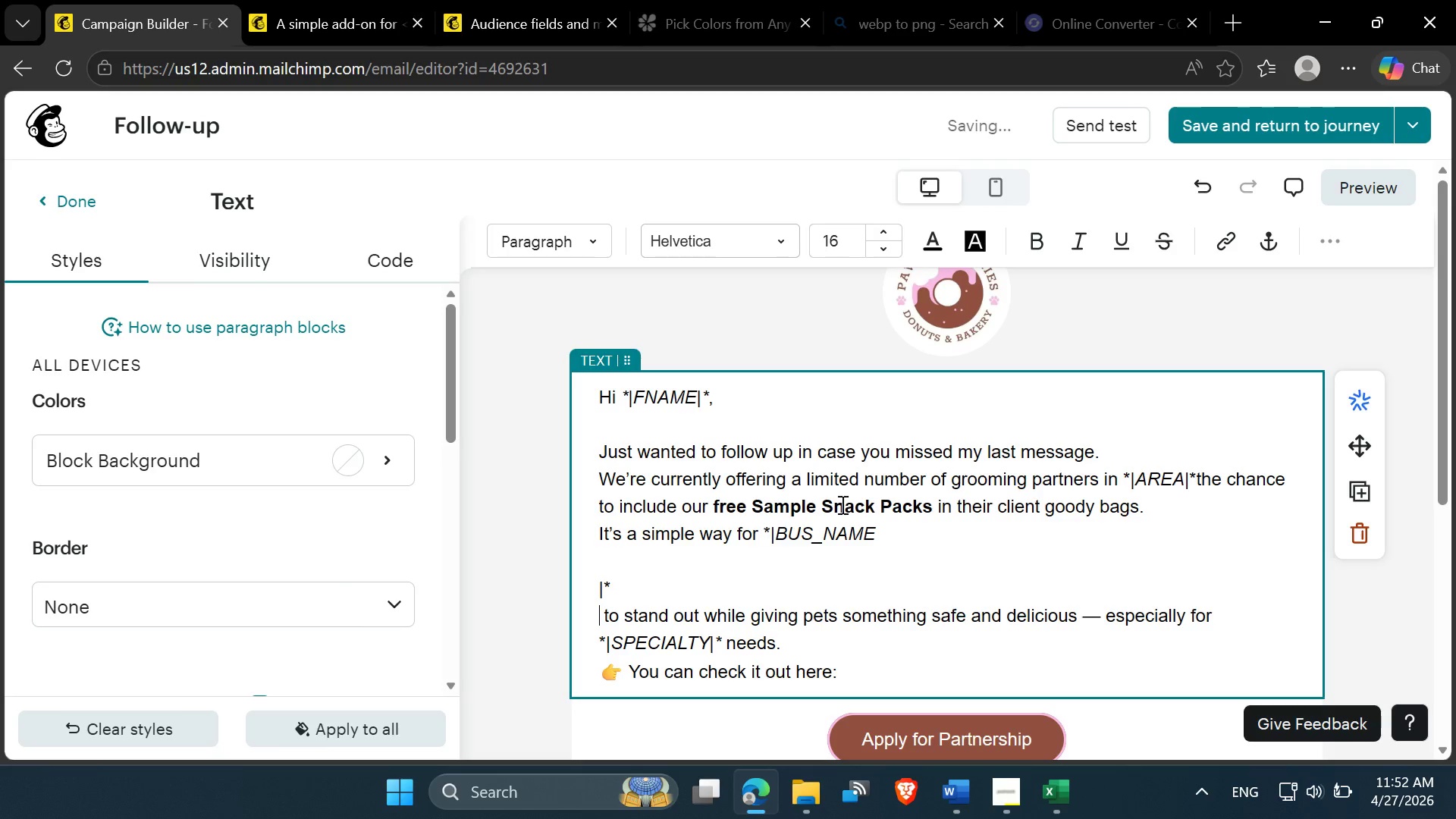 
left_click([911, 538])
 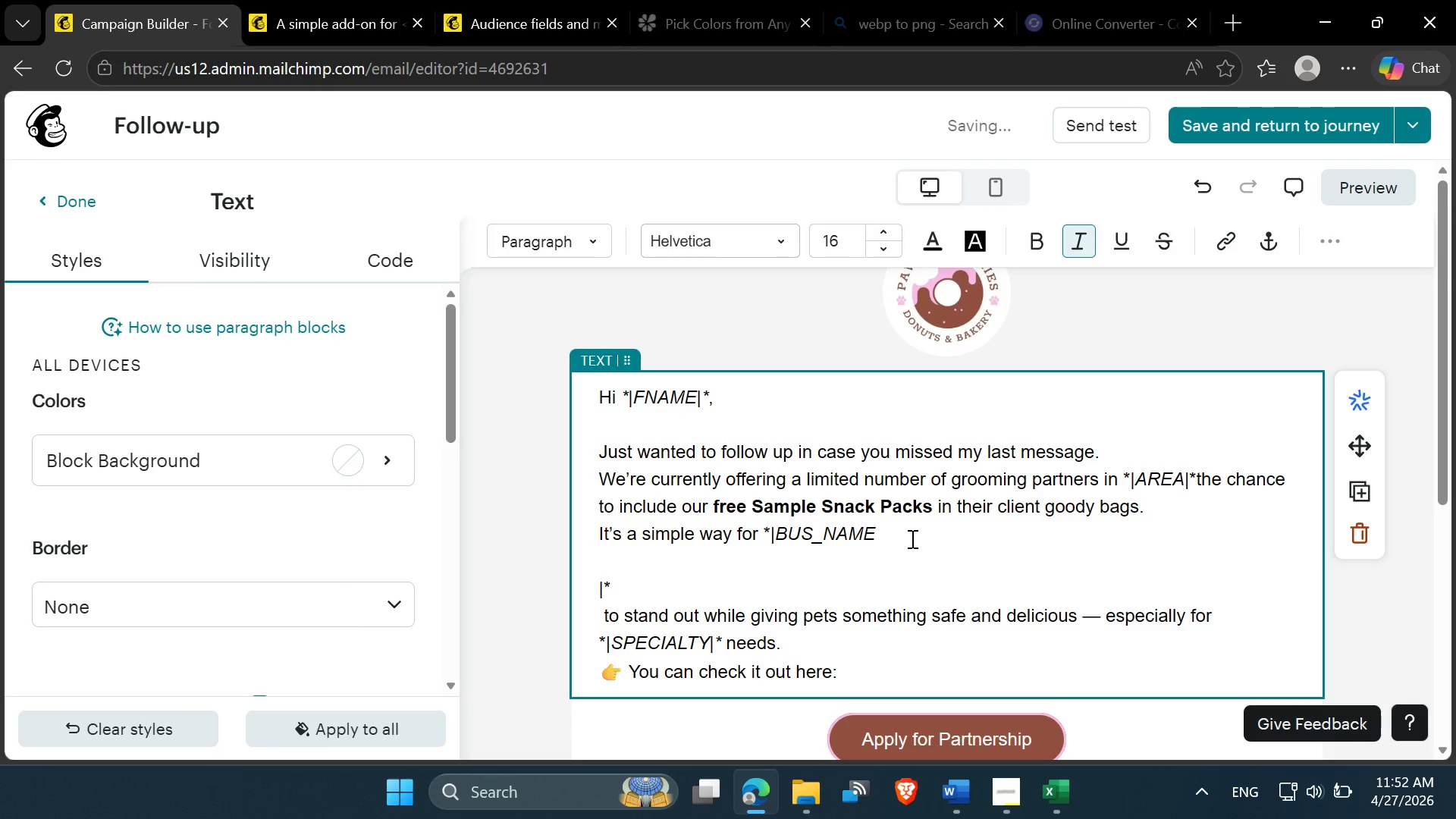 
key(Delete)
 